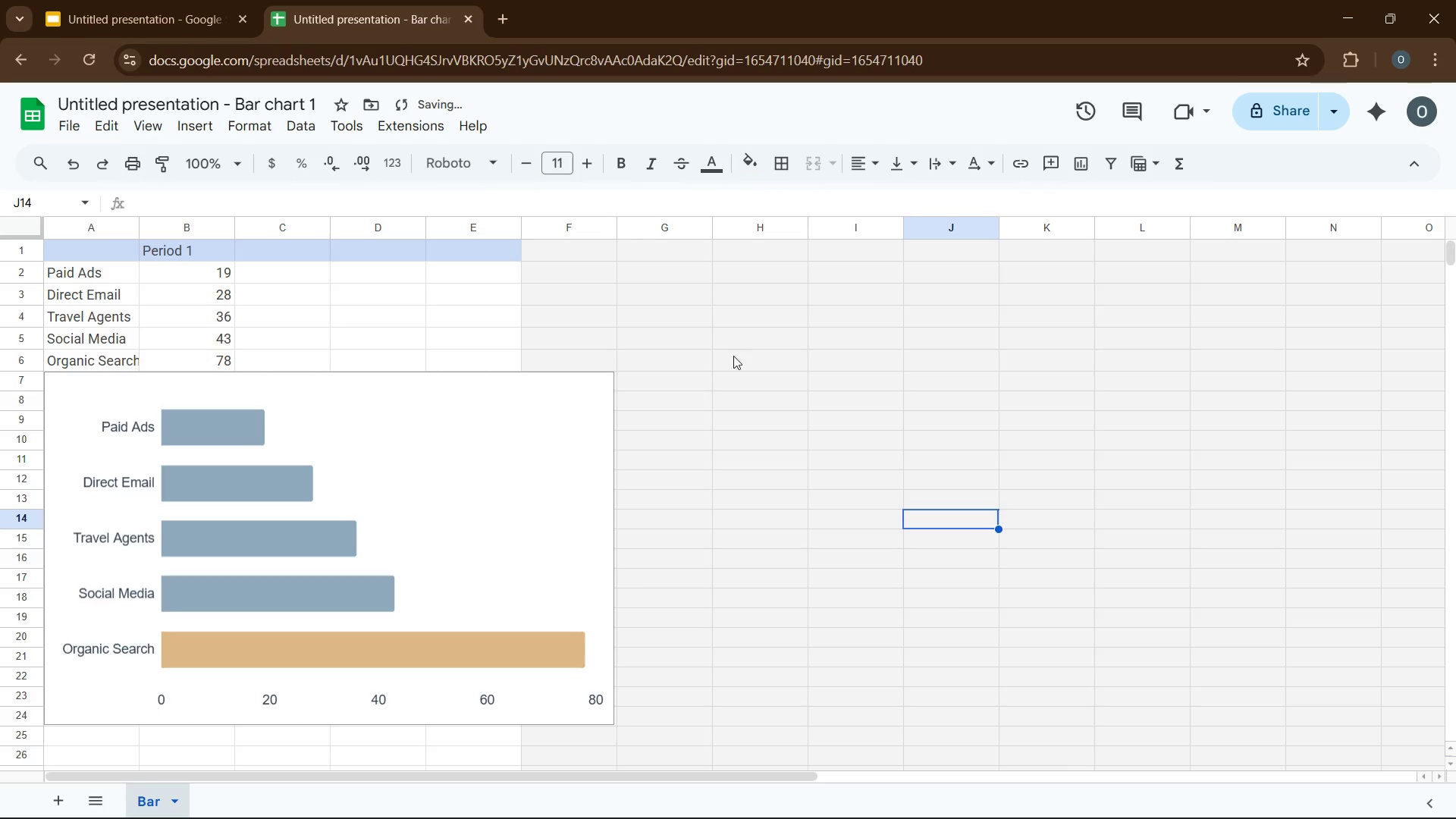 
left_click([579, 378])
 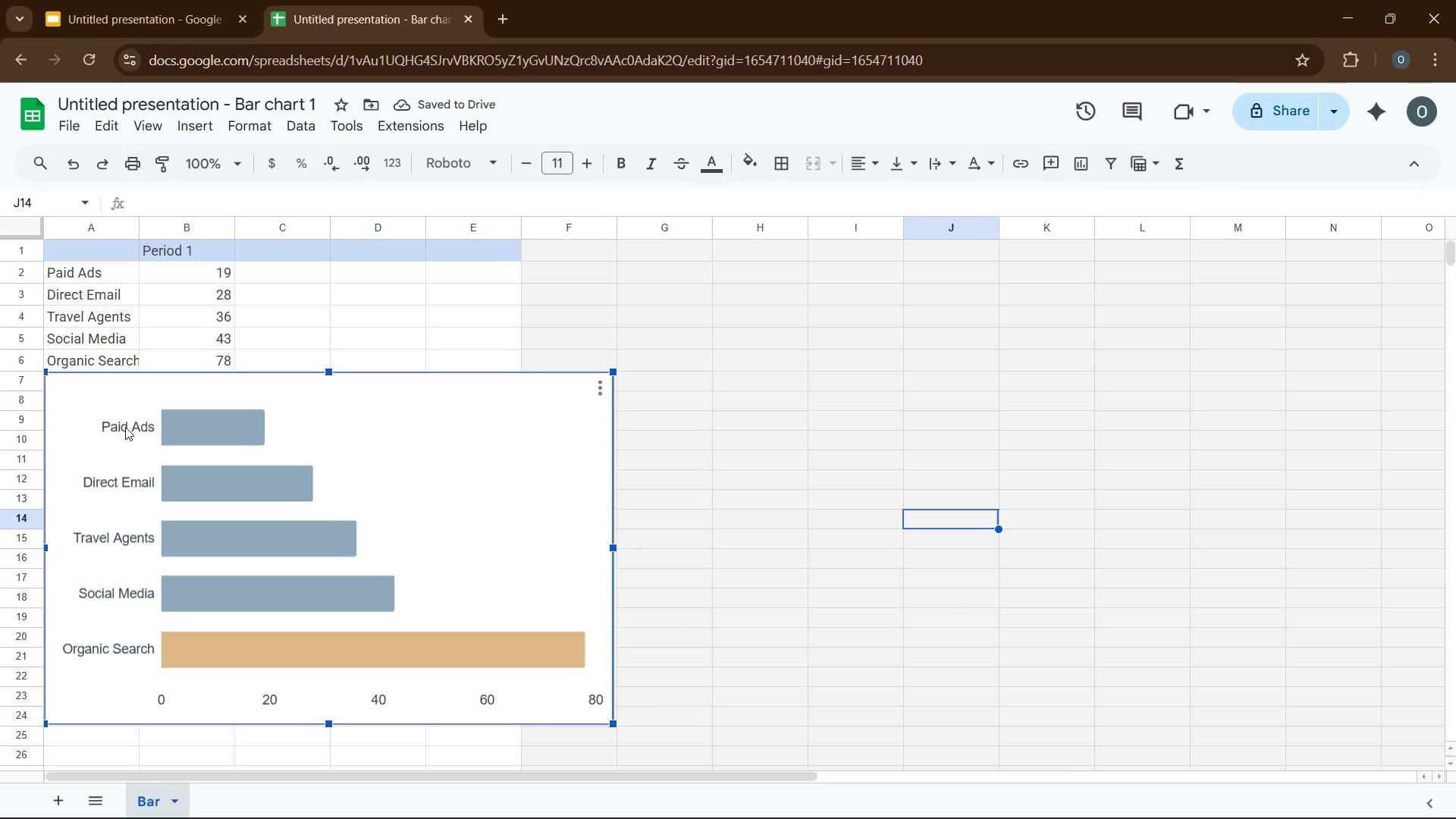 
double_click([124, 432])
 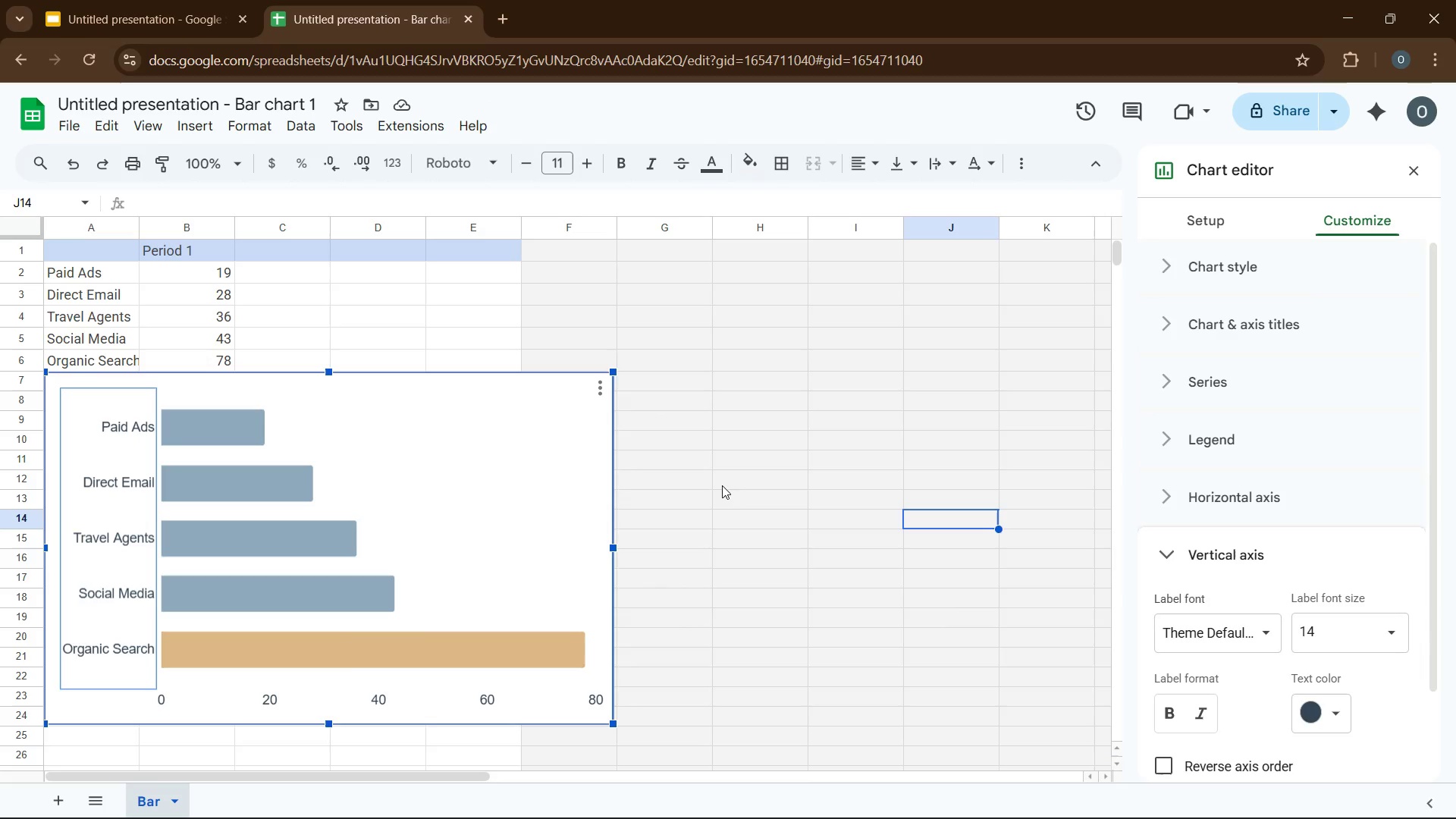 
scroll: coordinate [1320, 520], scroll_direction: down, amount: 2.0
 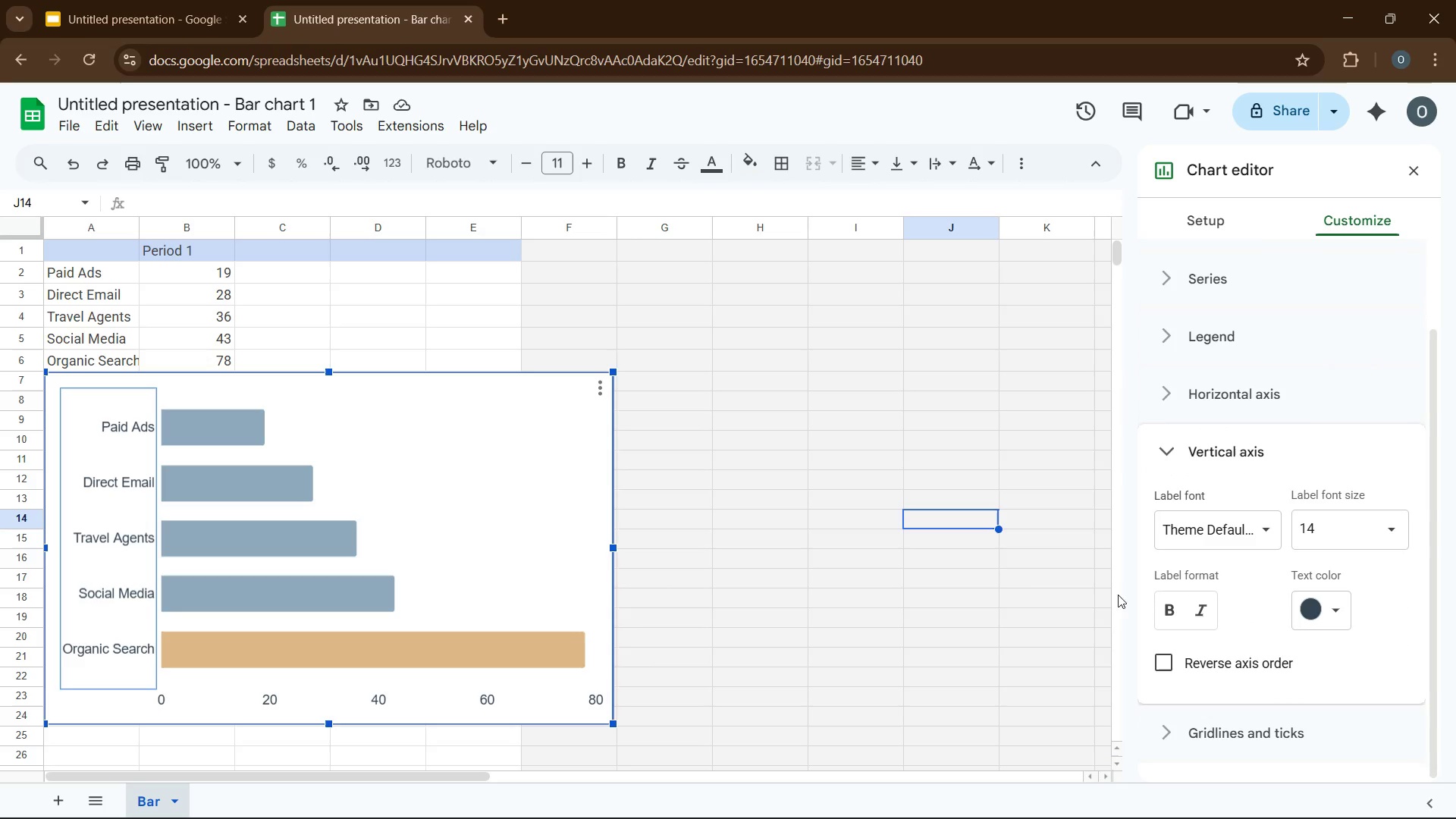 
wait(5.11)
 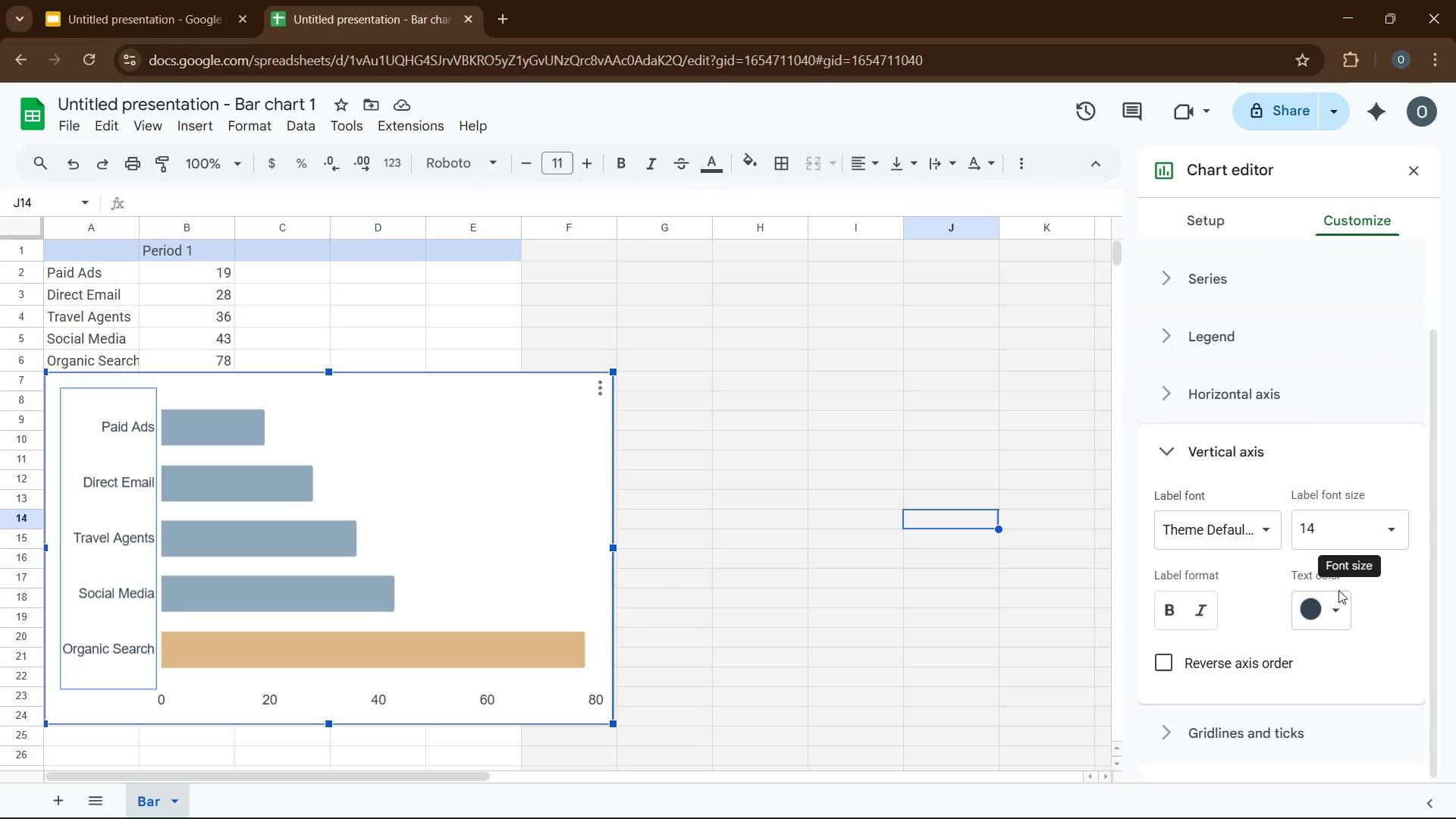 
left_click([624, 460])
 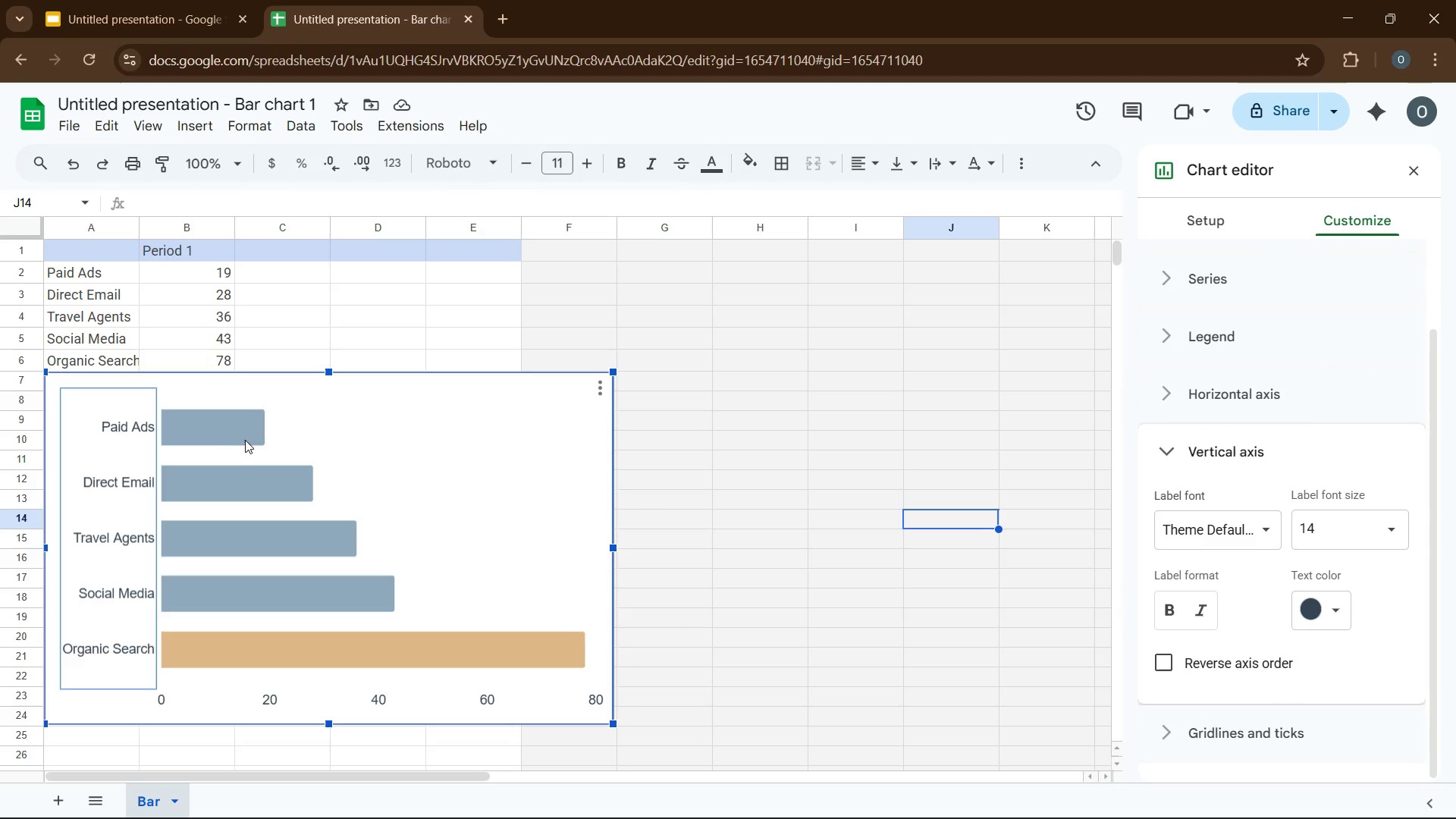 
left_click([246, 437])
 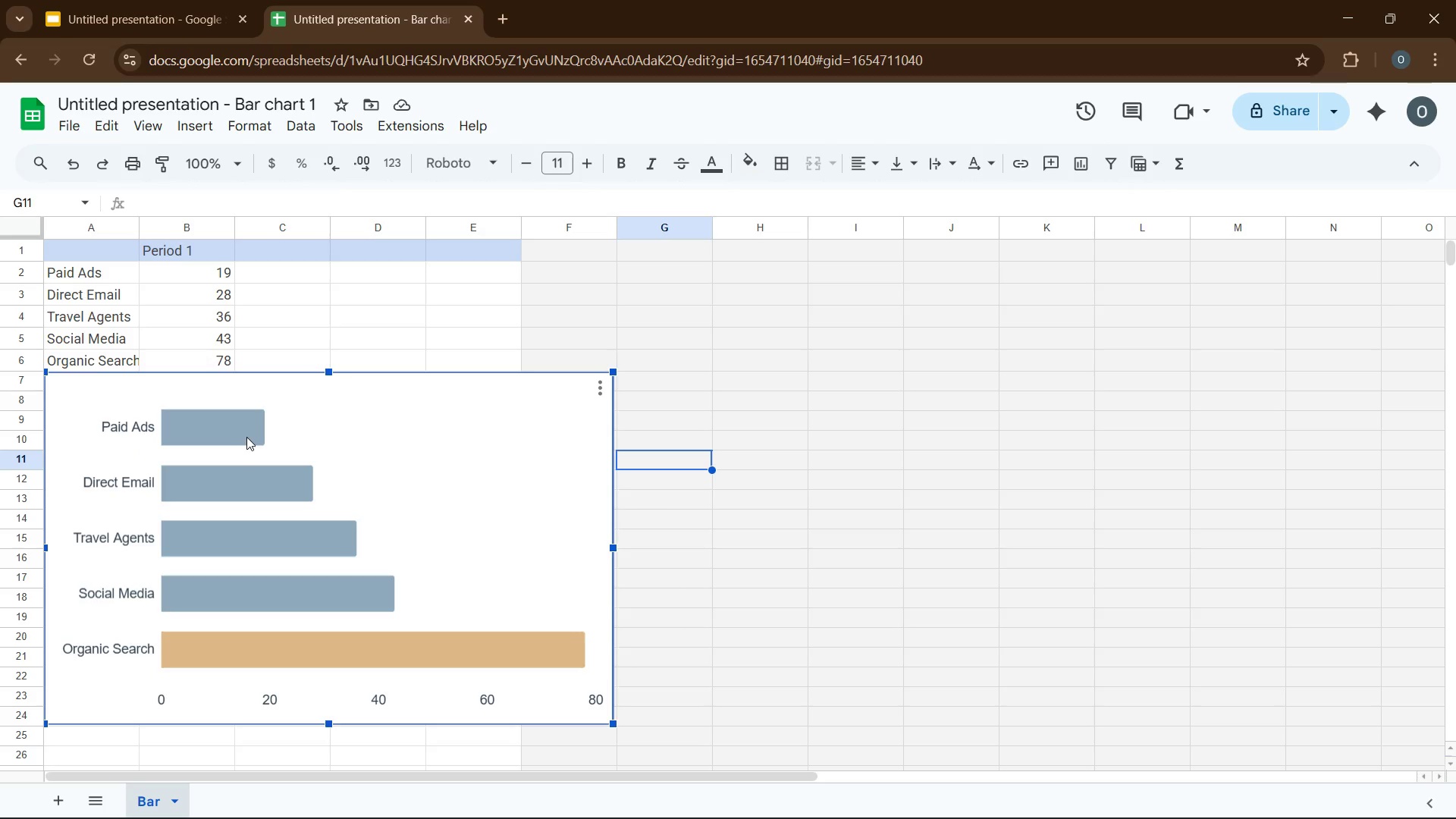 
double_click([246, 437])
 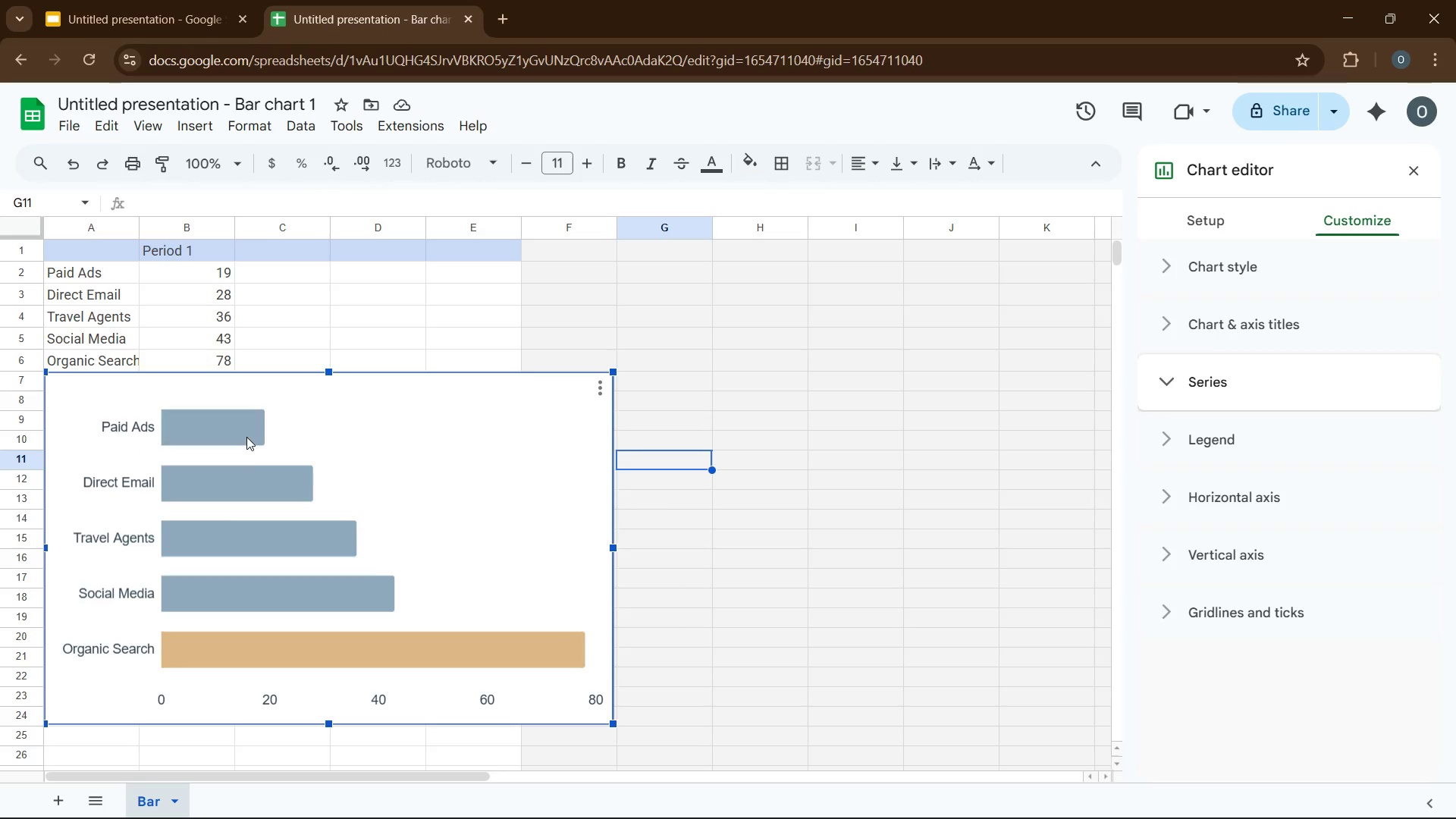 
left_click([246, 437])
 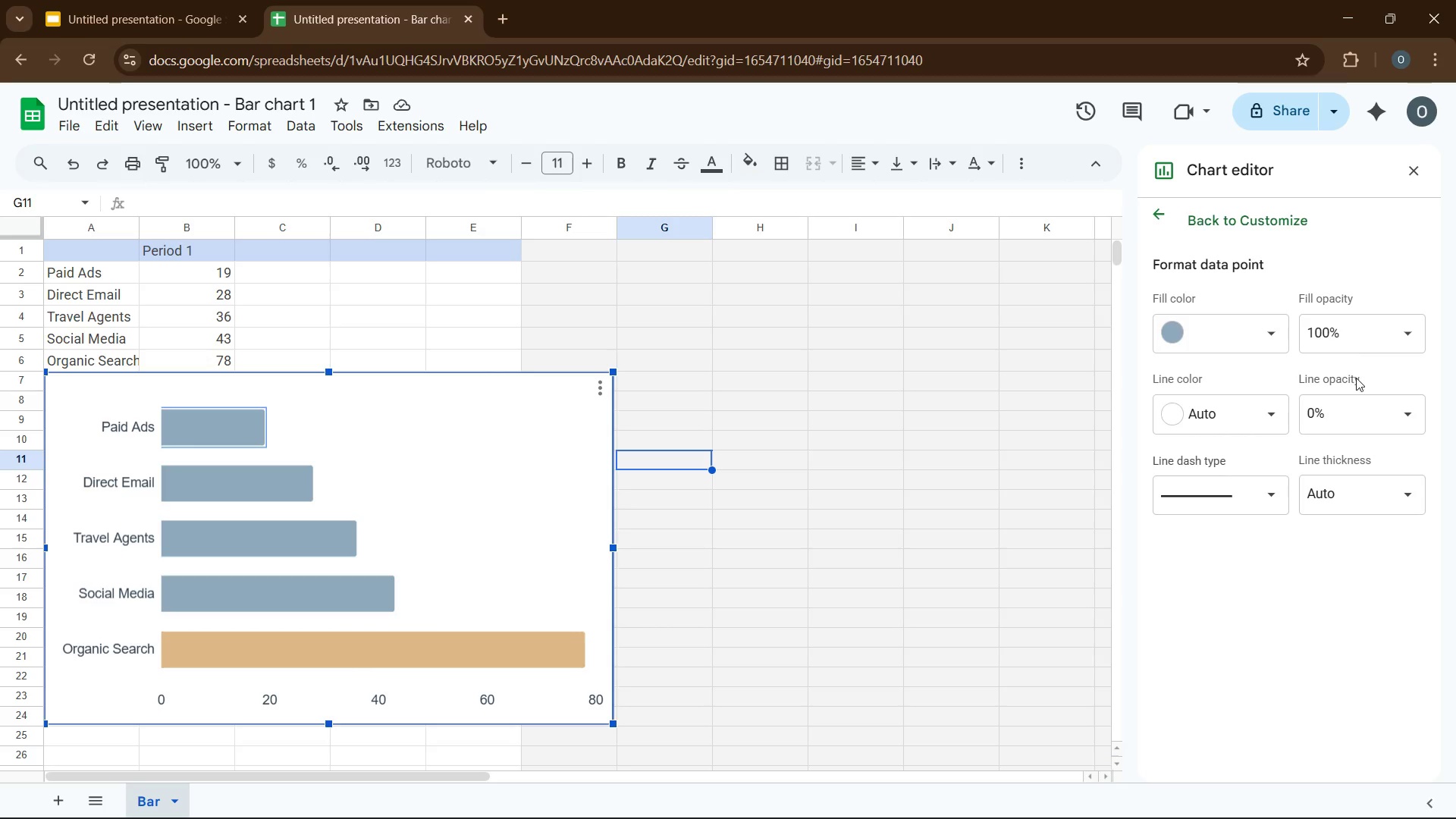 
wait(5.61)
 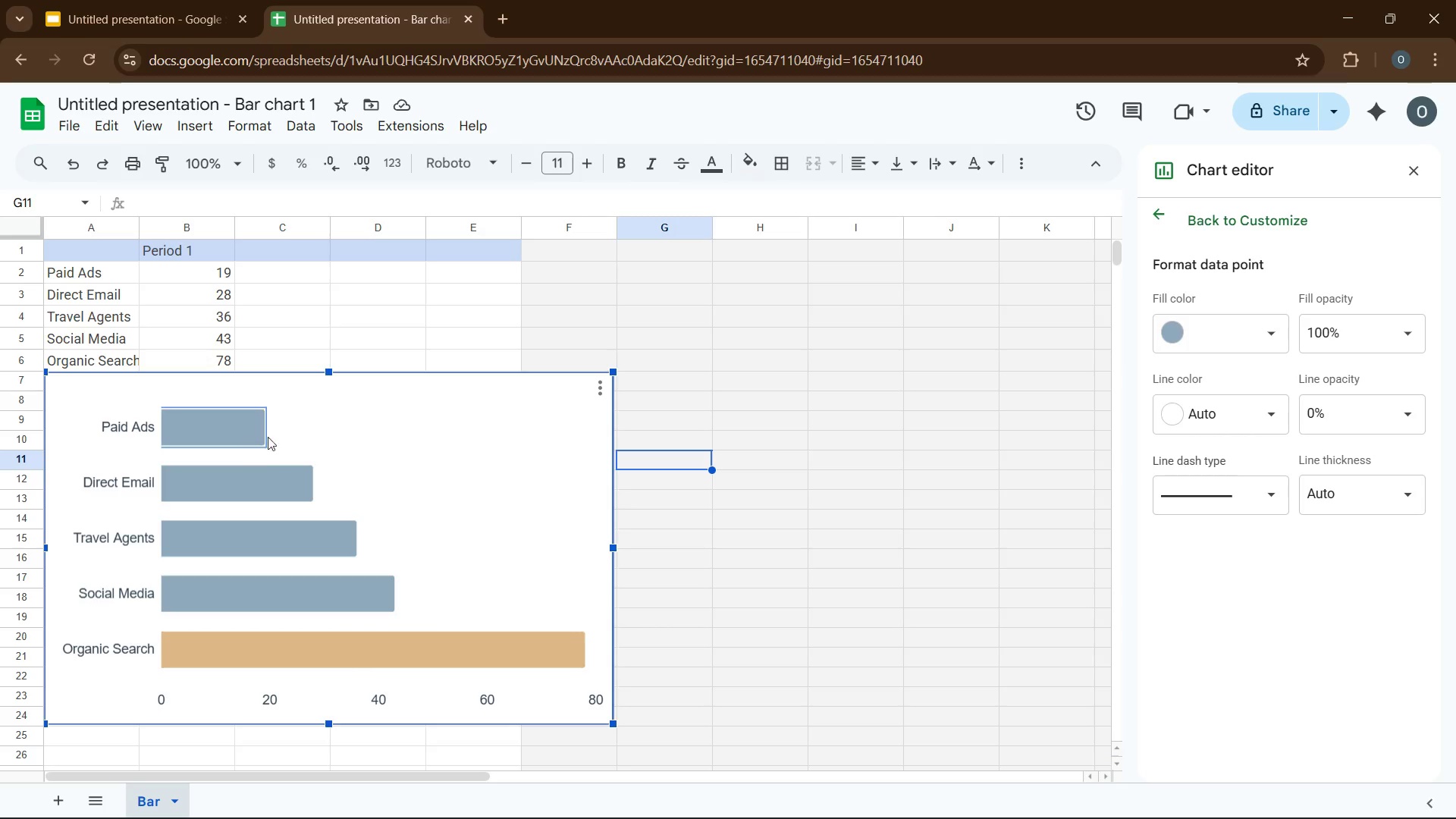 
left_click([1153, 214])
 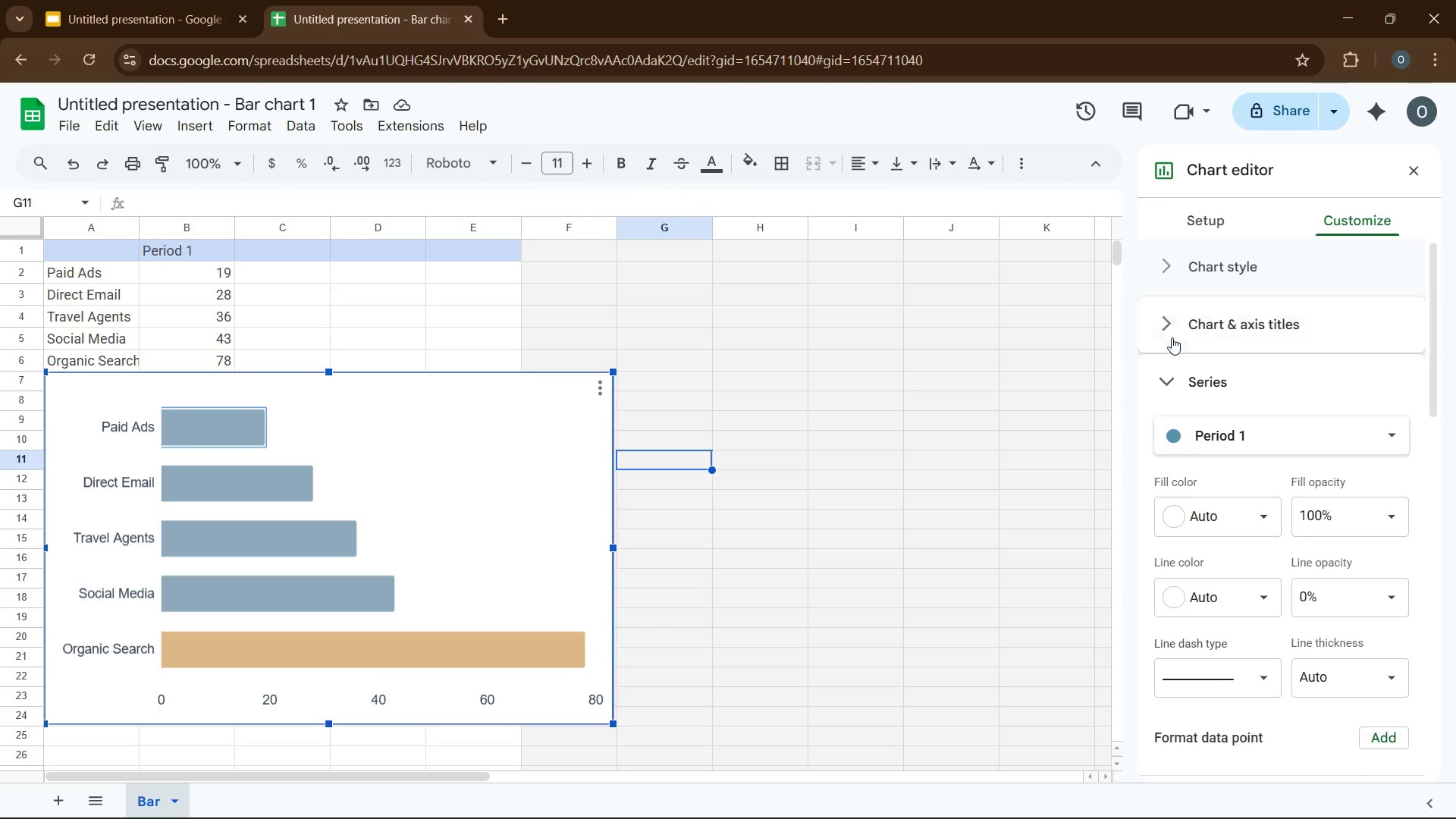 
left_click([1184, 233])
 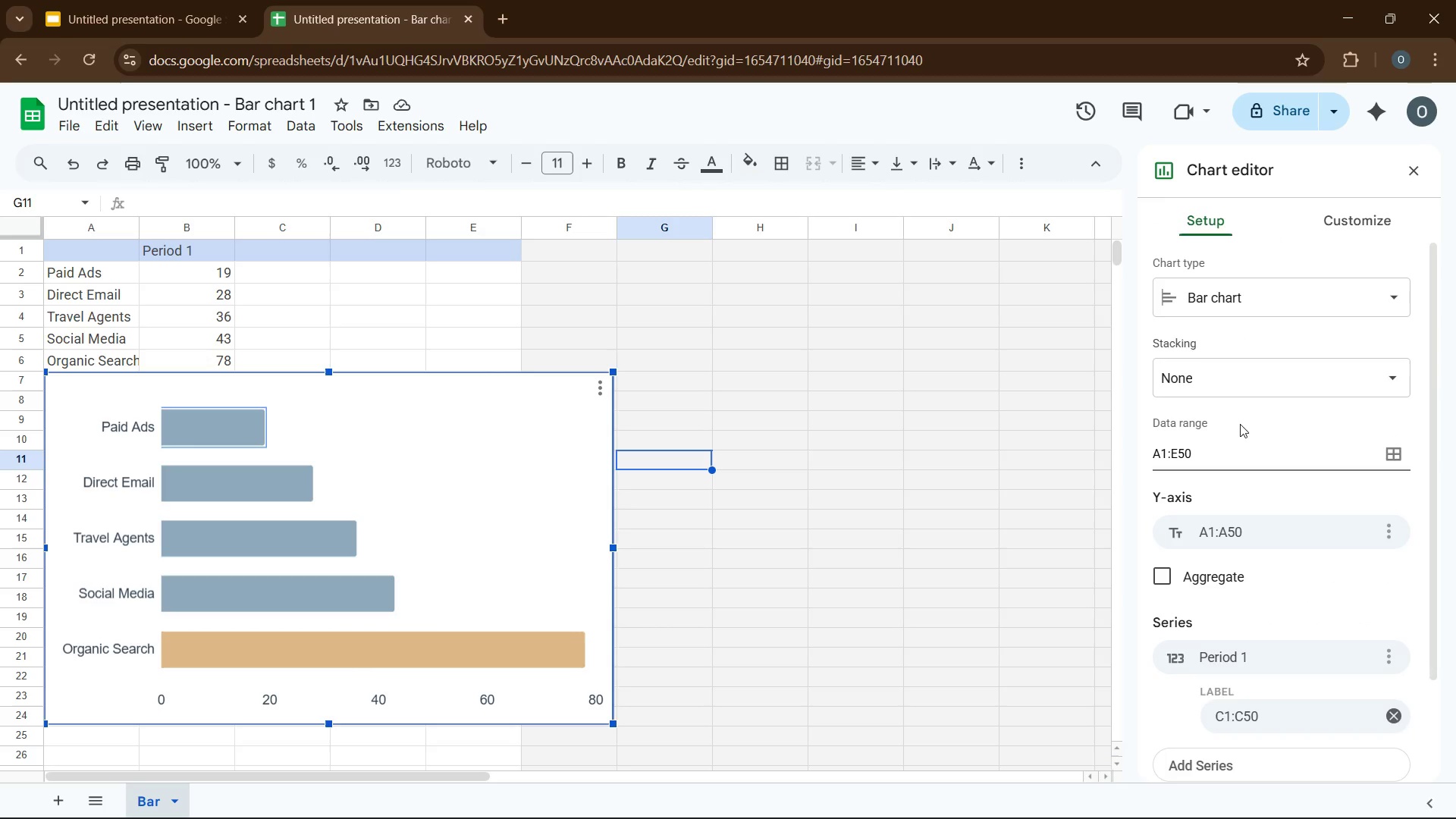 
scroll: coordinate [1240, 438], scroll_direction: down, amount: 5.0
 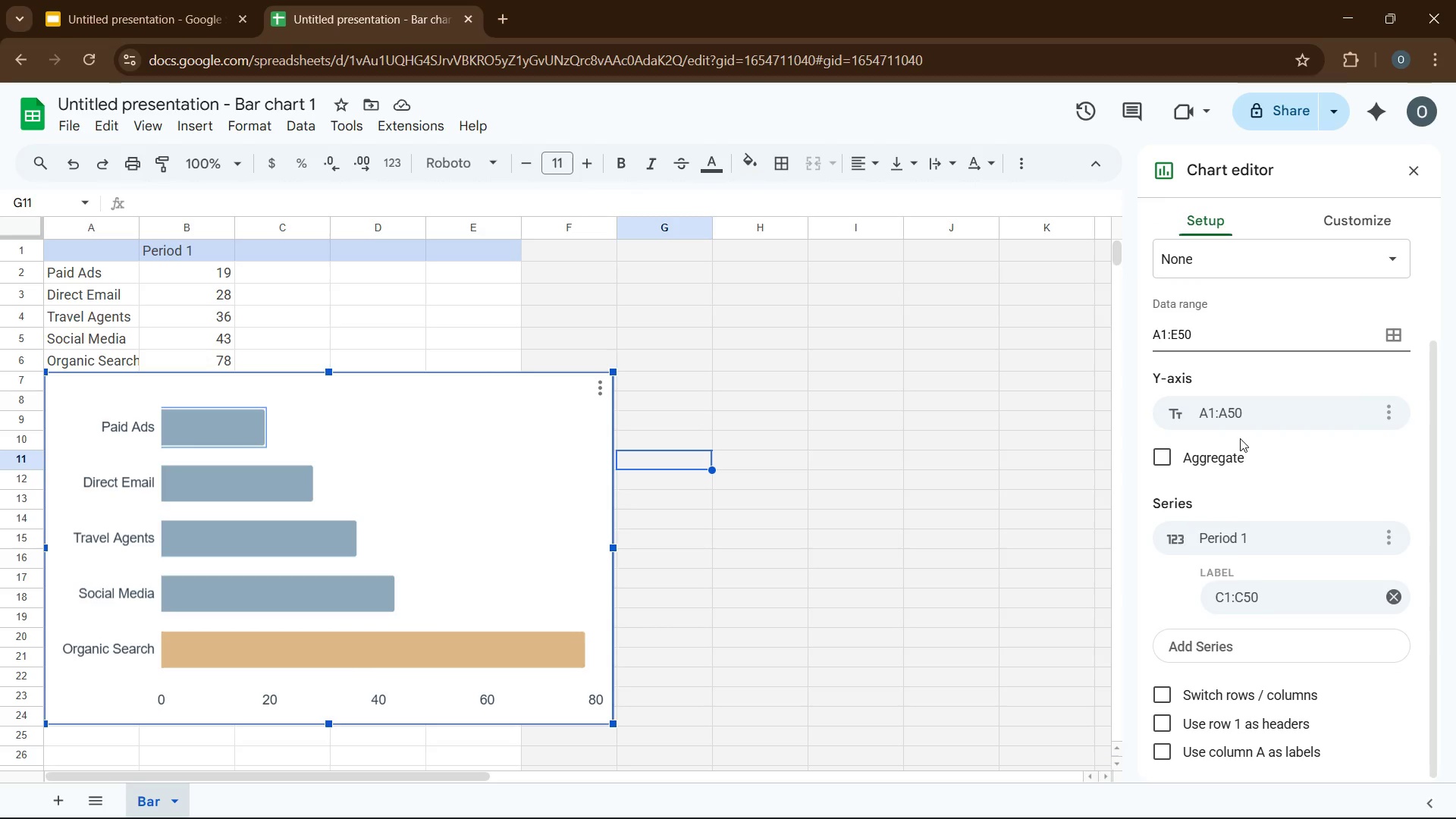 
wait(6.32)
 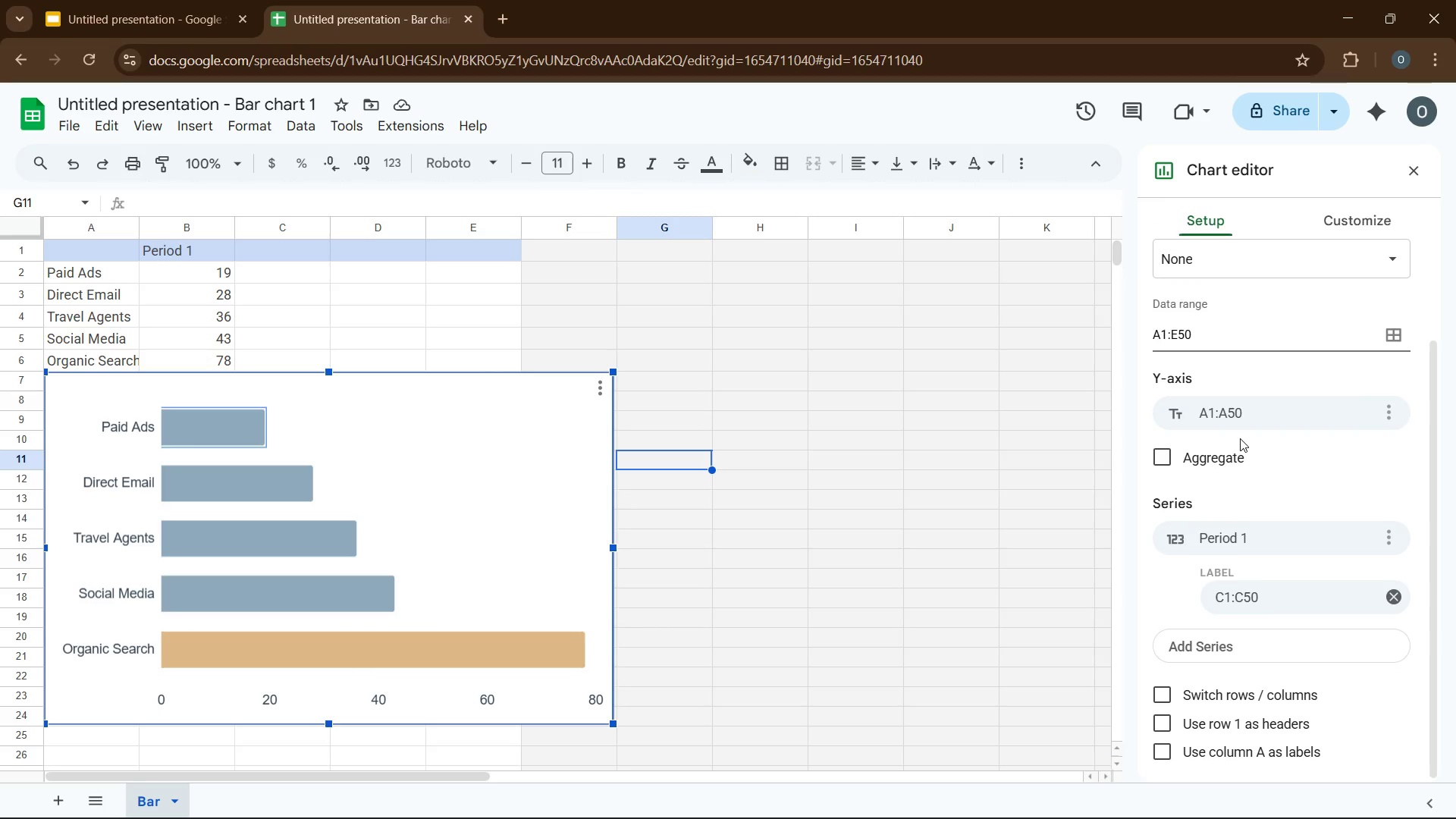 
left_click([1370, 207])
 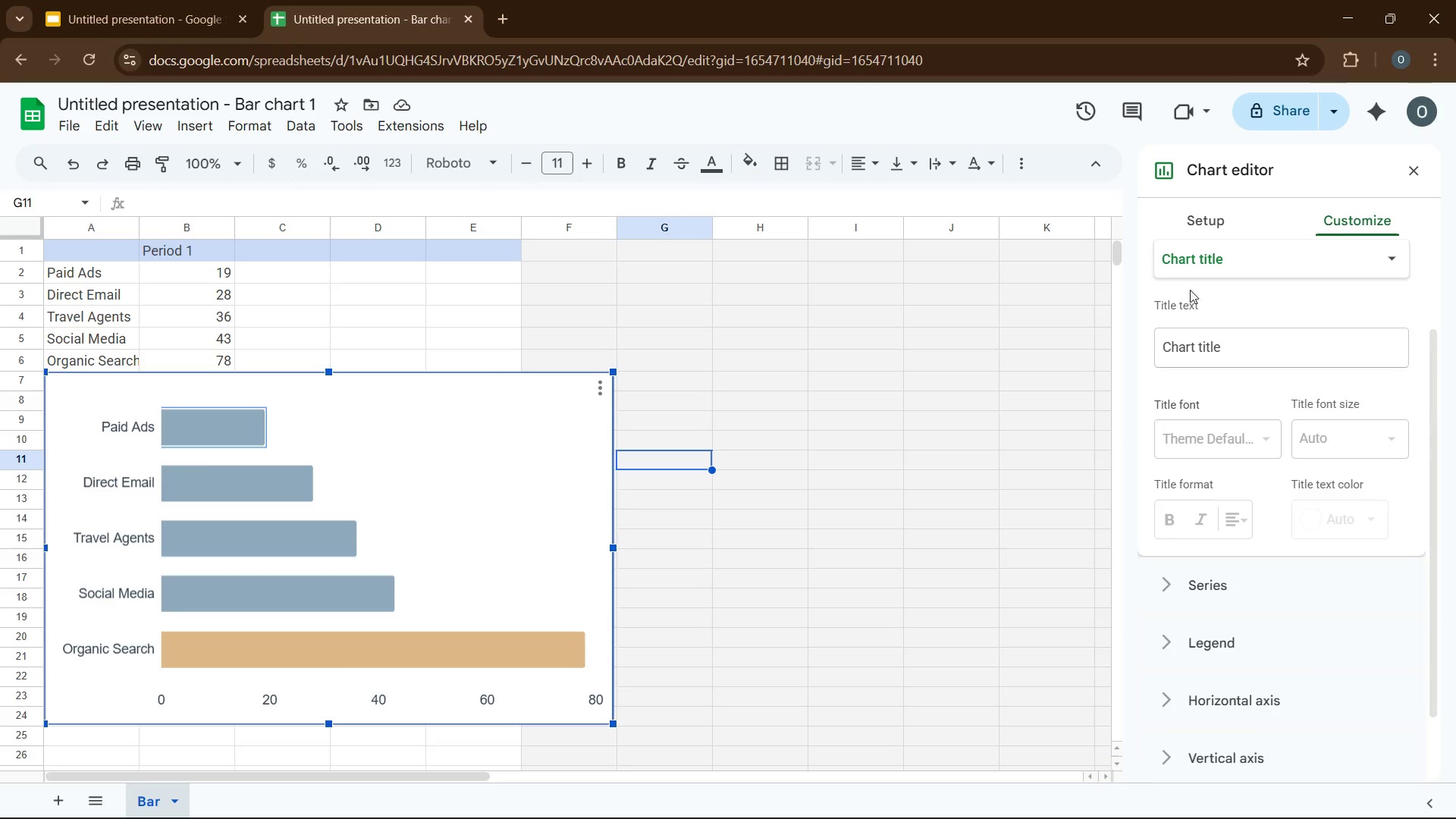 
scroll: coordinate [1219, 371], scroll_direction: down, amount: 4.0
 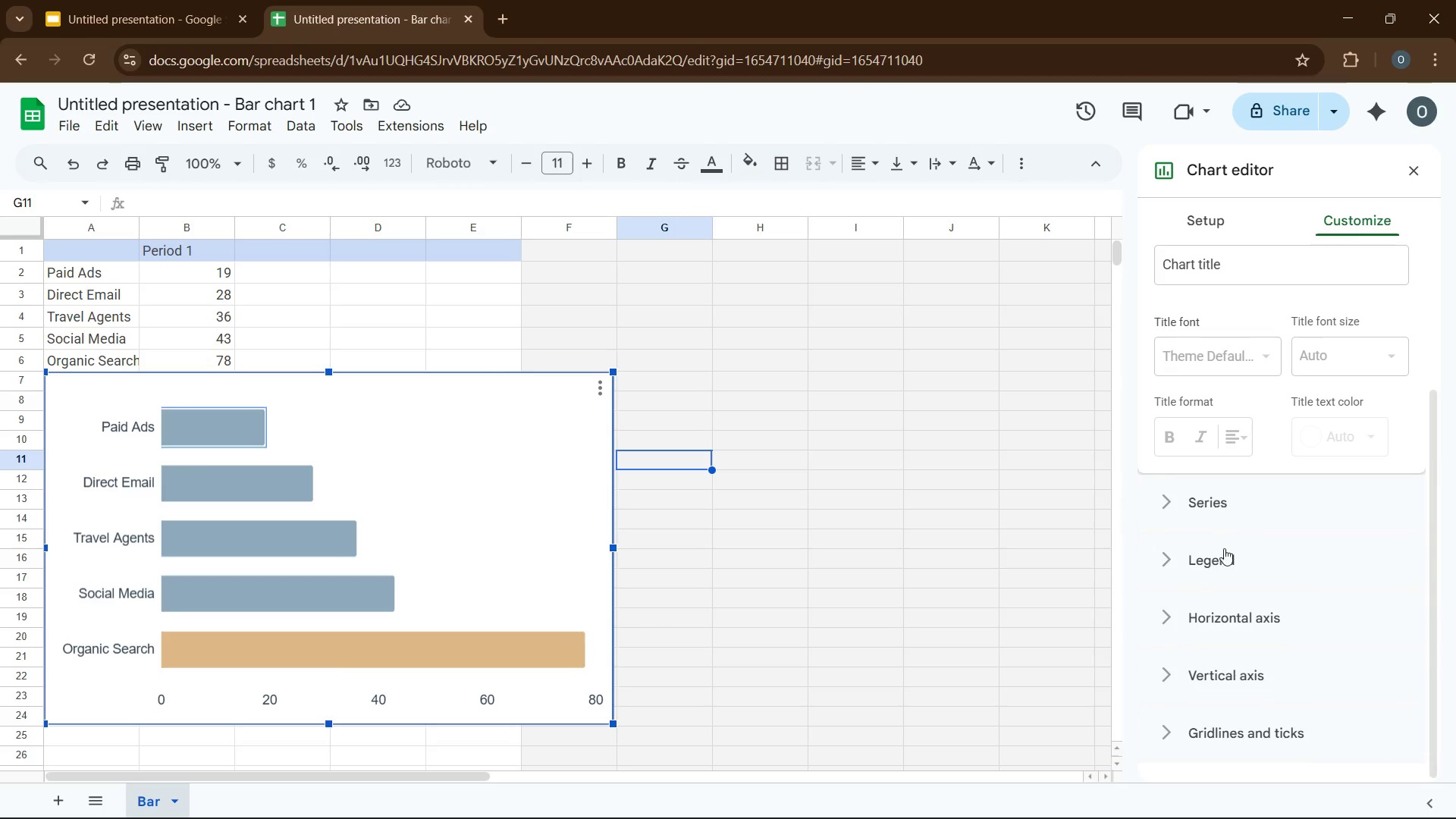 
left_click([1222, 557])
 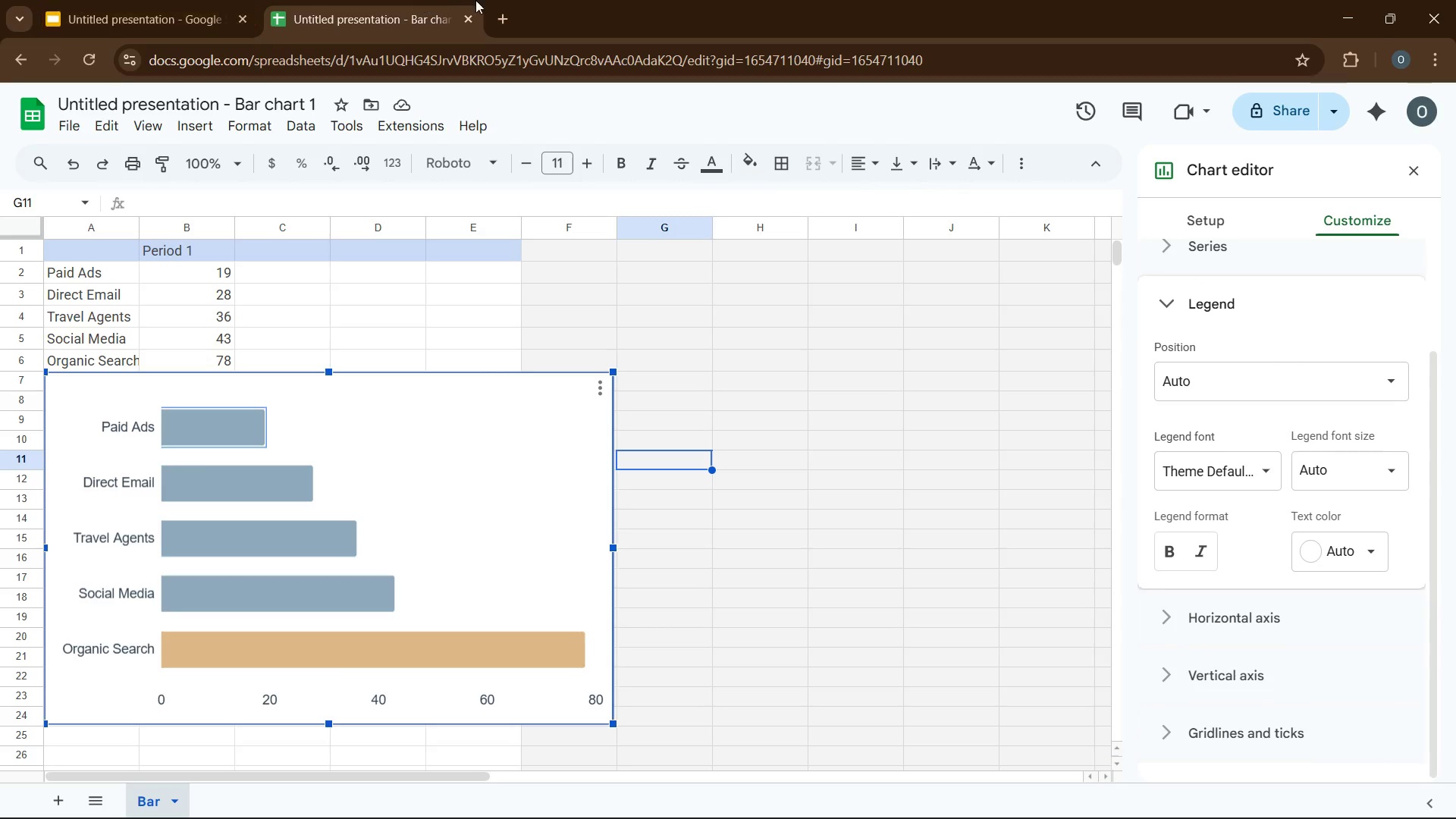 
mouse_move([466, 27])
 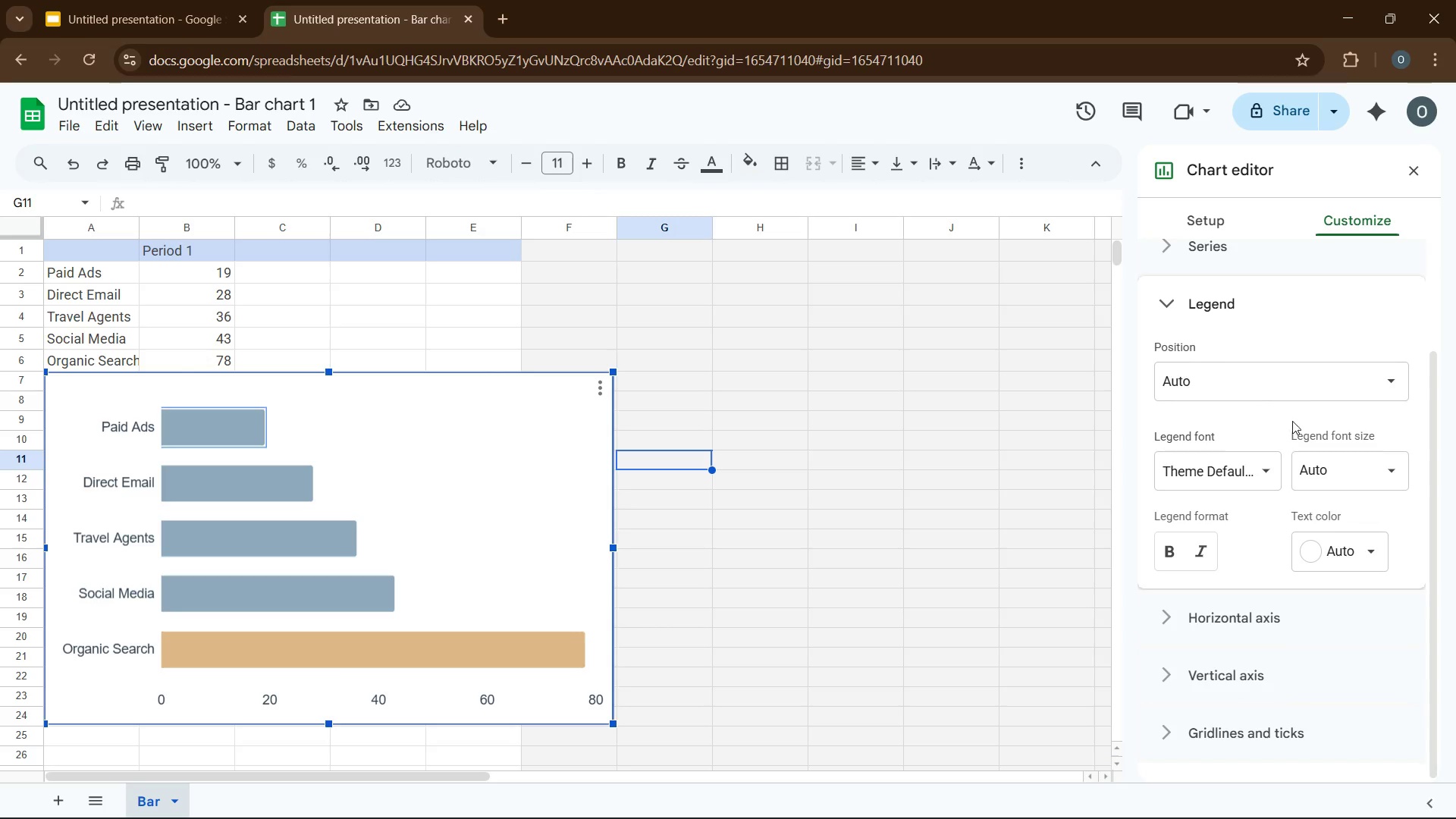 
left_click([1302, 393])
 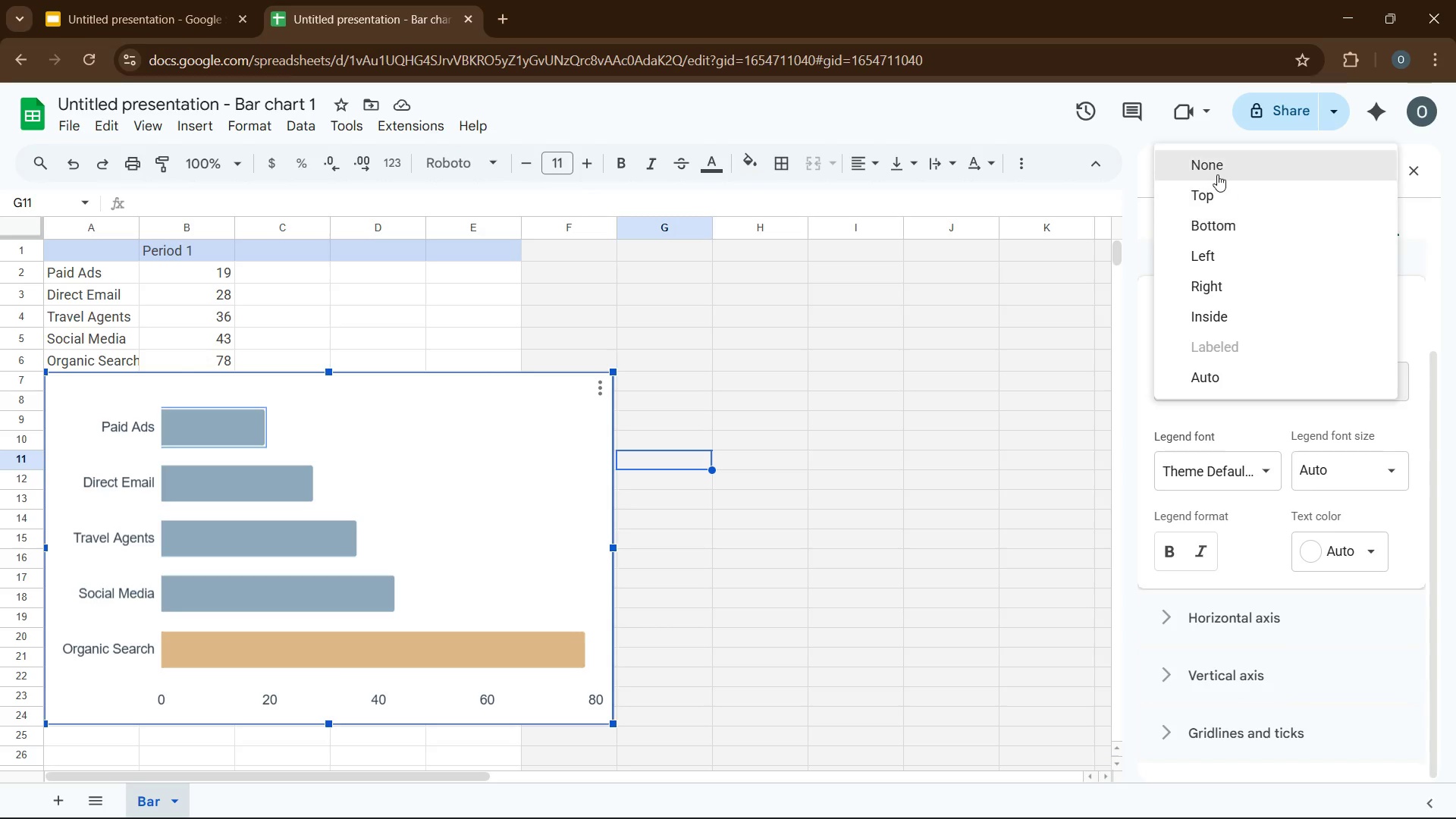 
left_click([1217, 170])
 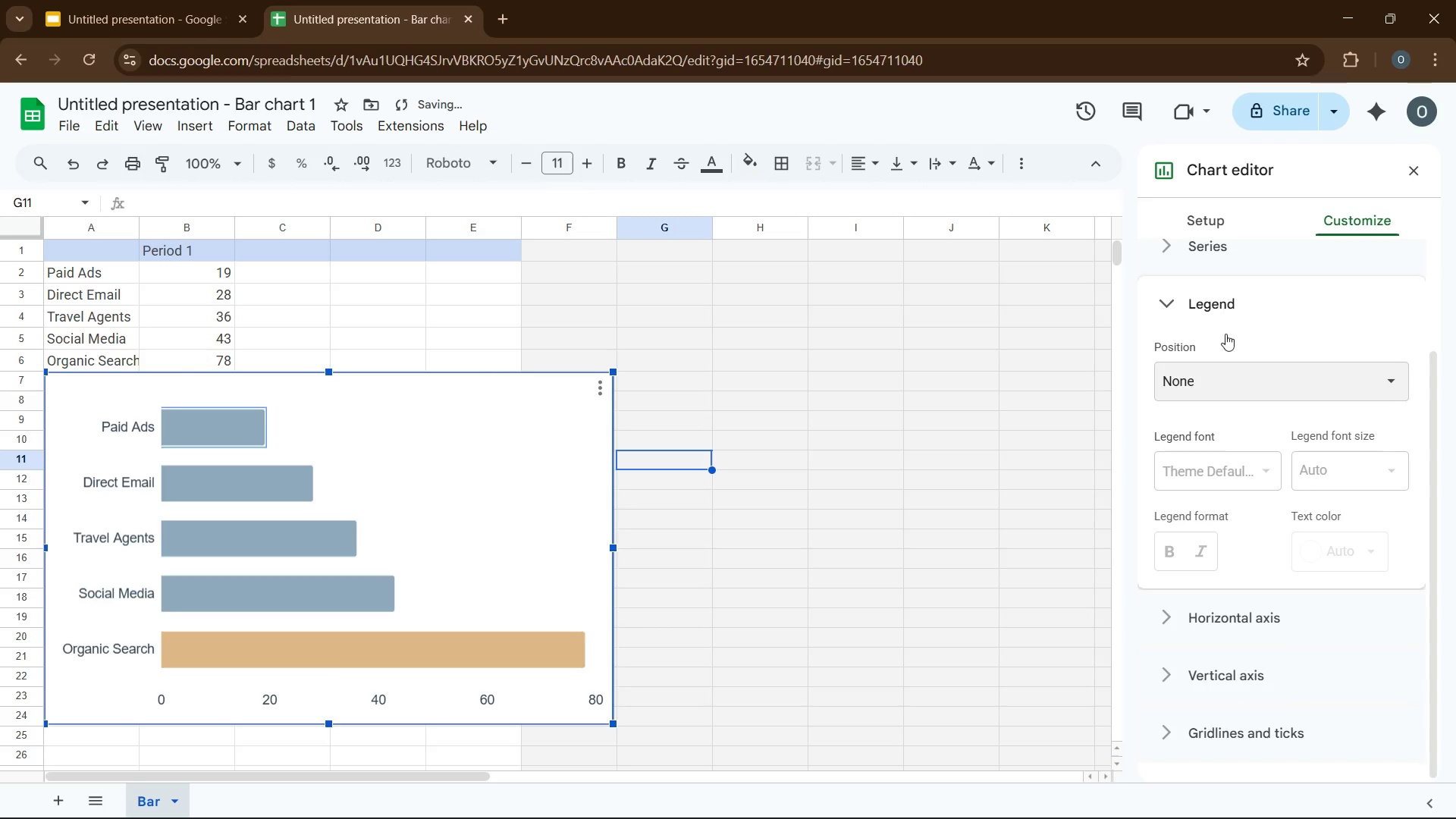 
mouse_move([1224, 340])
 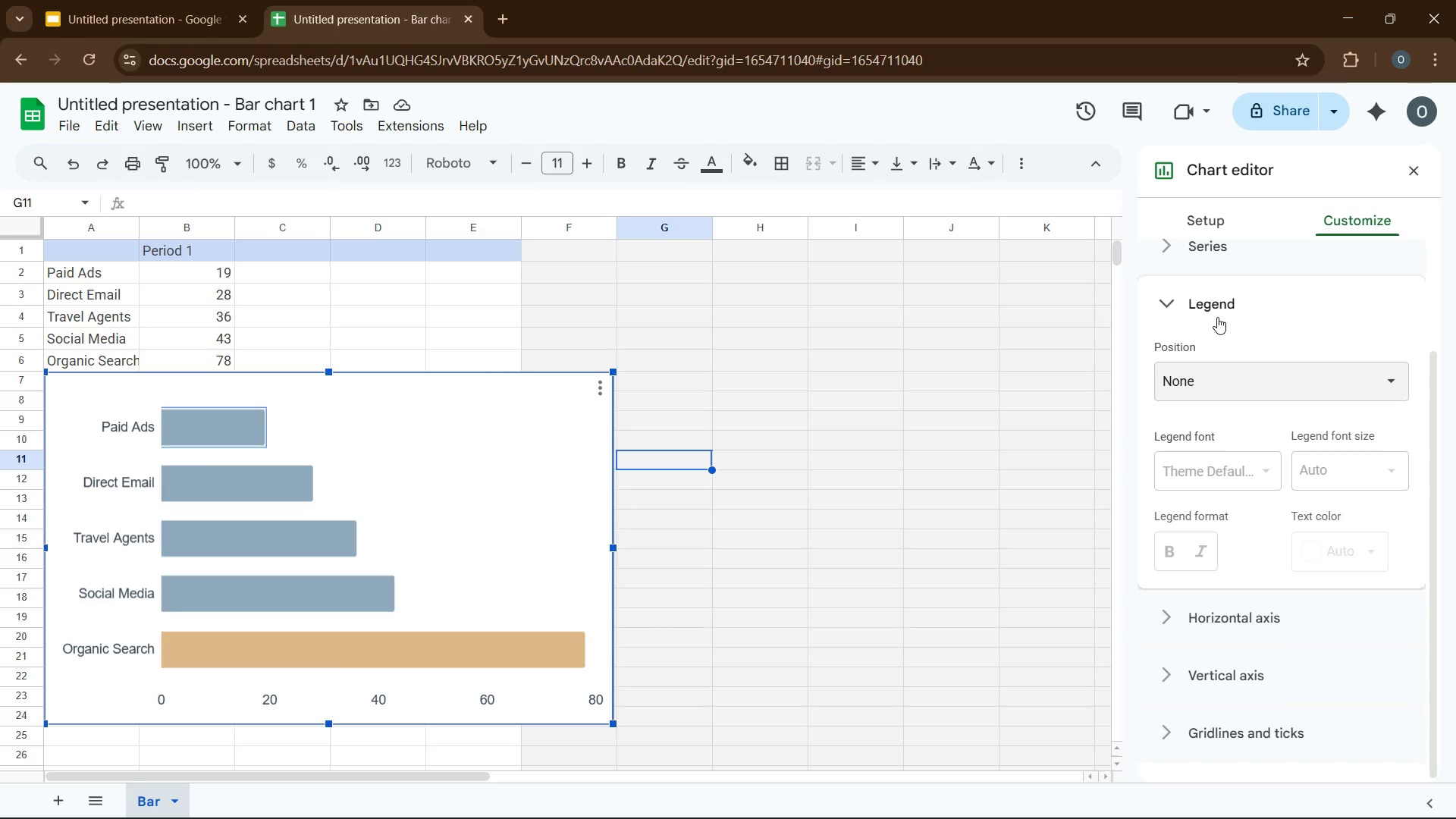 
left_click([1217, 317])
 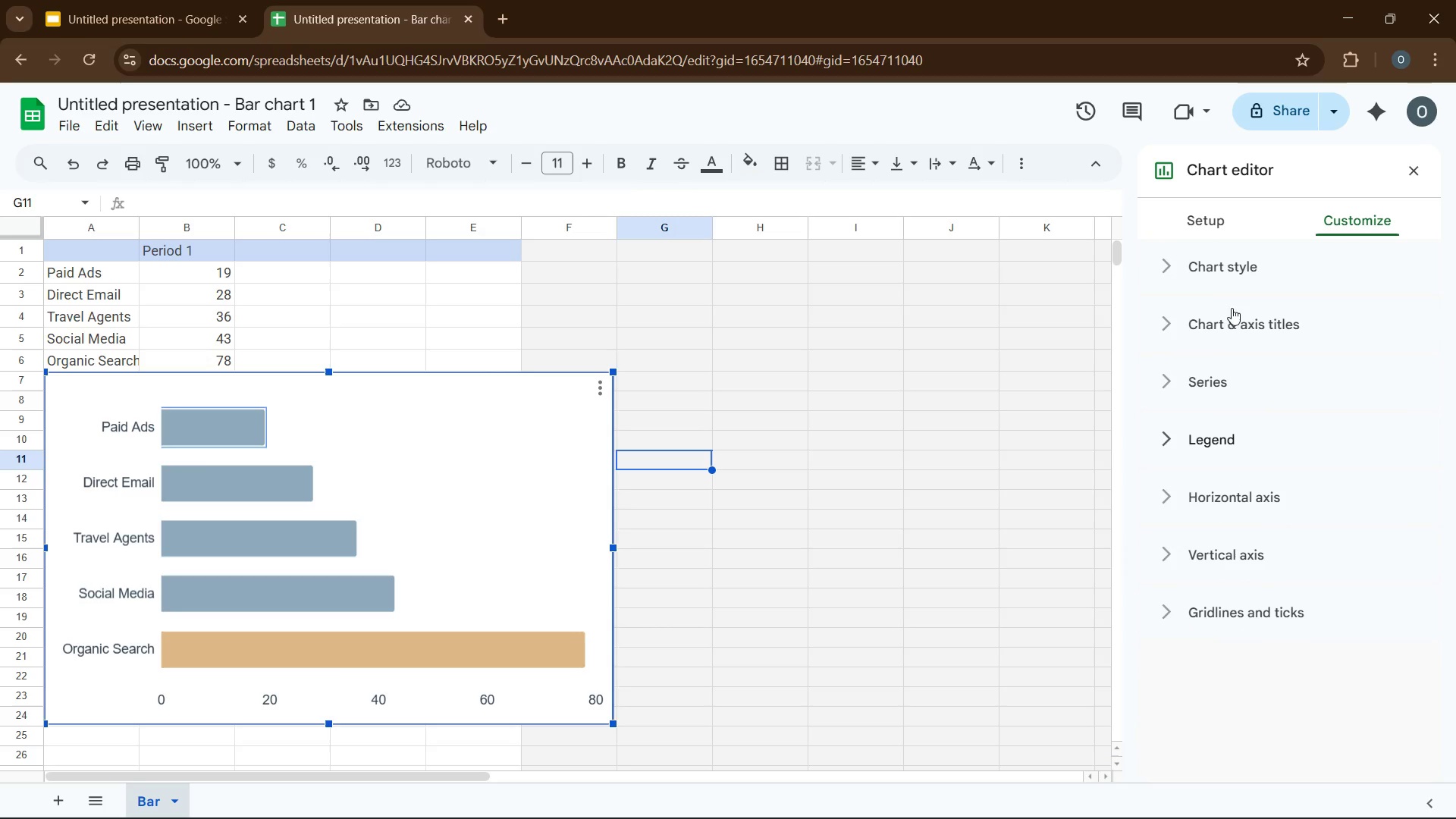 
left_click([1241, 273])
 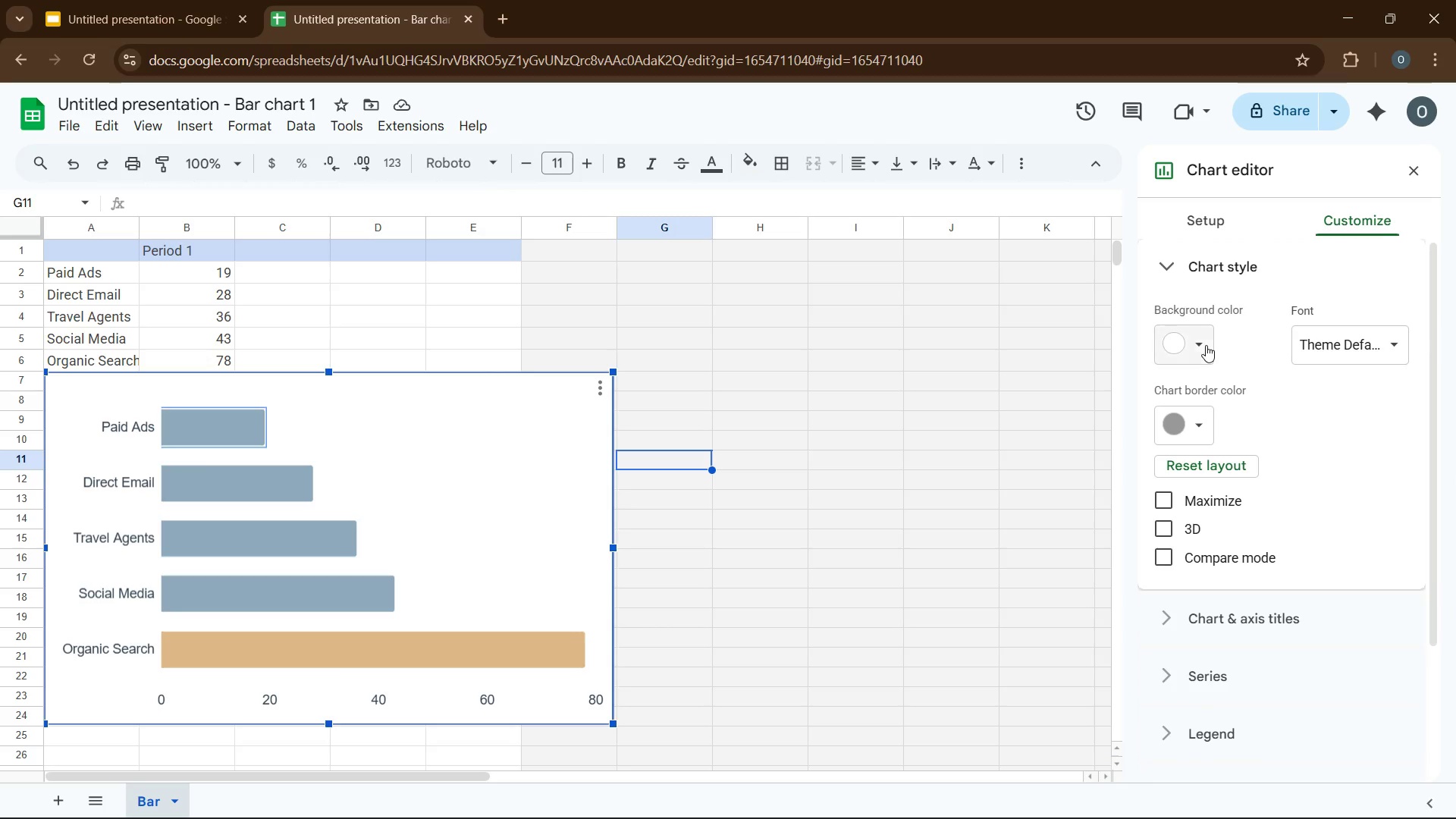 
left_click([1203, 347])
 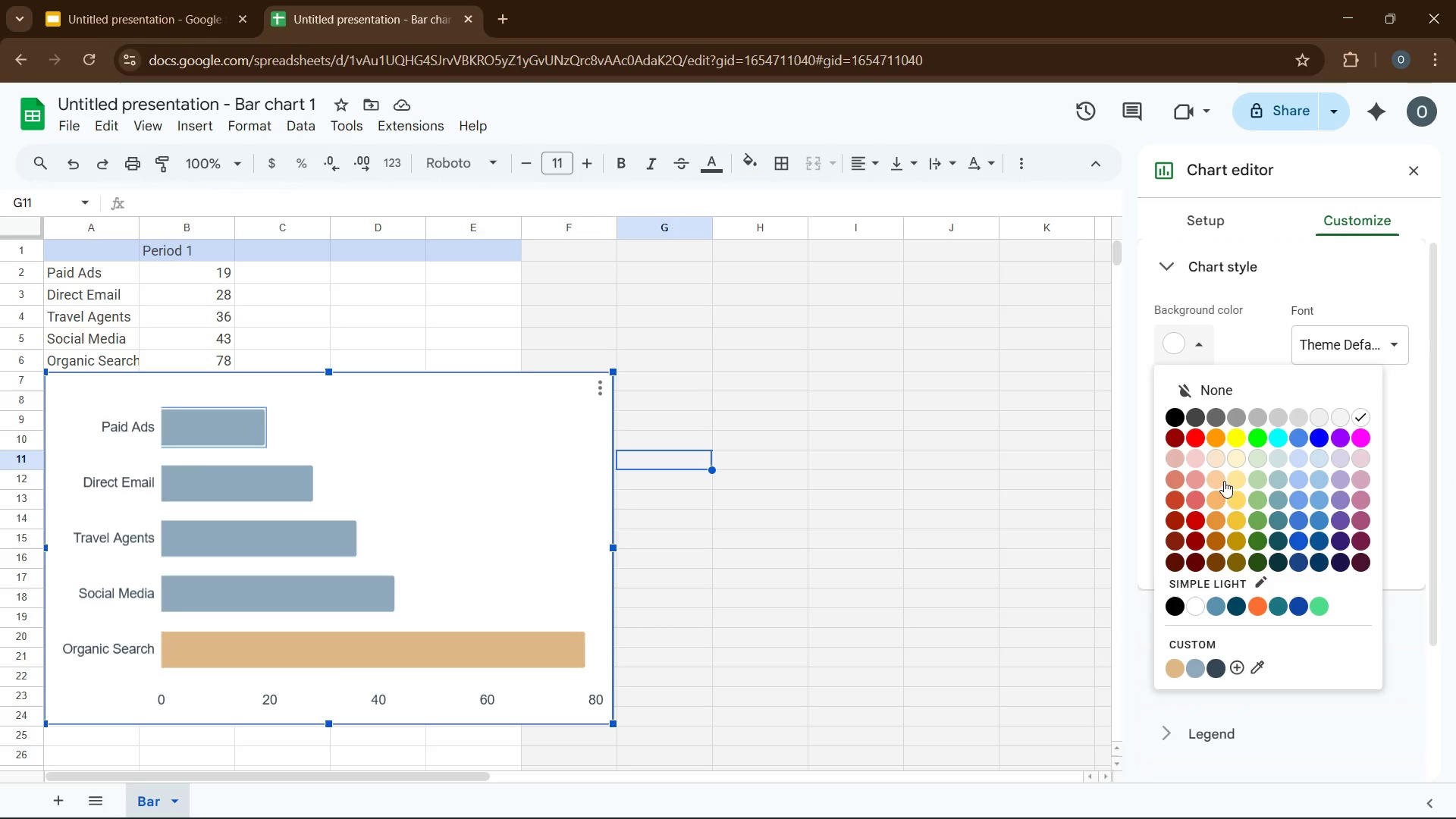 
mouse_move([1216, 634])
 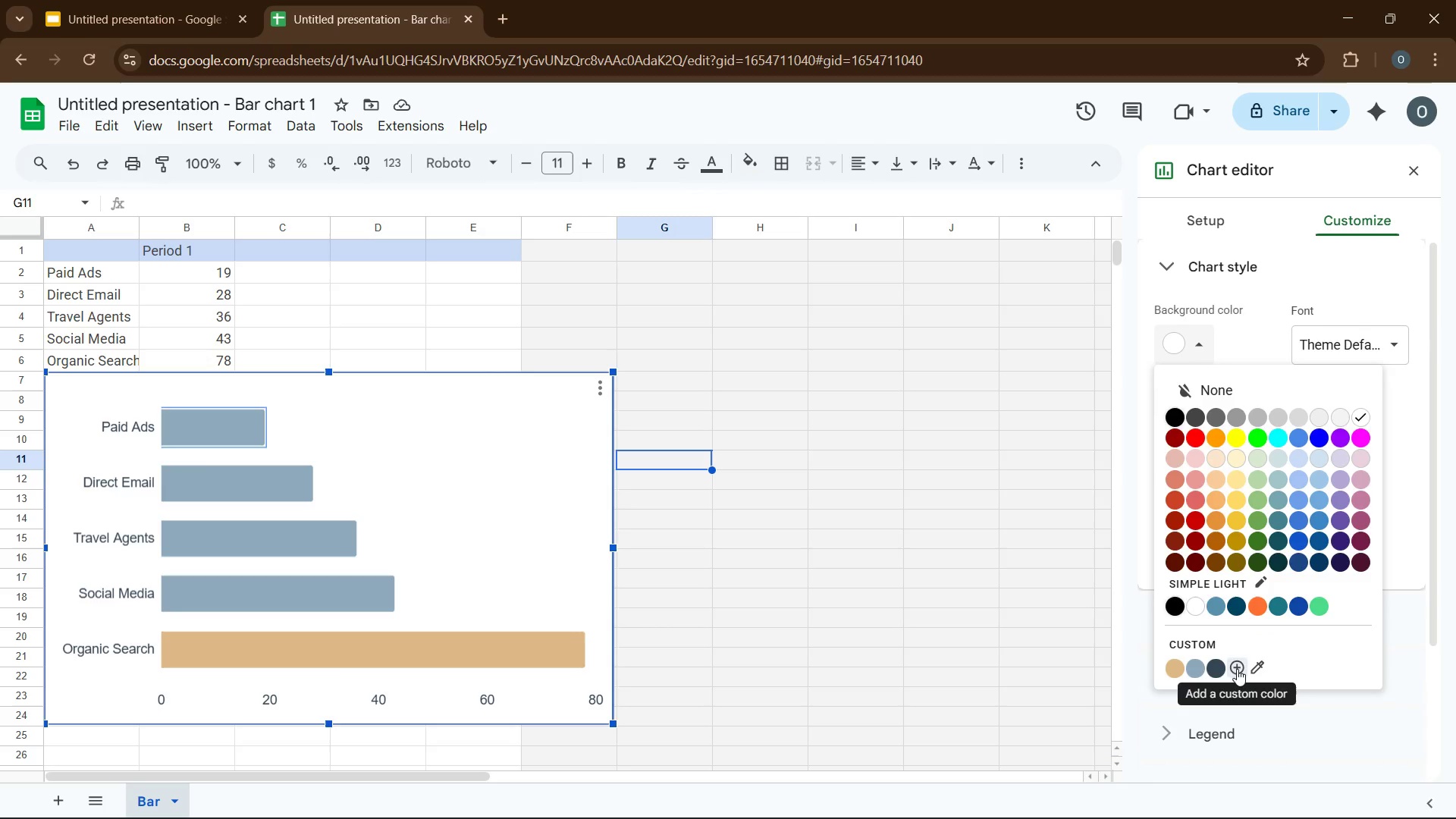 
left_click([1237, 669])
 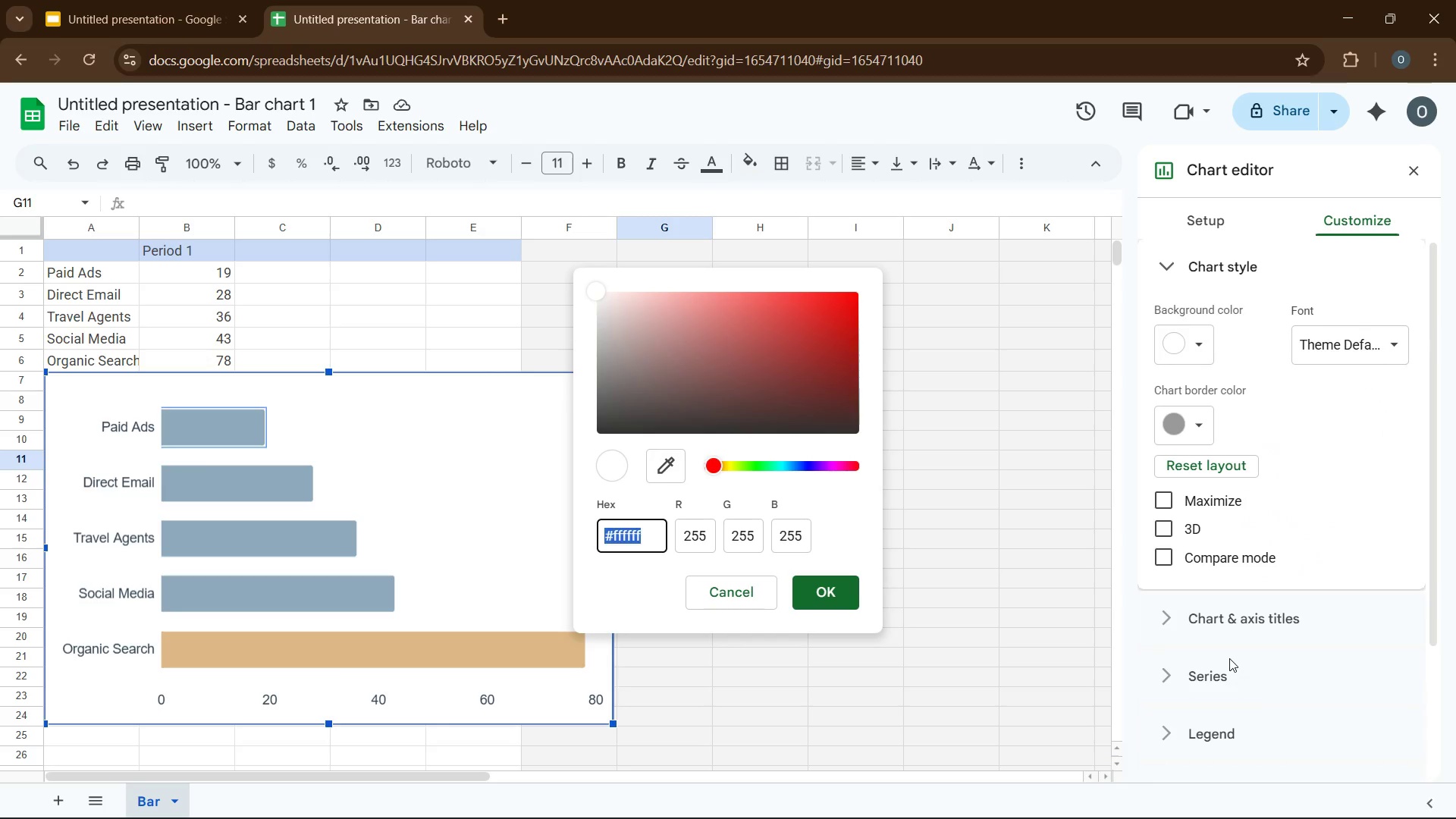 
type(f4f4f4)
 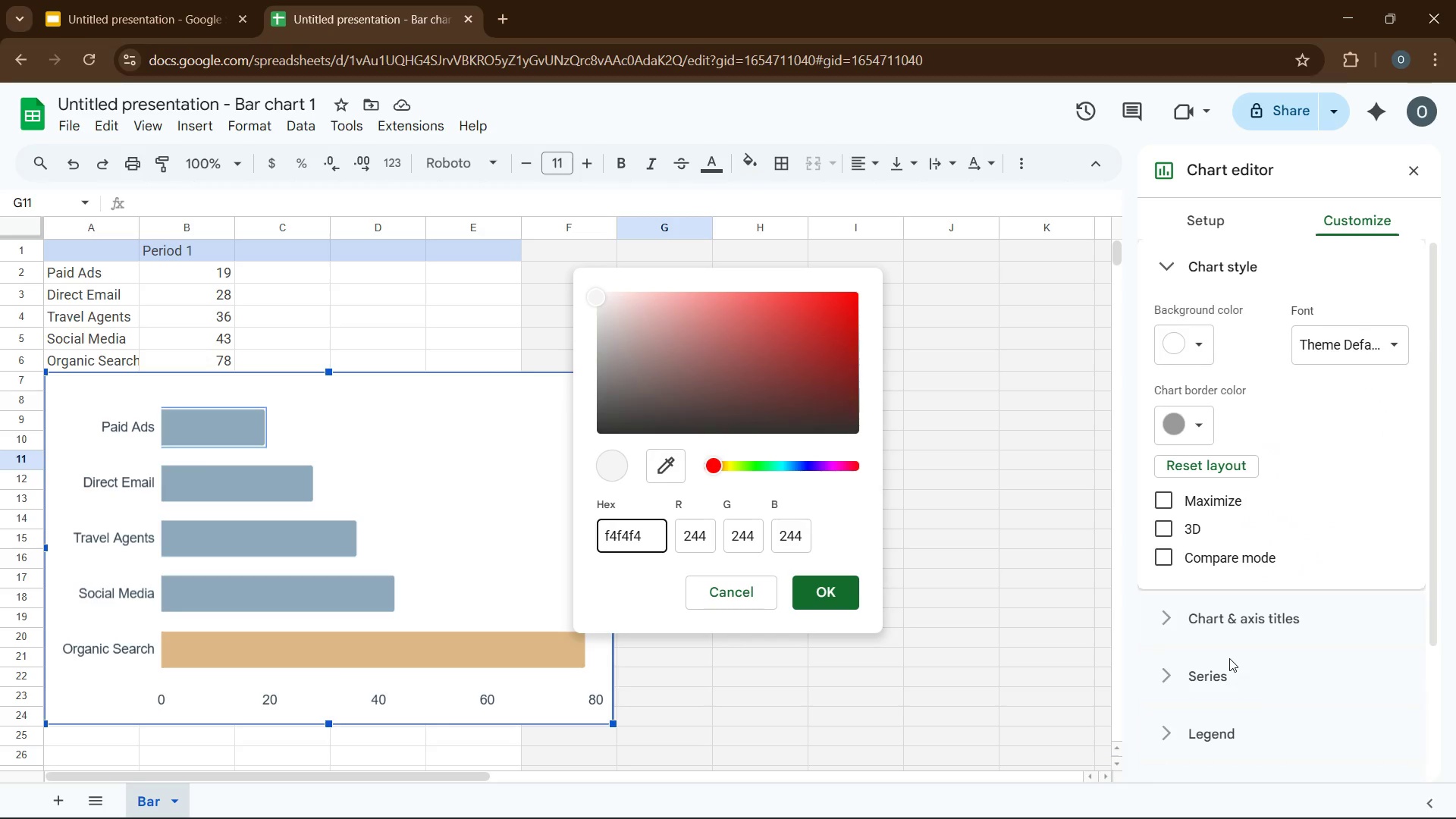 
key(Enter)
 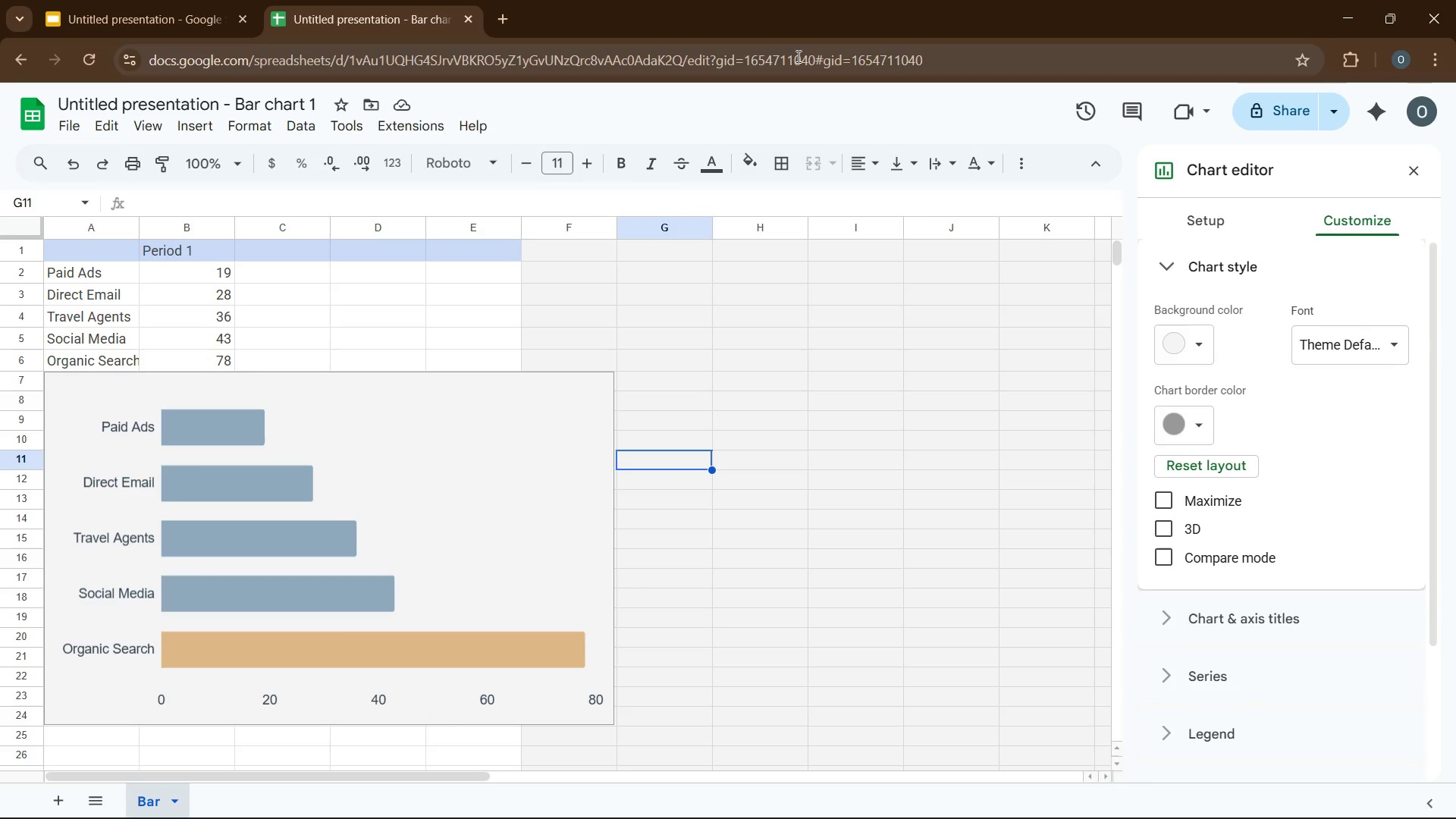 
wait(7.8)
 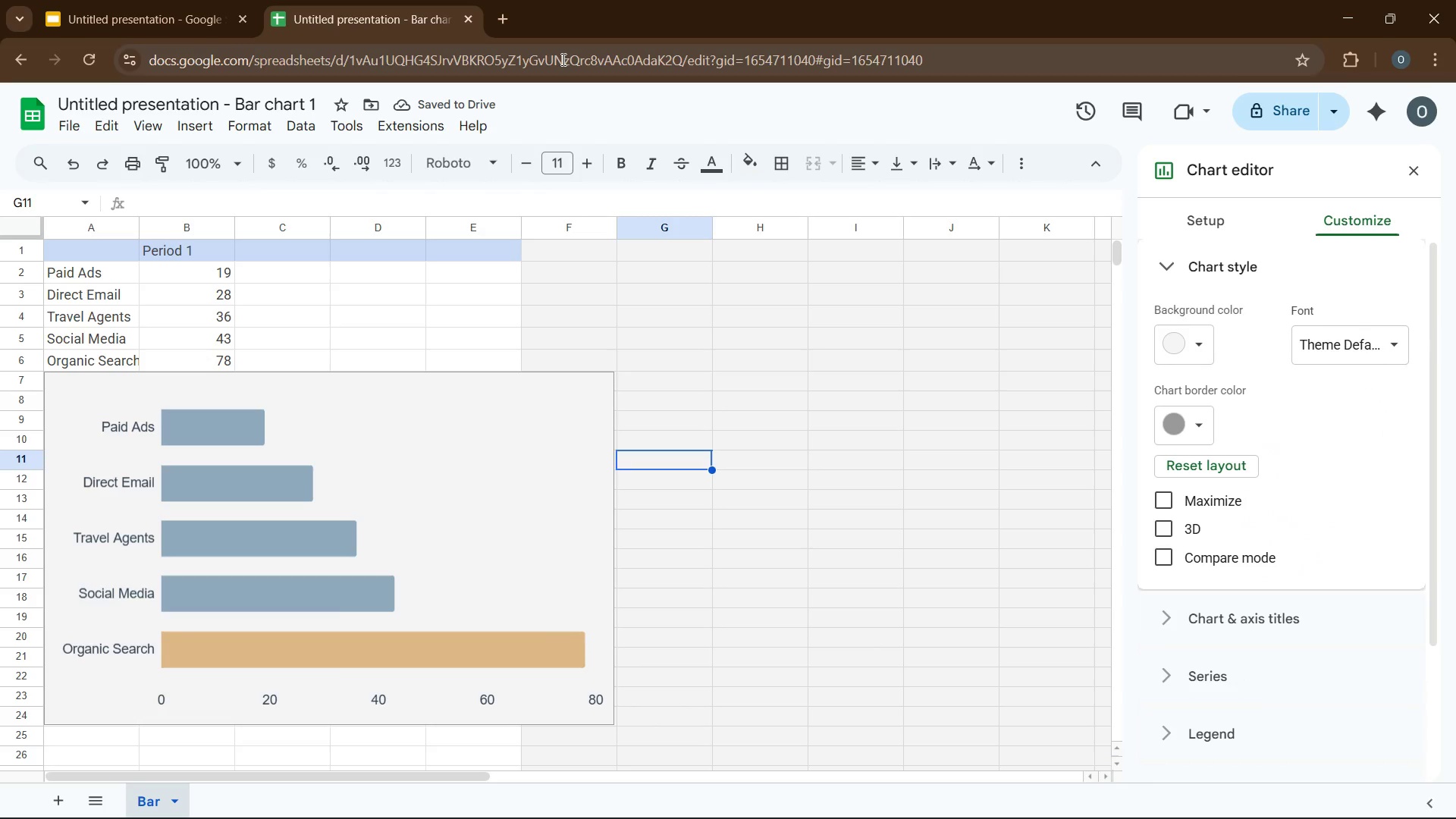 
left_click([1205, 433])
 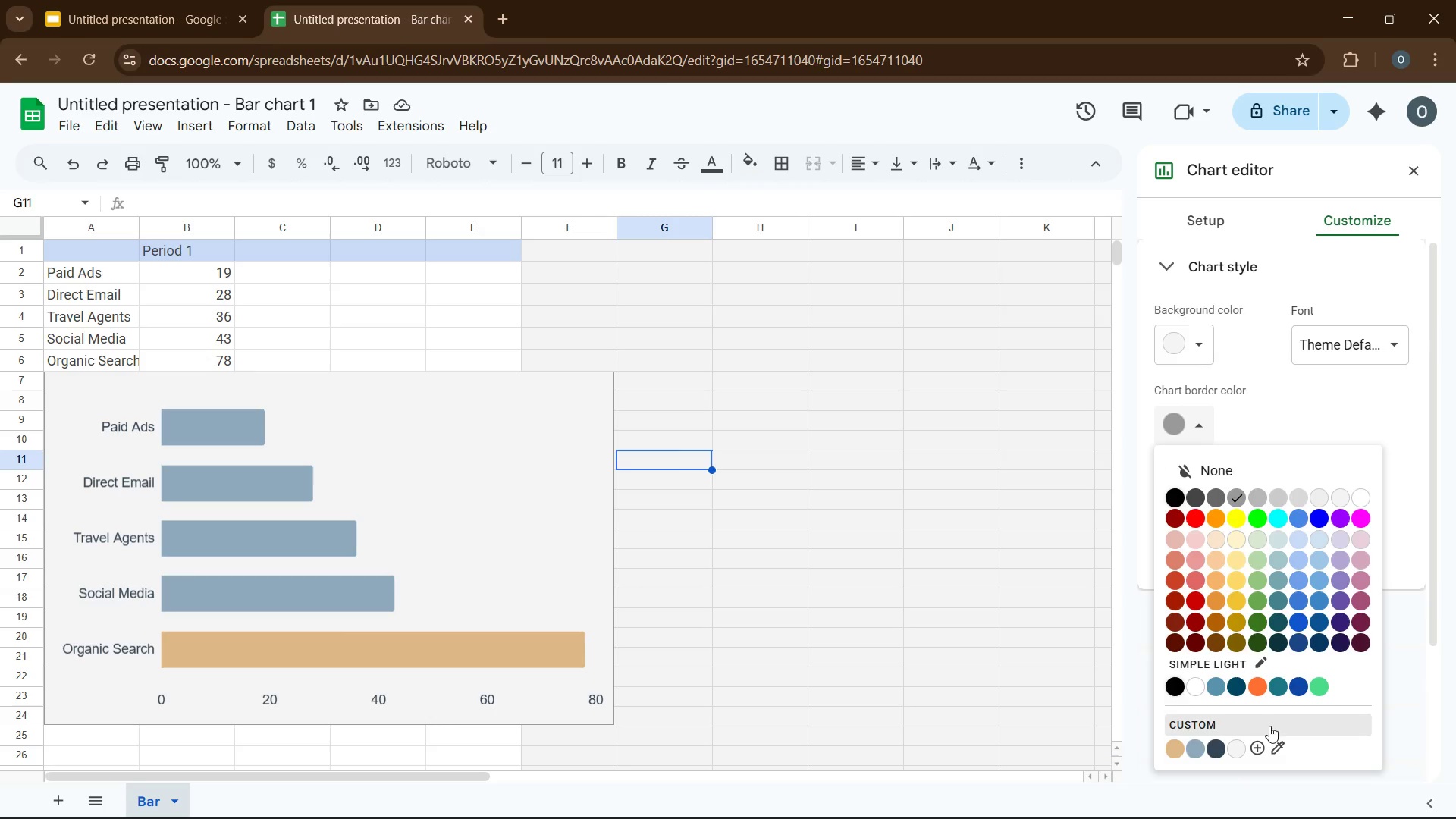 
left_click([1191, 467])
 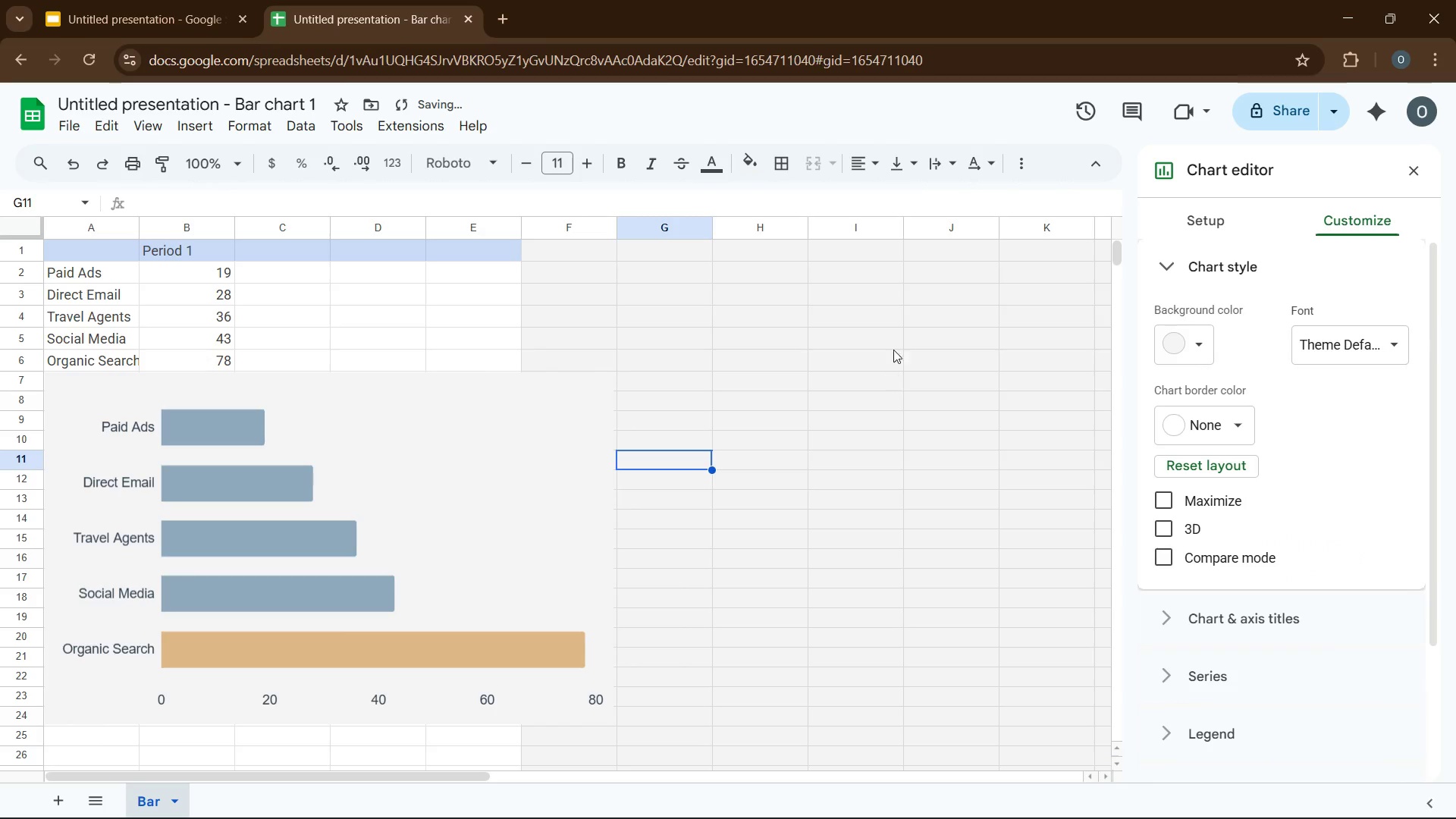 
mouse_move([885, 166])
 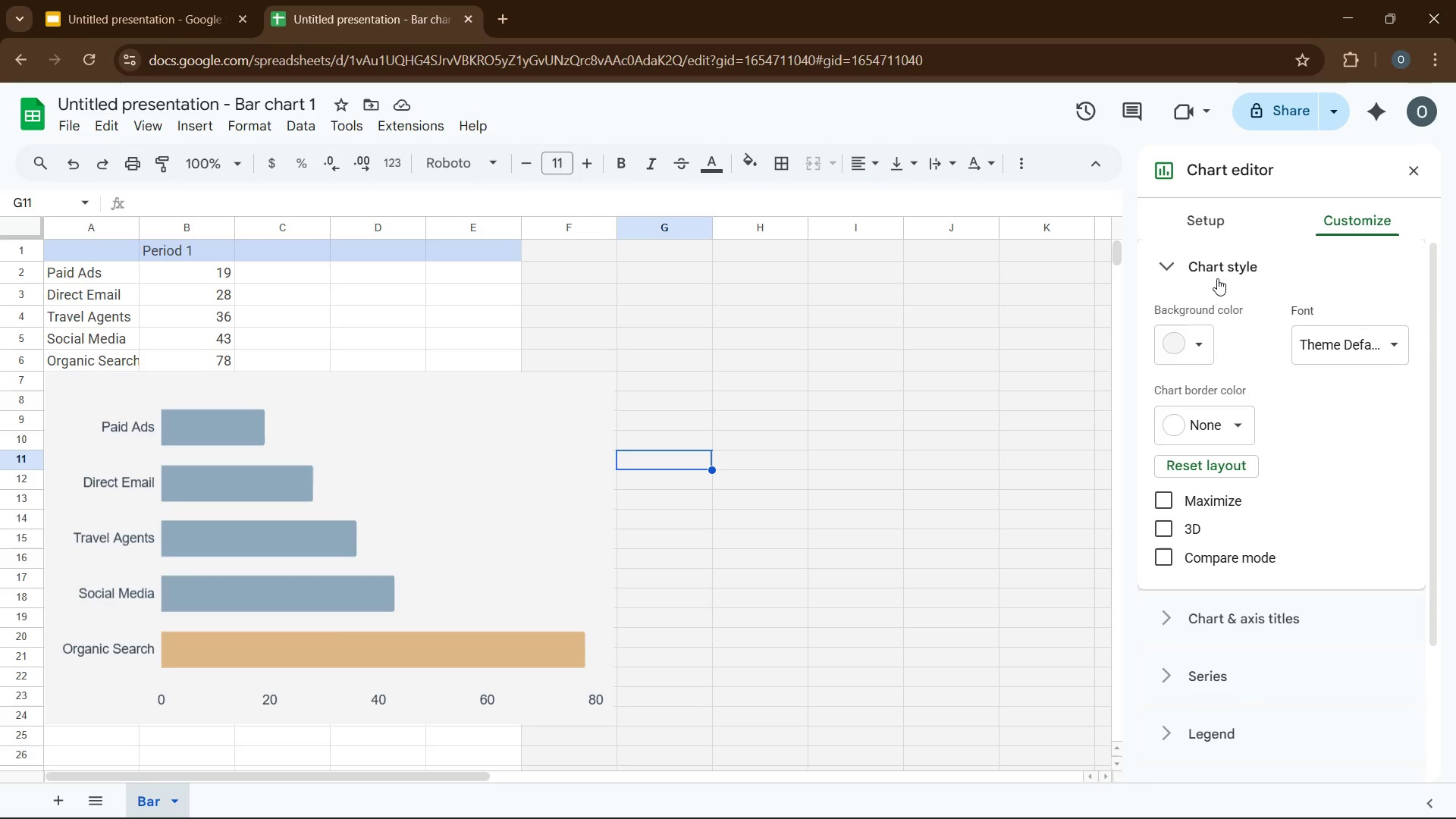 
wait(25.72)
 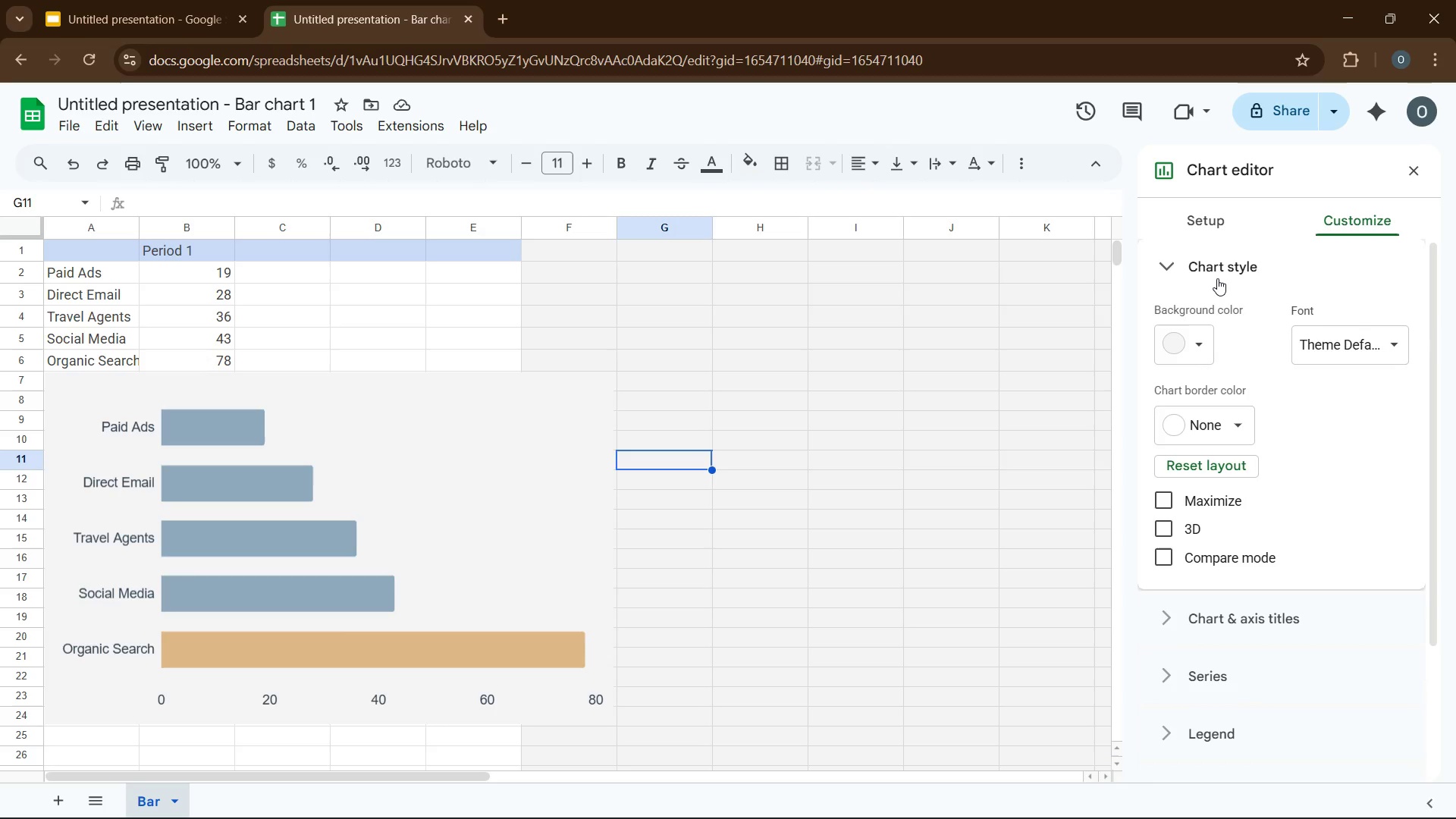 
left_click([1158, 262])
 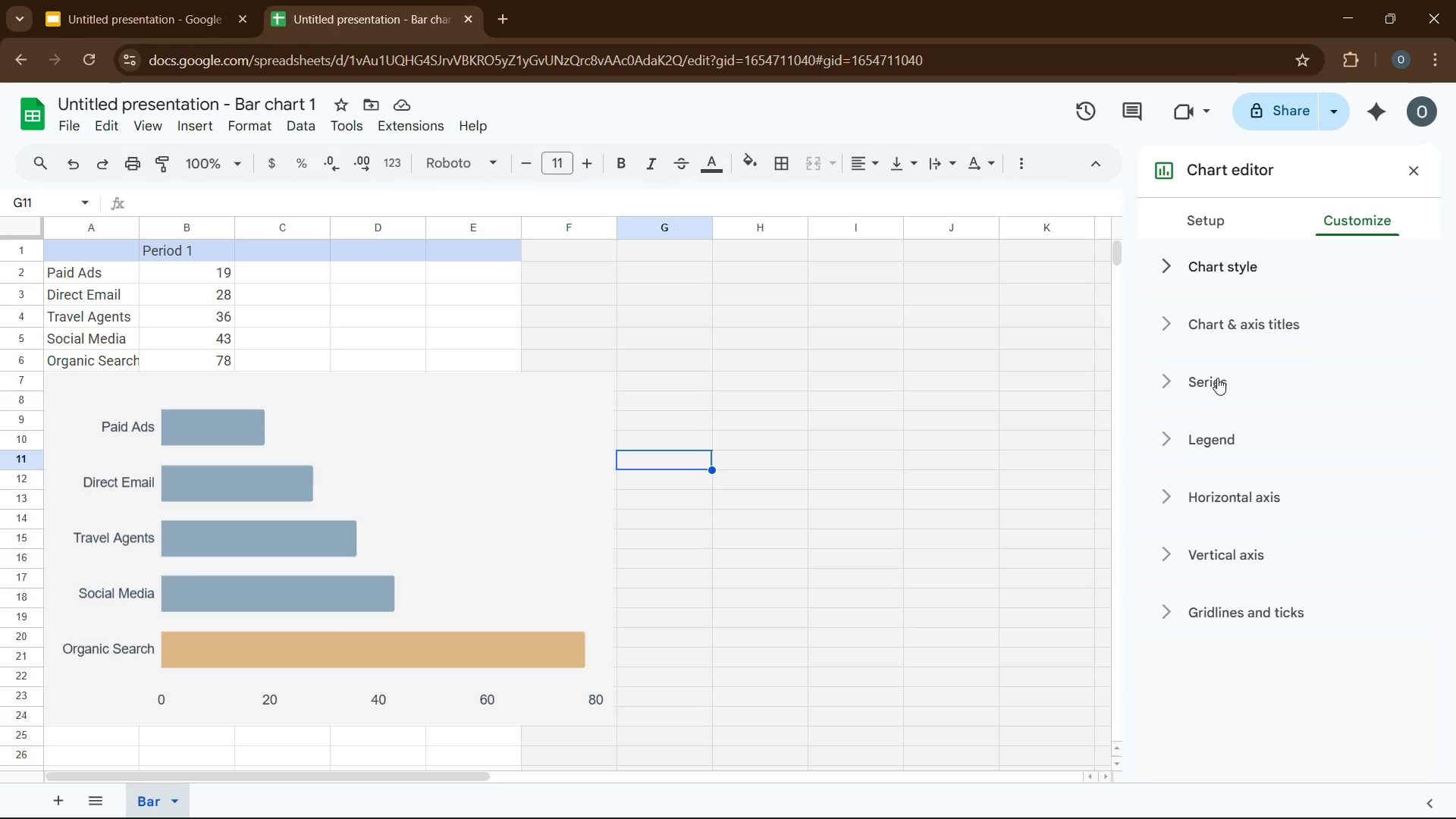 
left_click([1218, 382])
 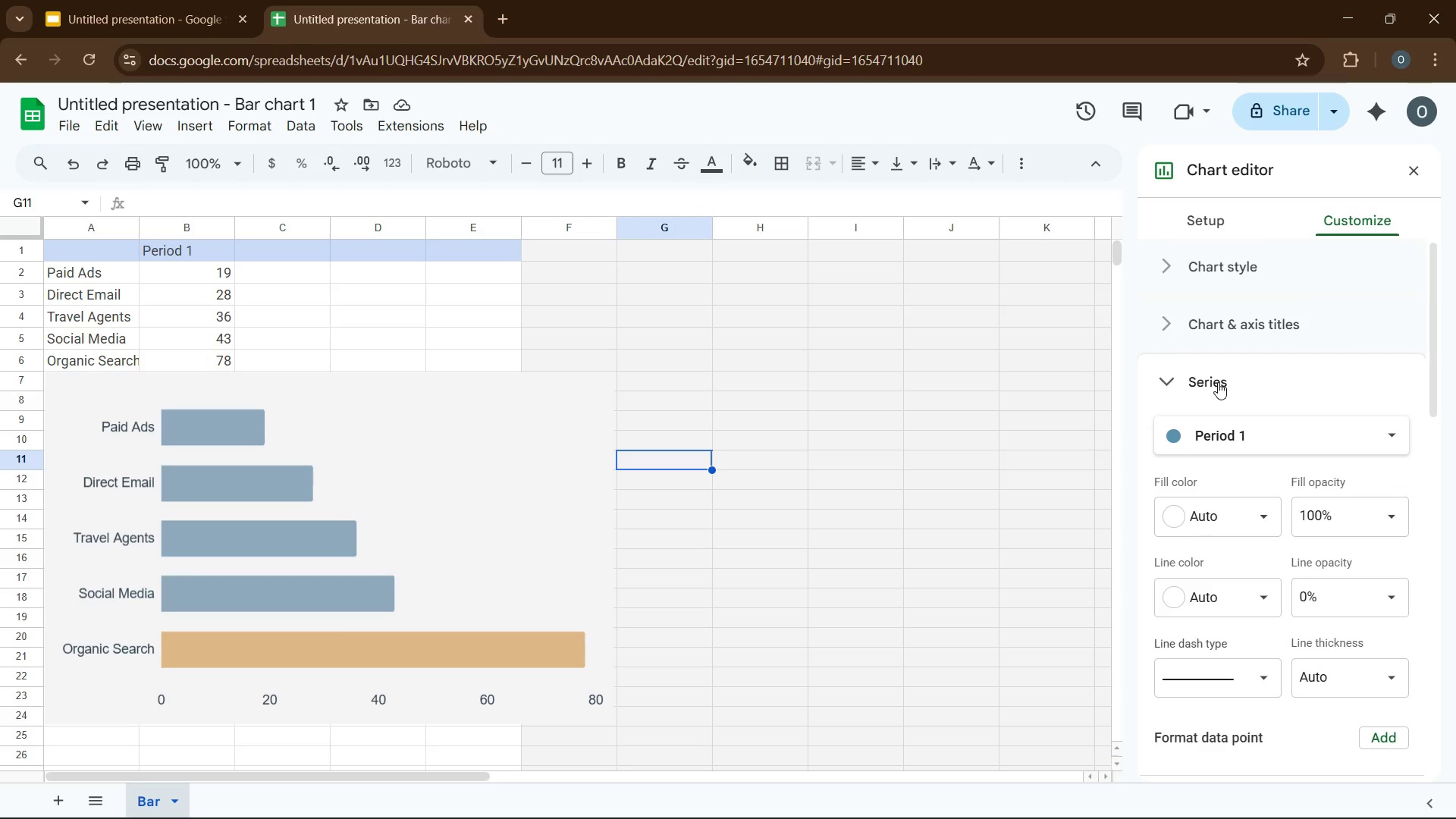 
wait(10.06)
 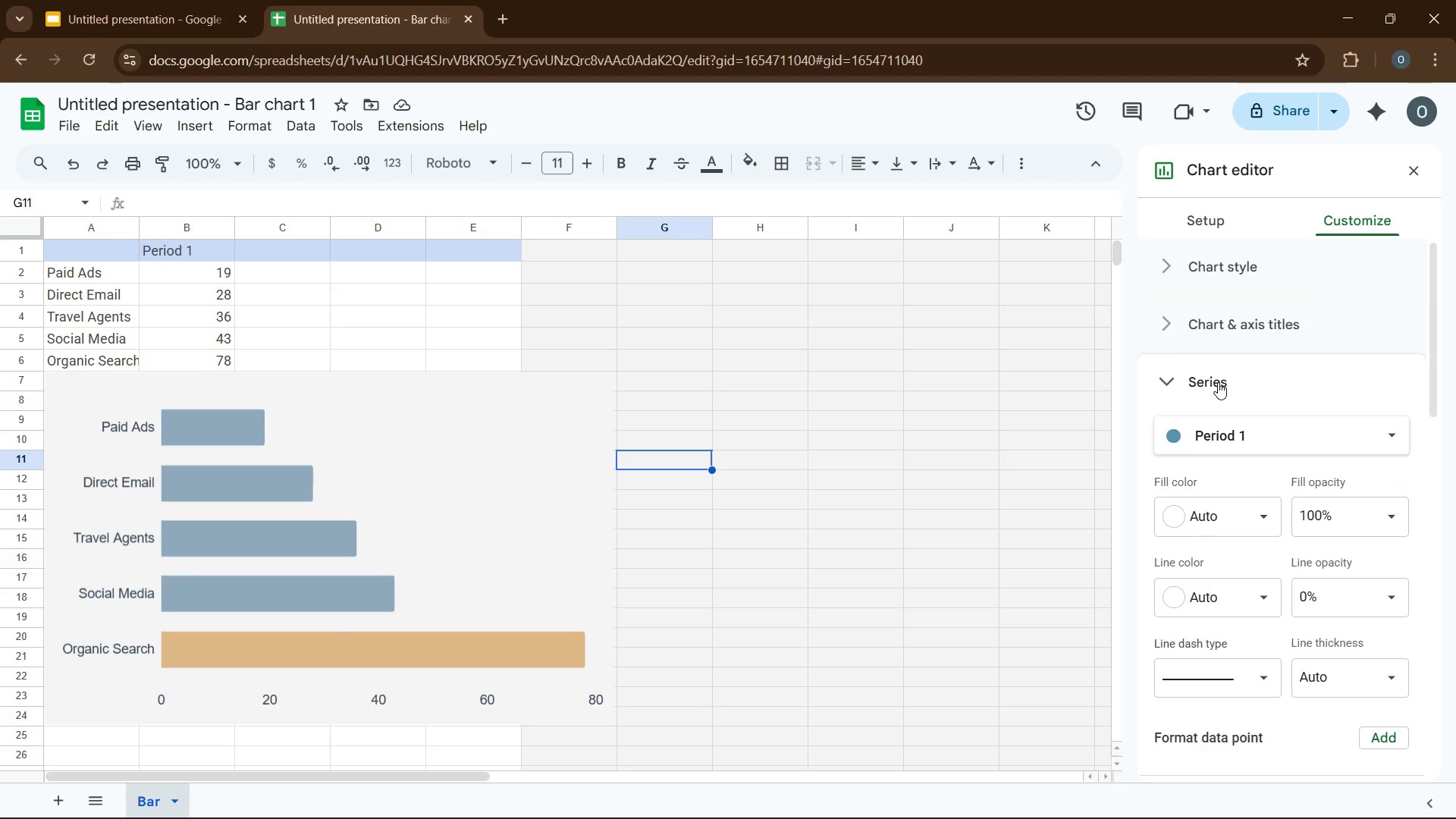 
left_click([1160, 369])
 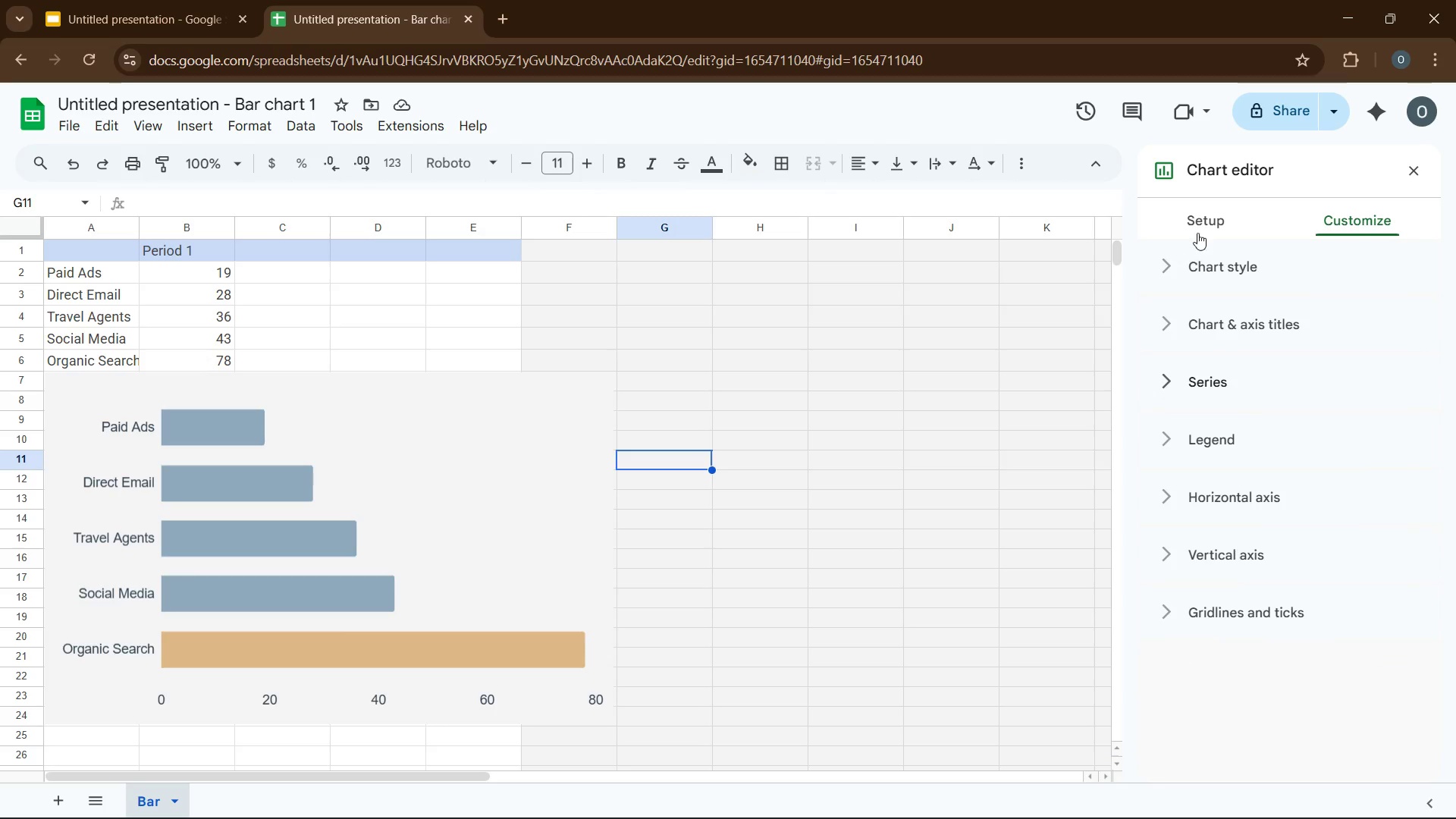 
left_click([1200, 226])
 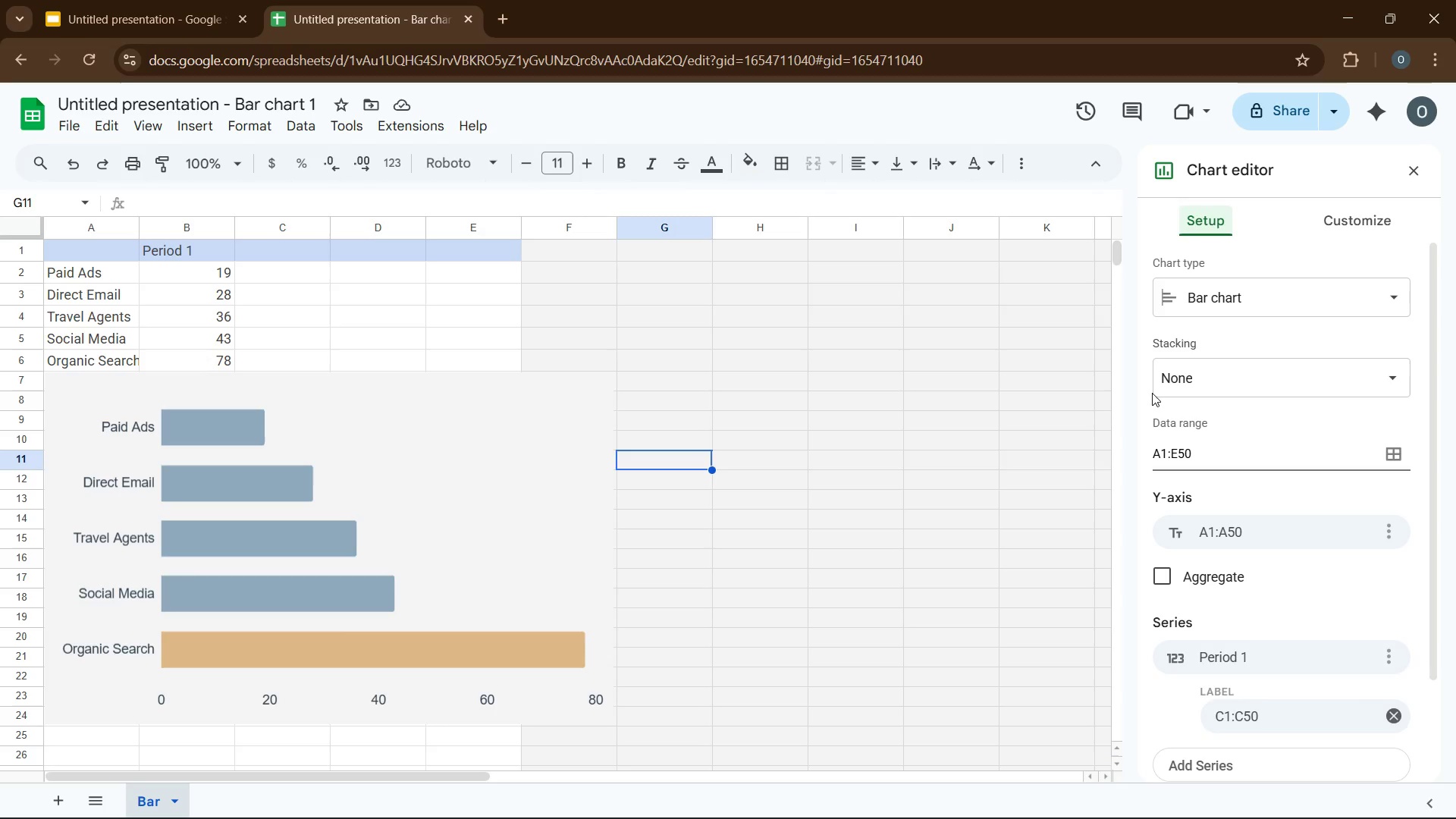 
wait(11.53)
 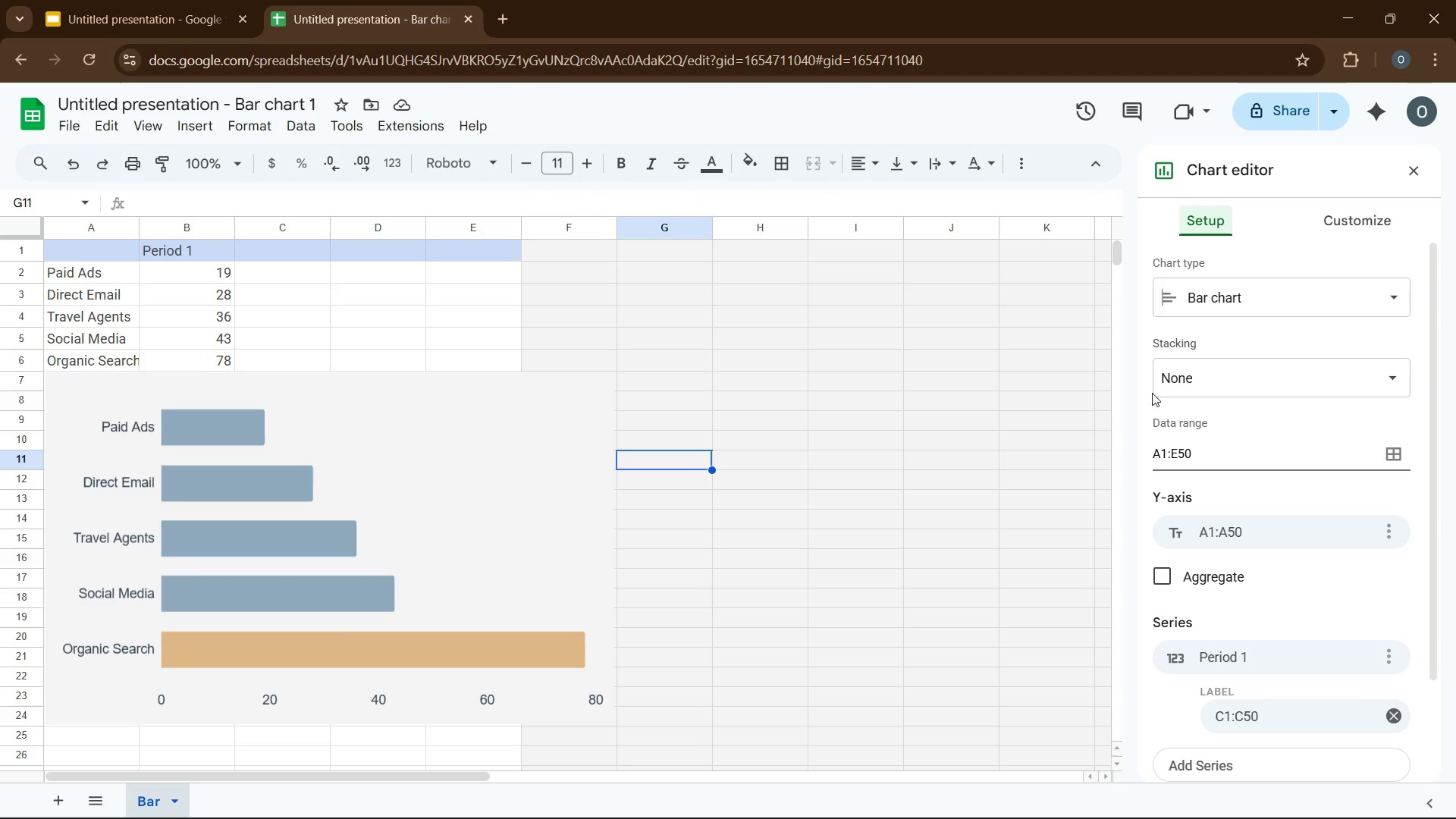 
scroll: coordinate [1193, 467], scroll_direction: down, amount: 6.0
 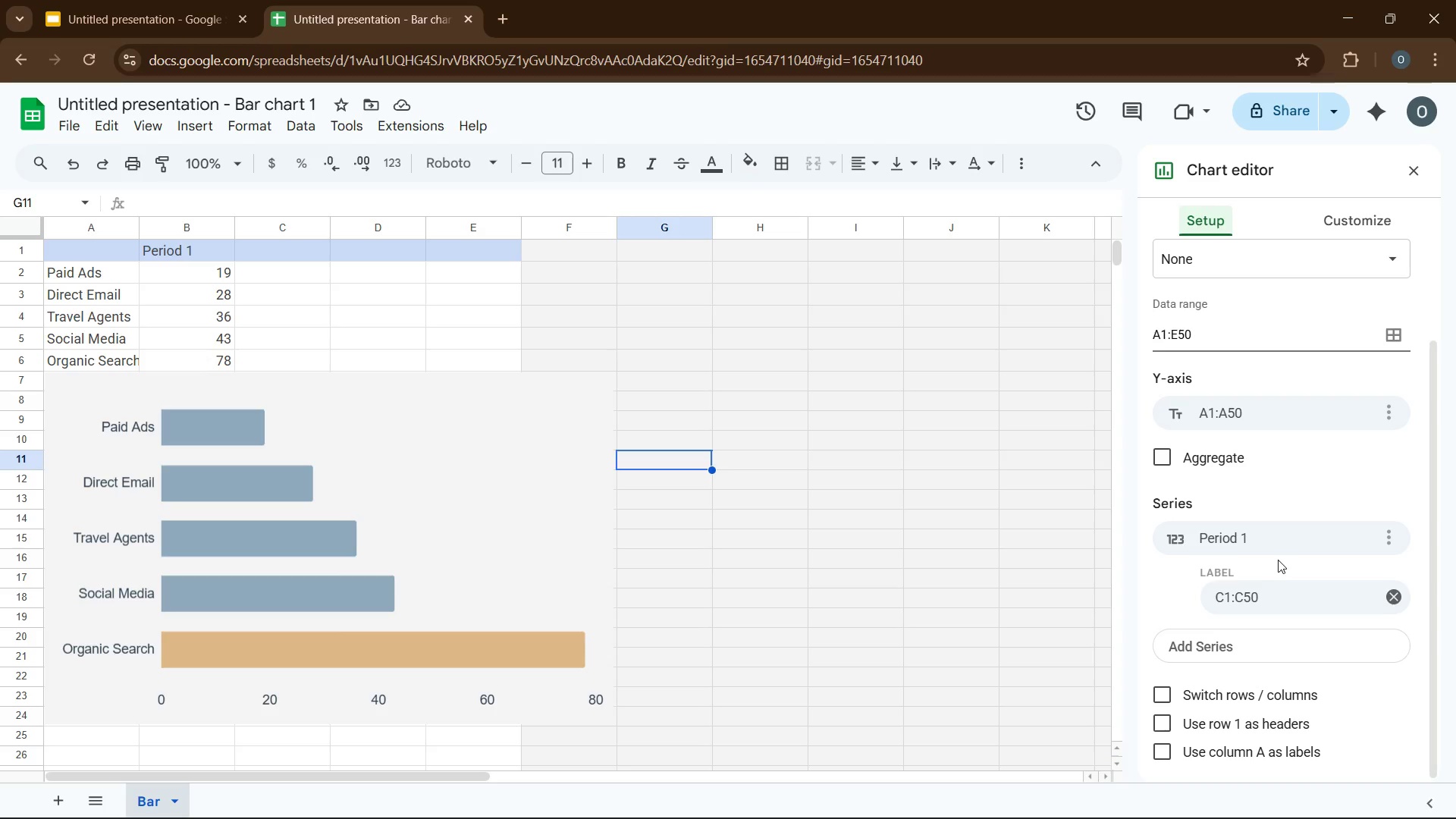 
wait(18.94)
 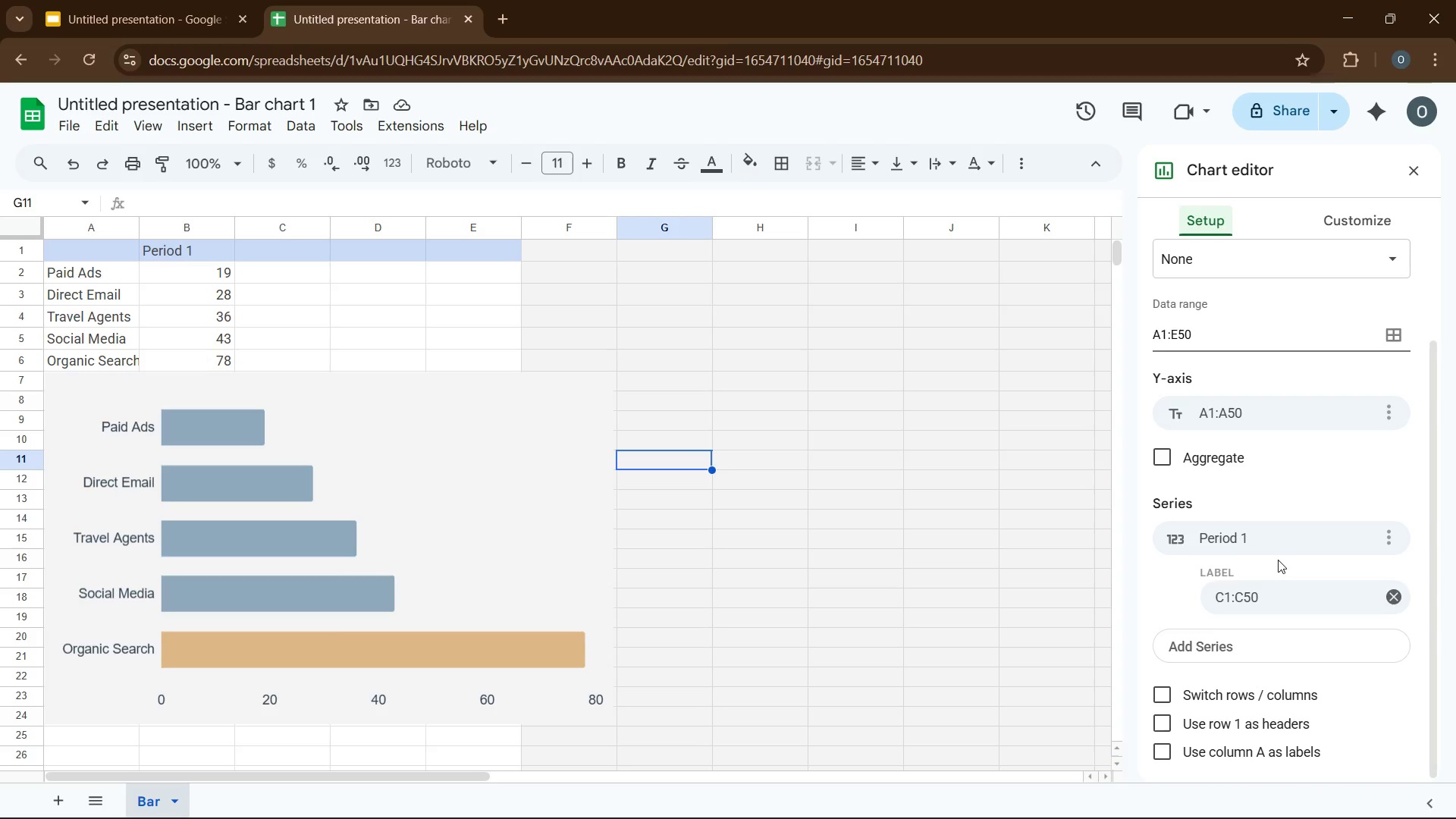 
left_click([1332, 213])
 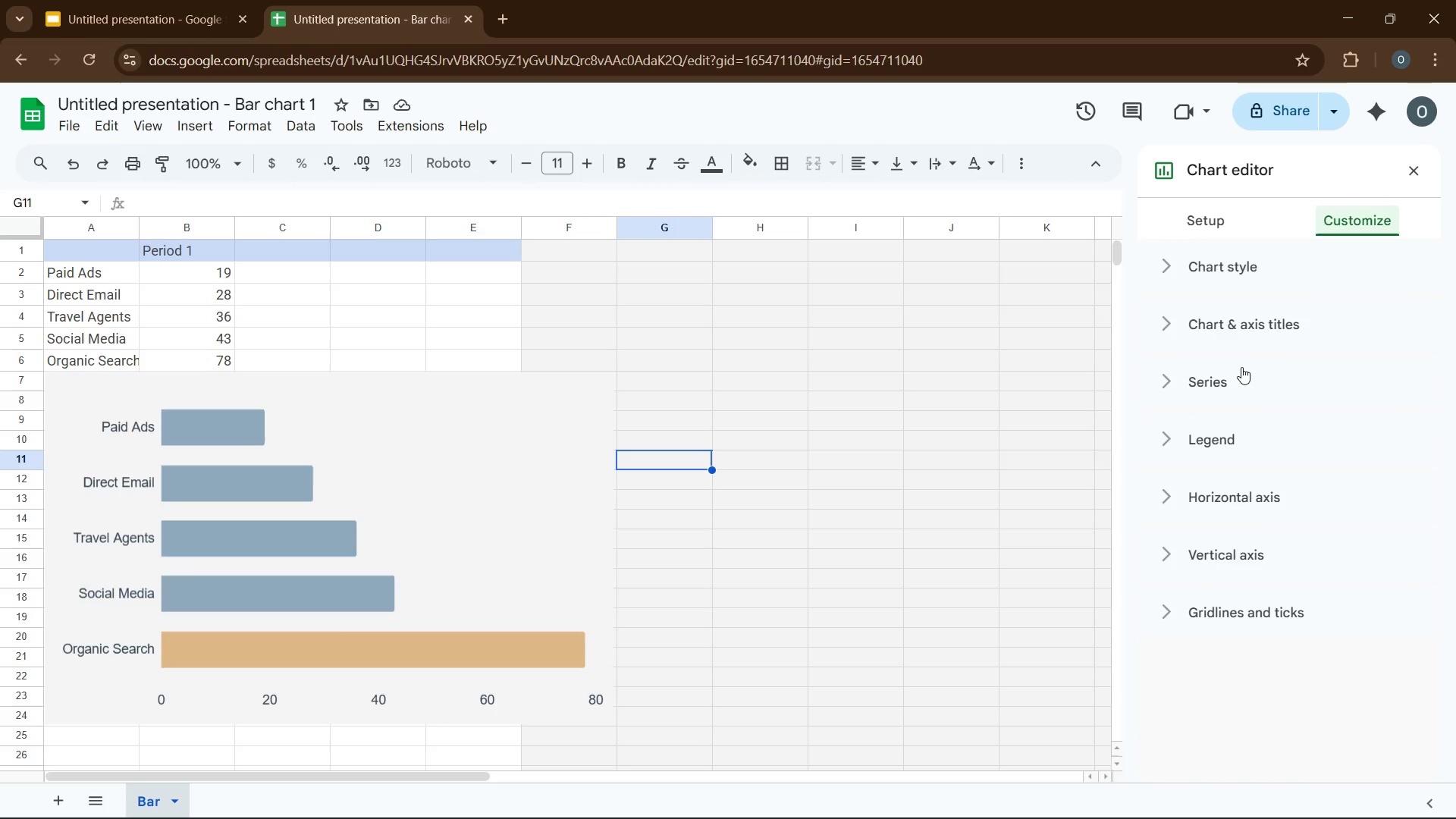 
left_click([1241, 367])
 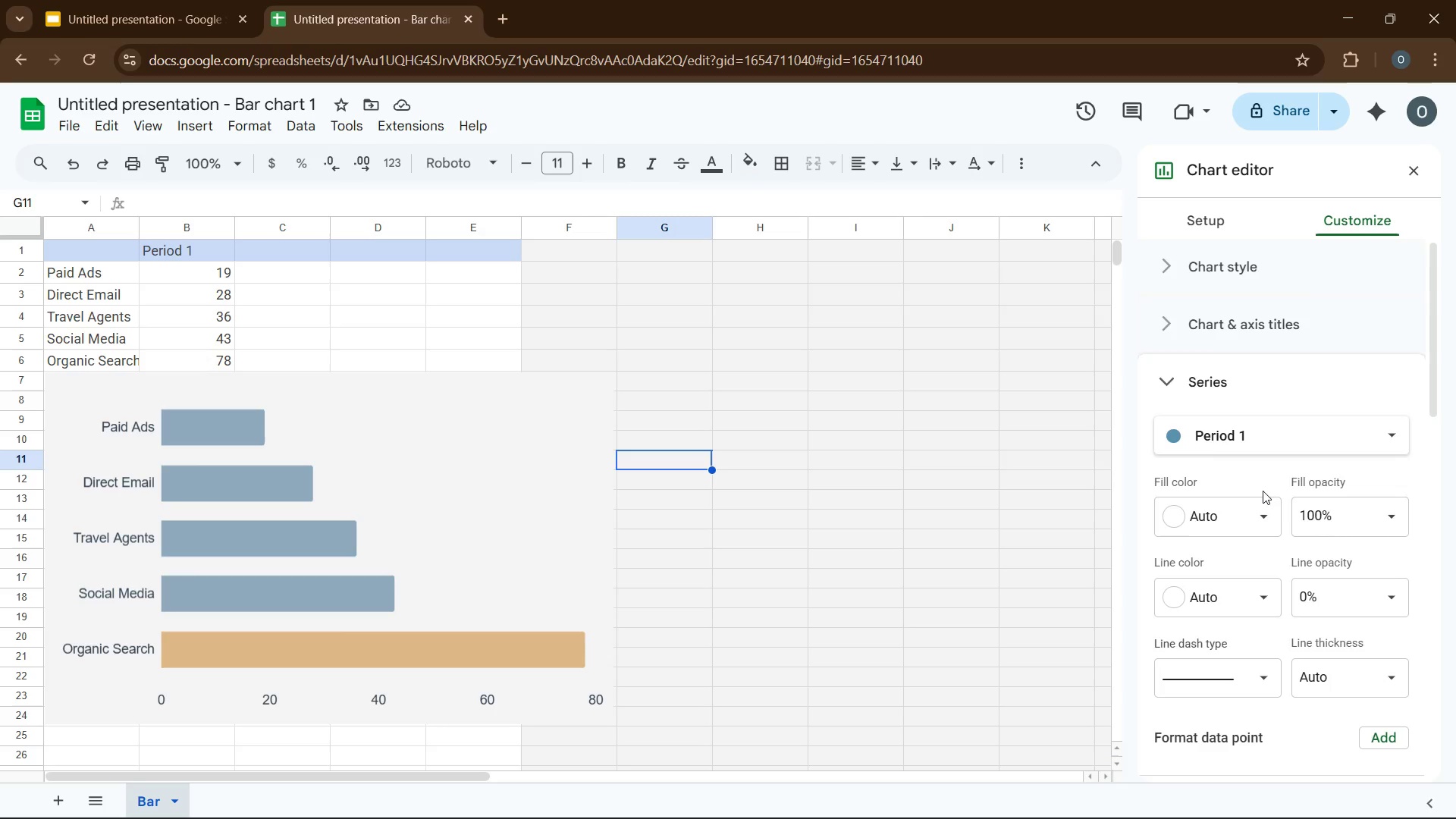 
wait(5.27)
 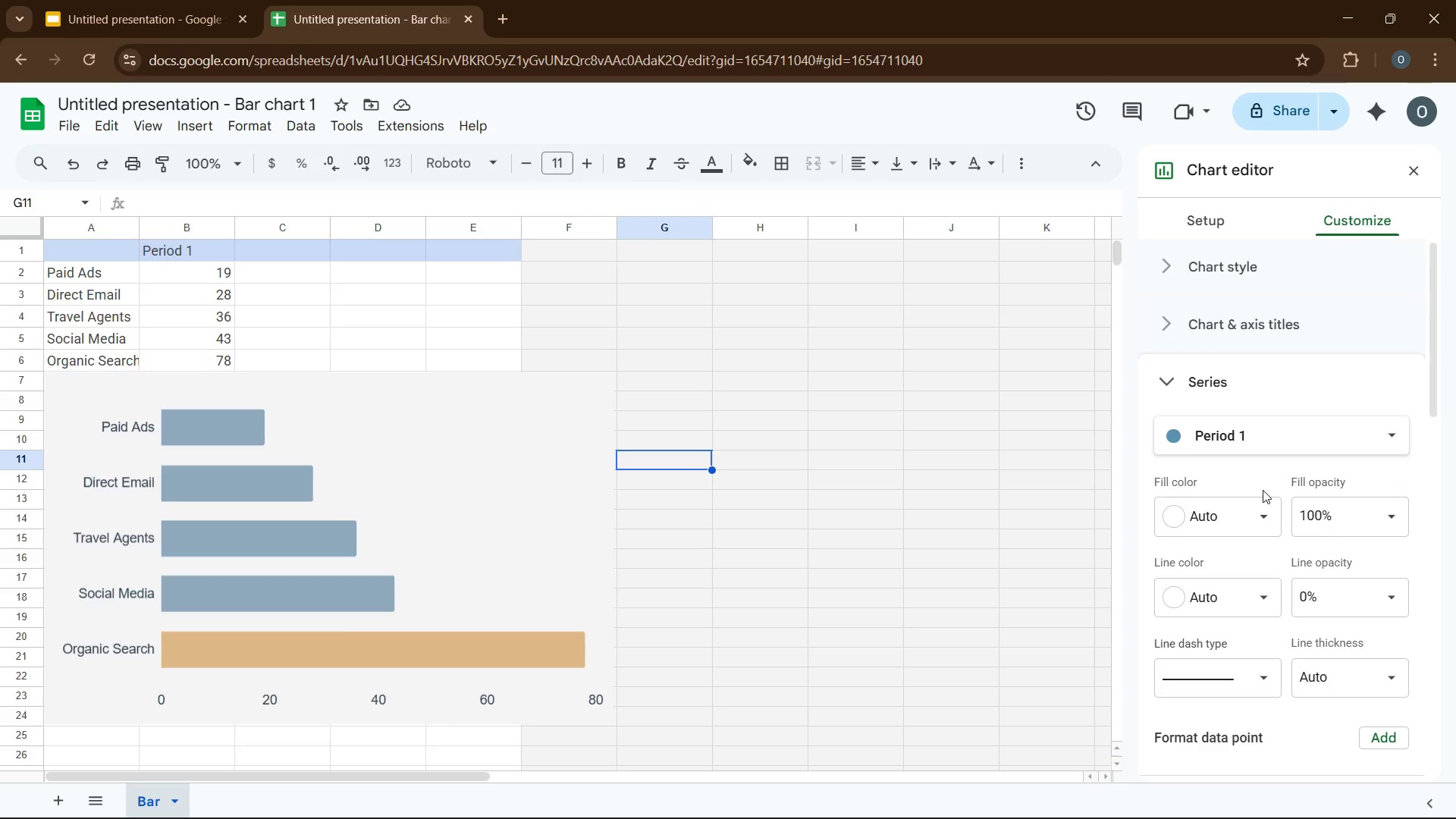 
scroll: coordinate [1263, 491], scroll_direction: down, amount: 1.0
 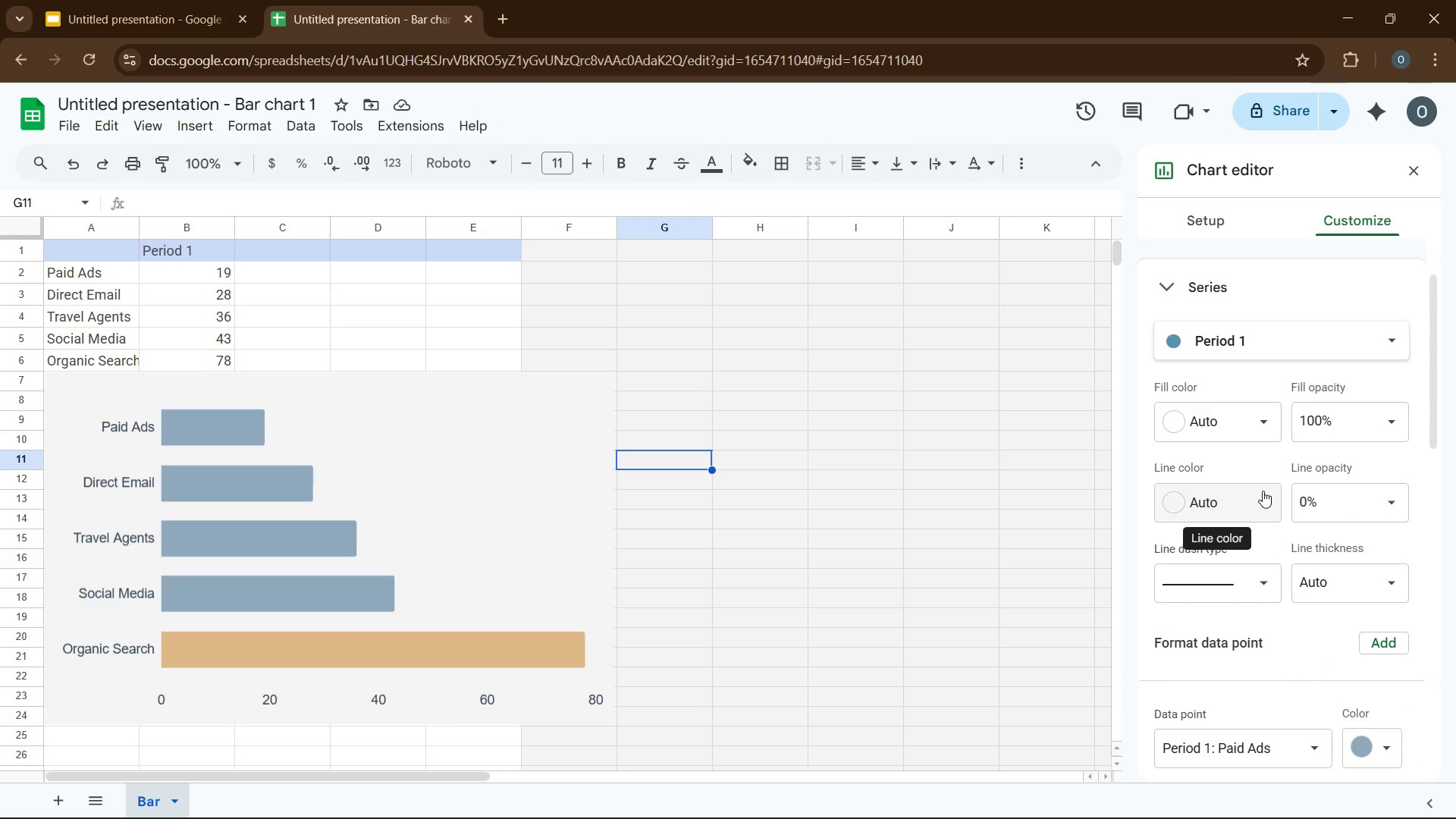 
wait(5.19)
 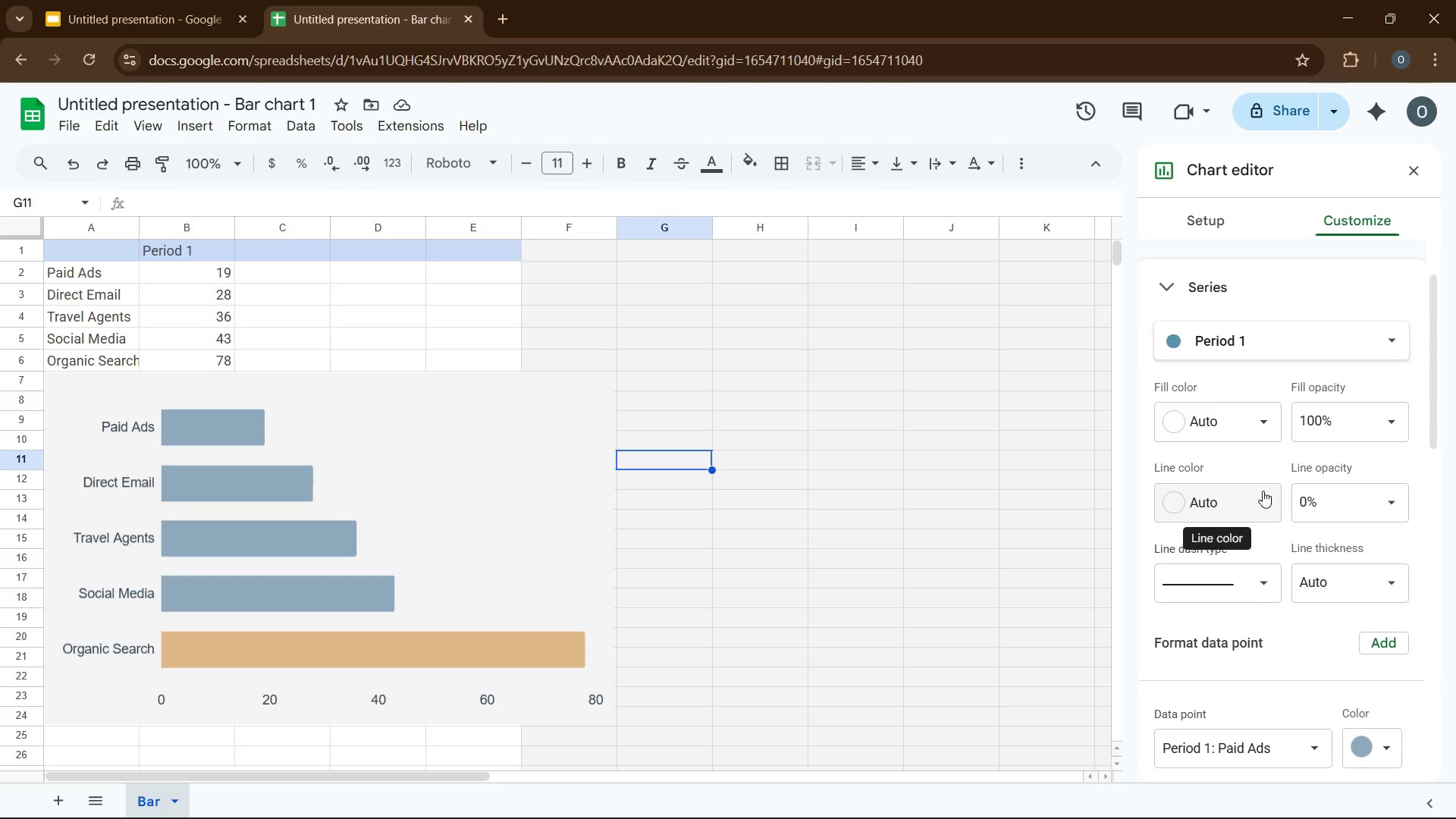 
scroll: coordinate [1263, 491], scroll_direction: down, amount: 6.0
 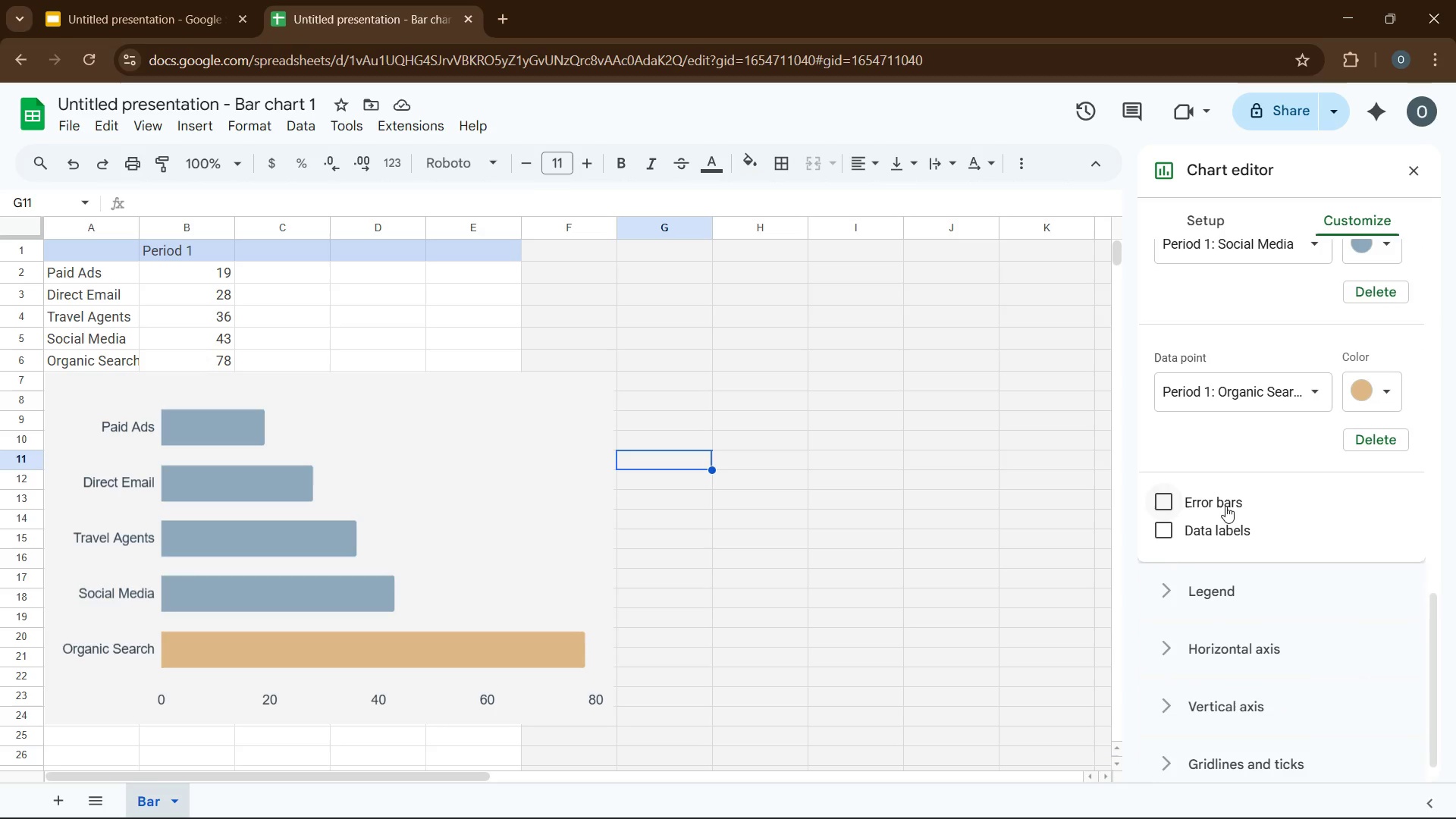 
left_click([1172, 534])
 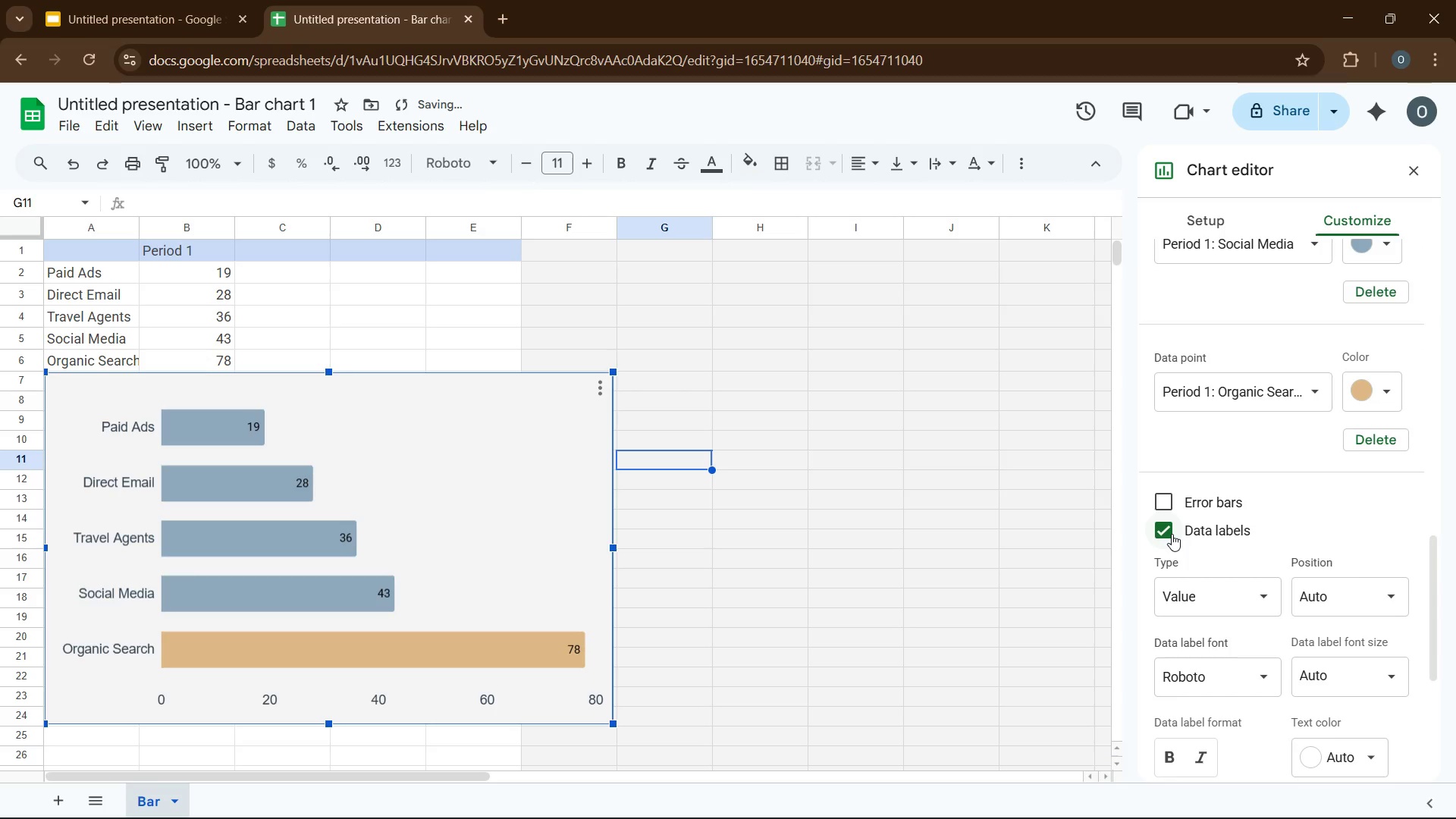 
mouse_move([1233, 587])
 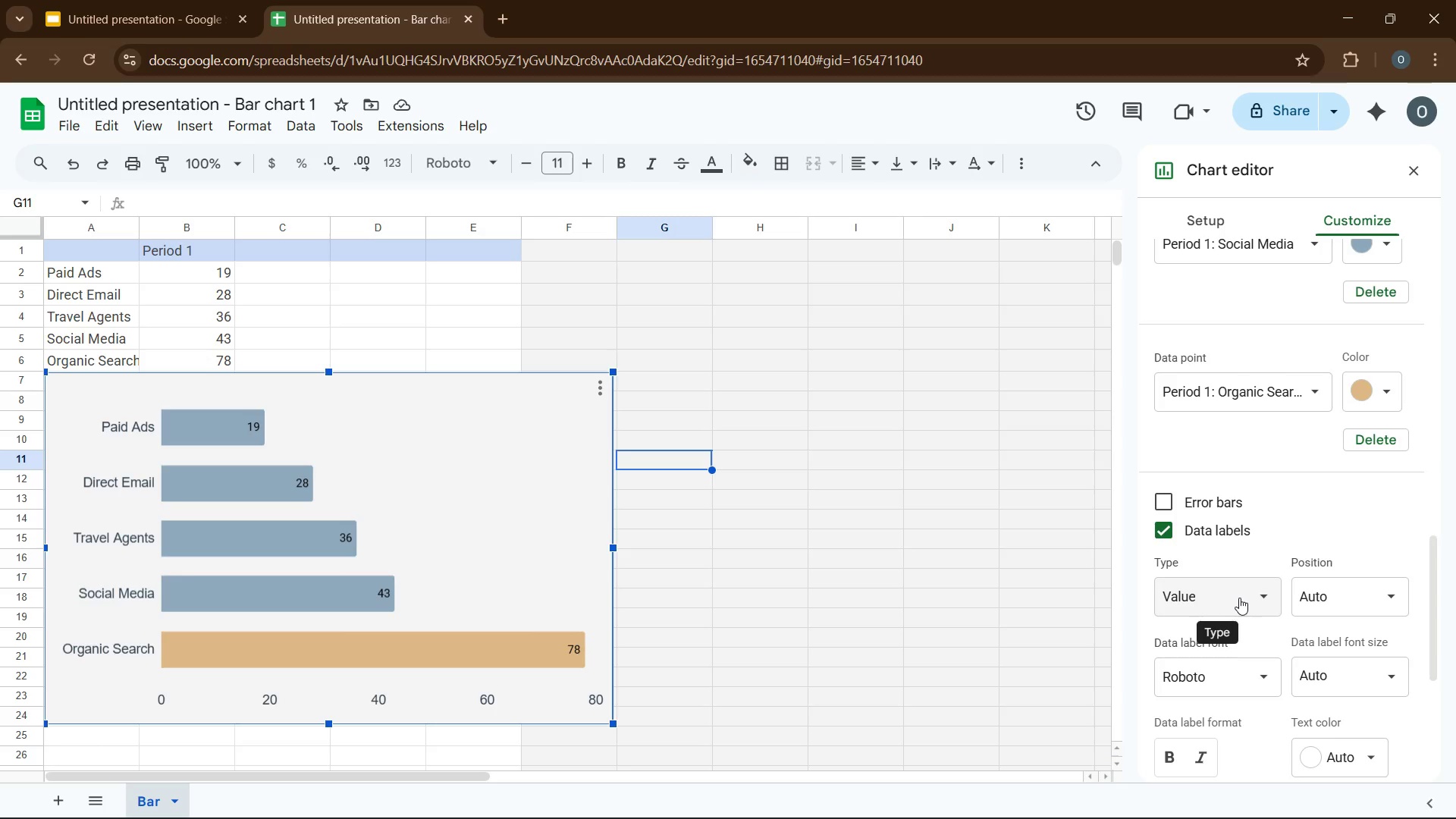 
wait(8.49)
 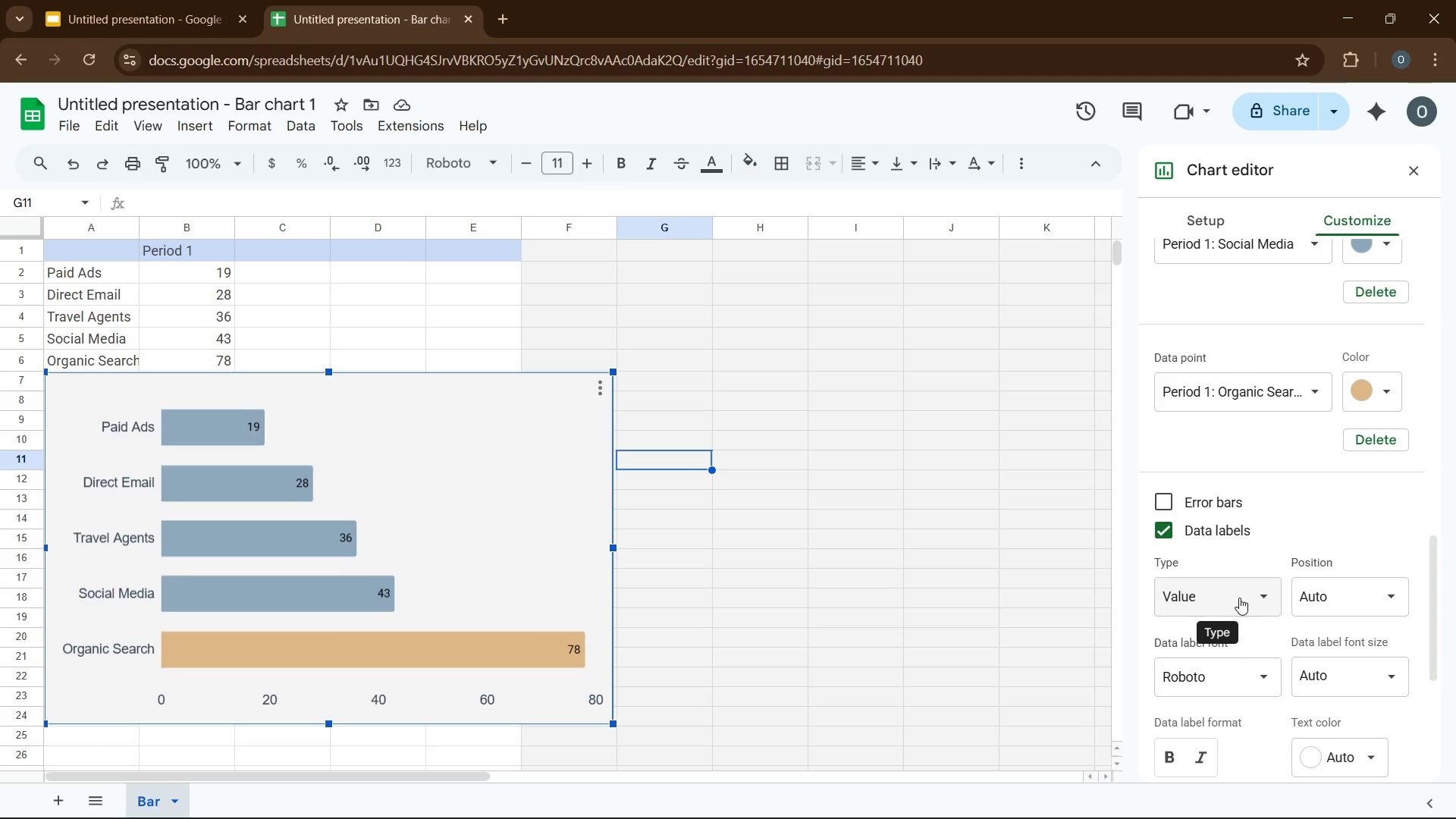 
scroll: coordinate [1257, 570], scroll_direction: down, amount: 1.0
 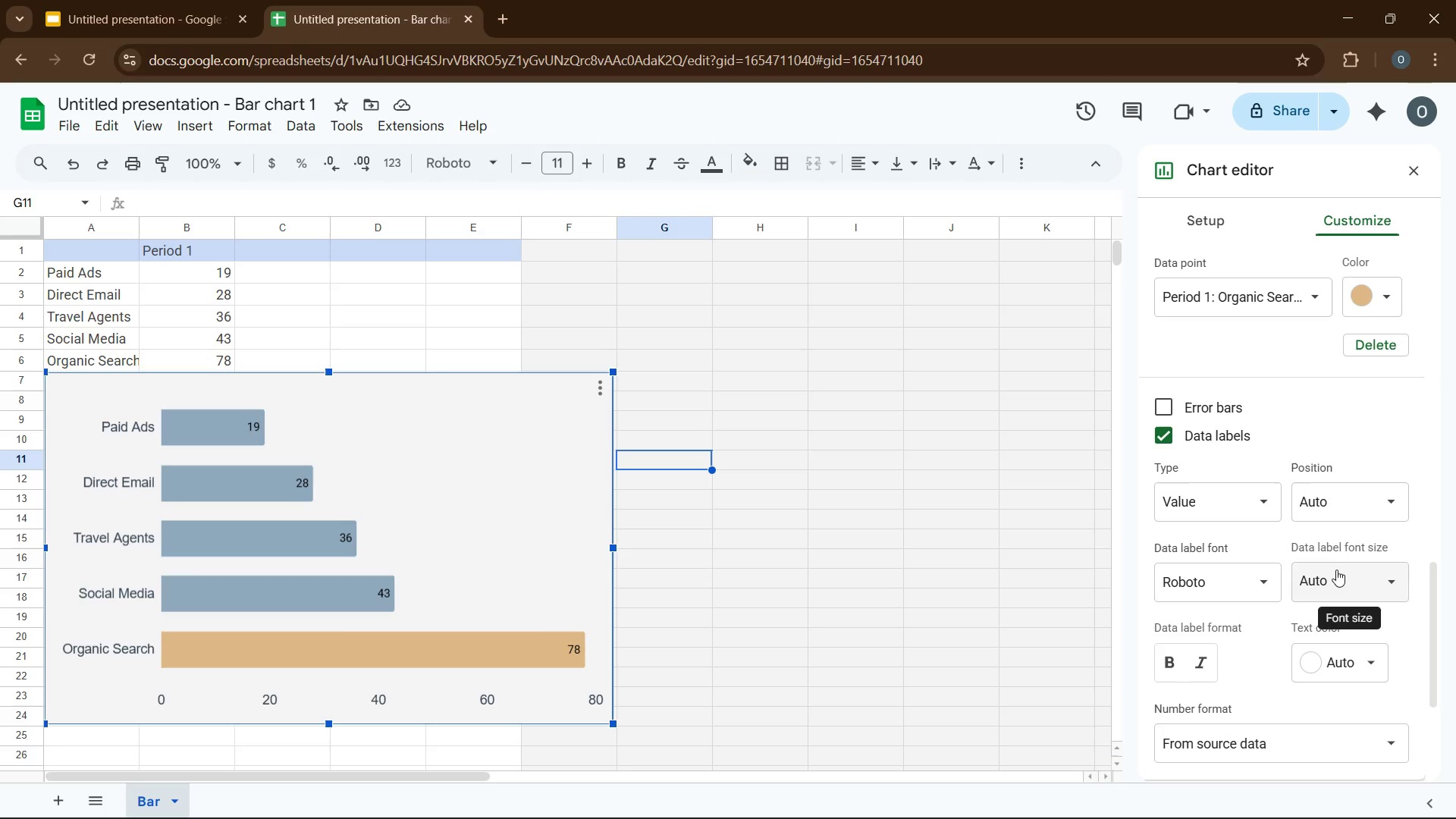 
left_click([1358, 578])
 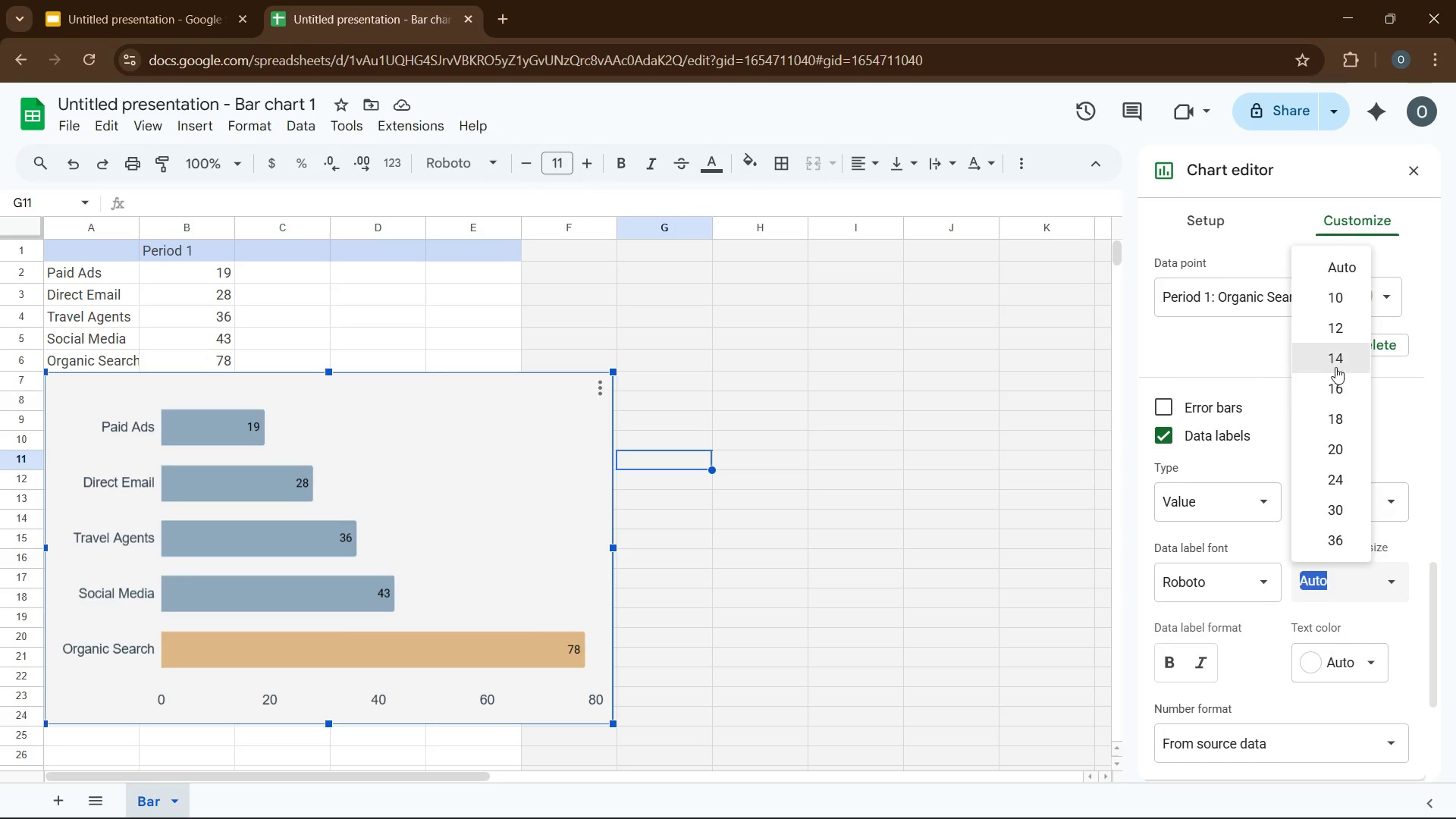 
left_click([1335, 363])
 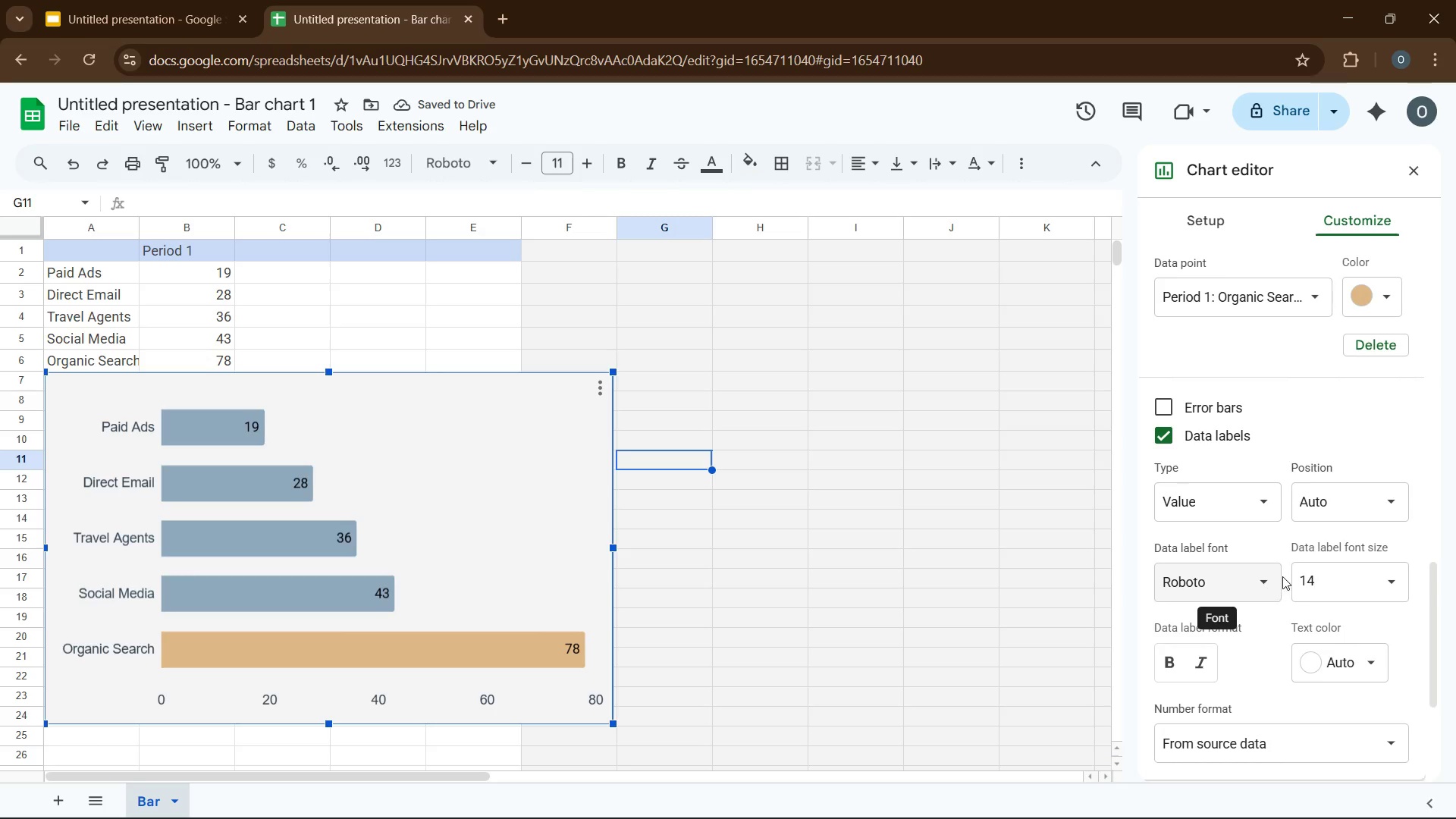 
wait(5.28)
 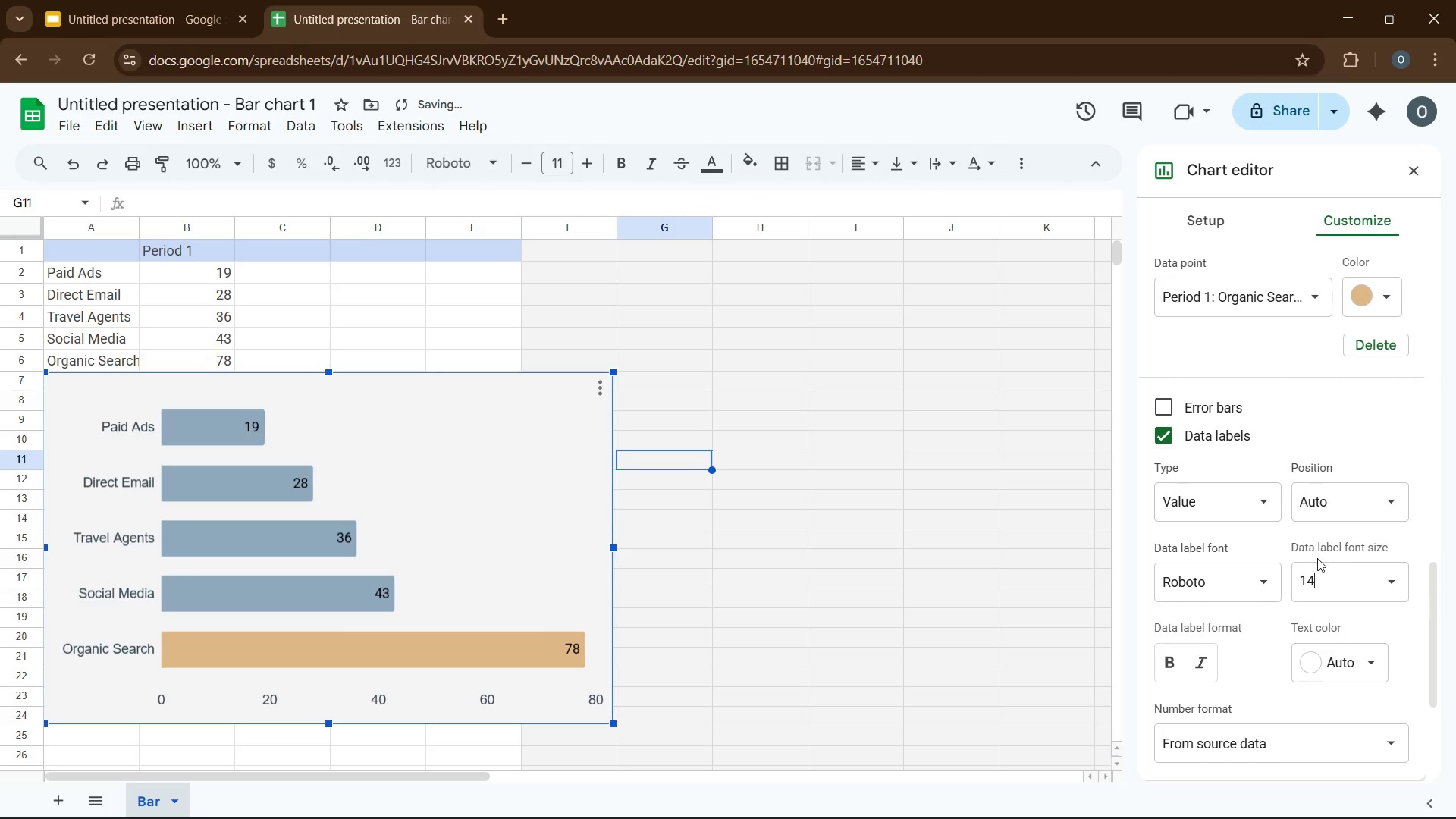 
left_click([1330, 656])
 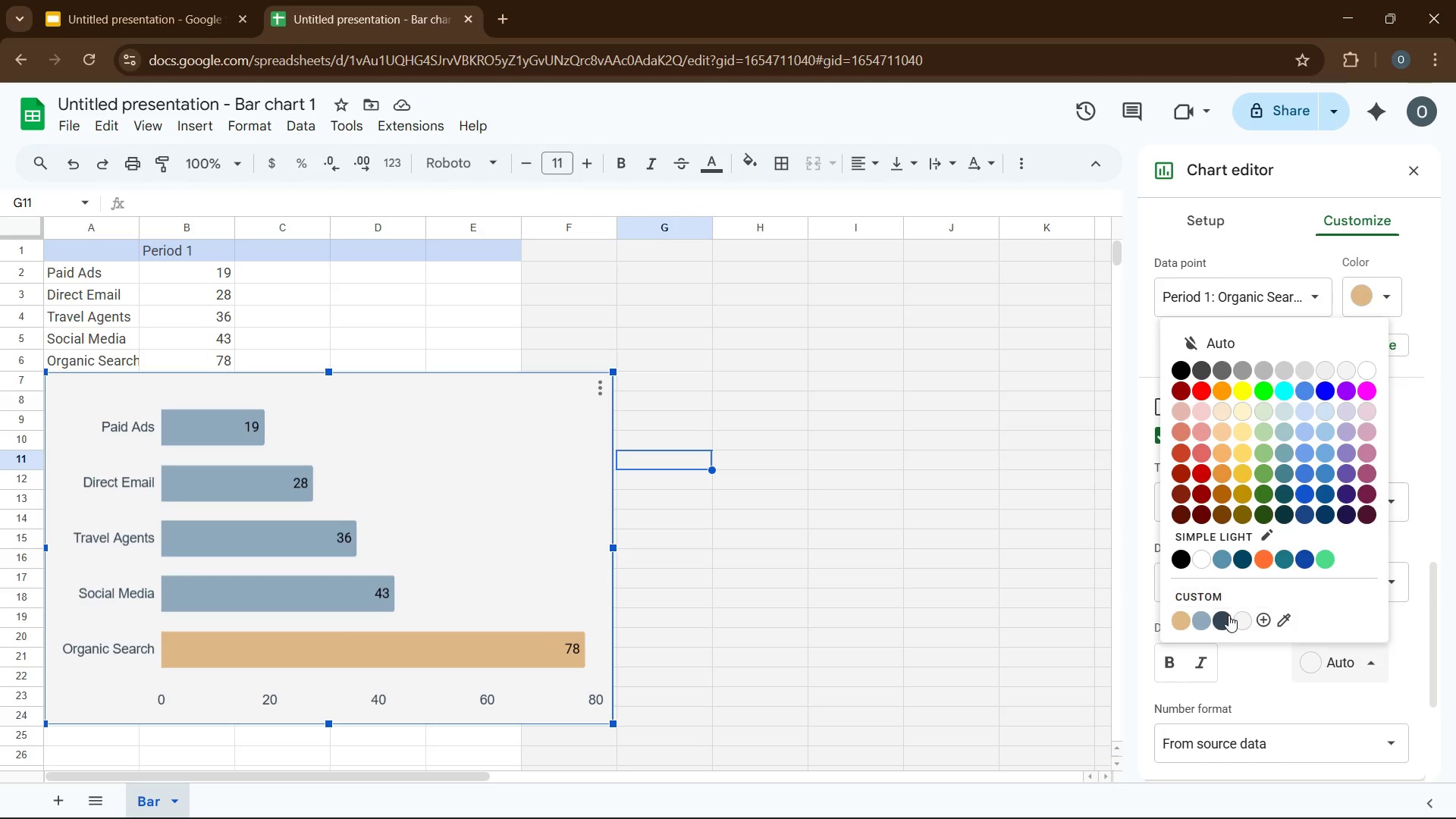 
left_click([1262, 620])
 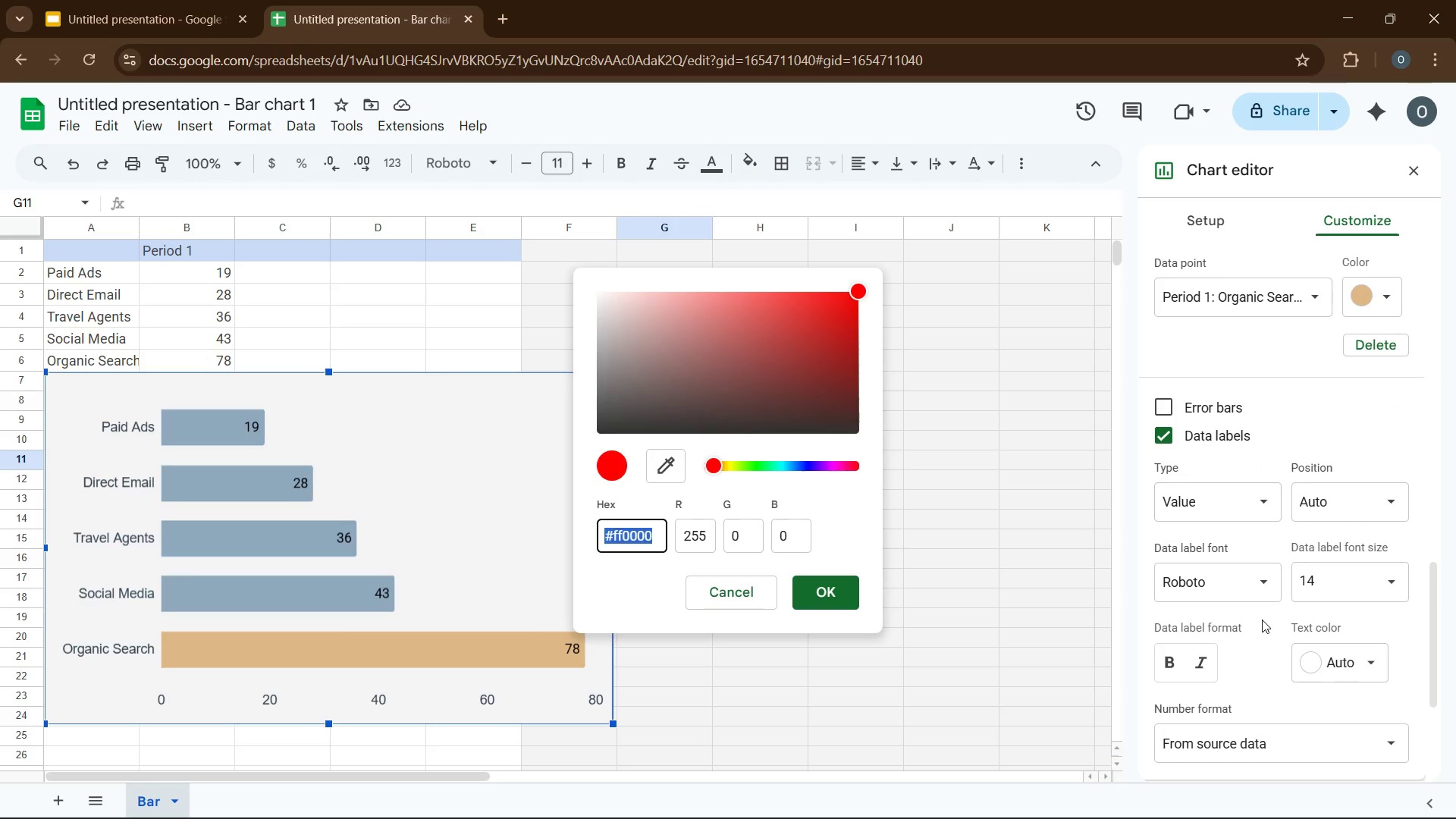 
key(Numpad0)
 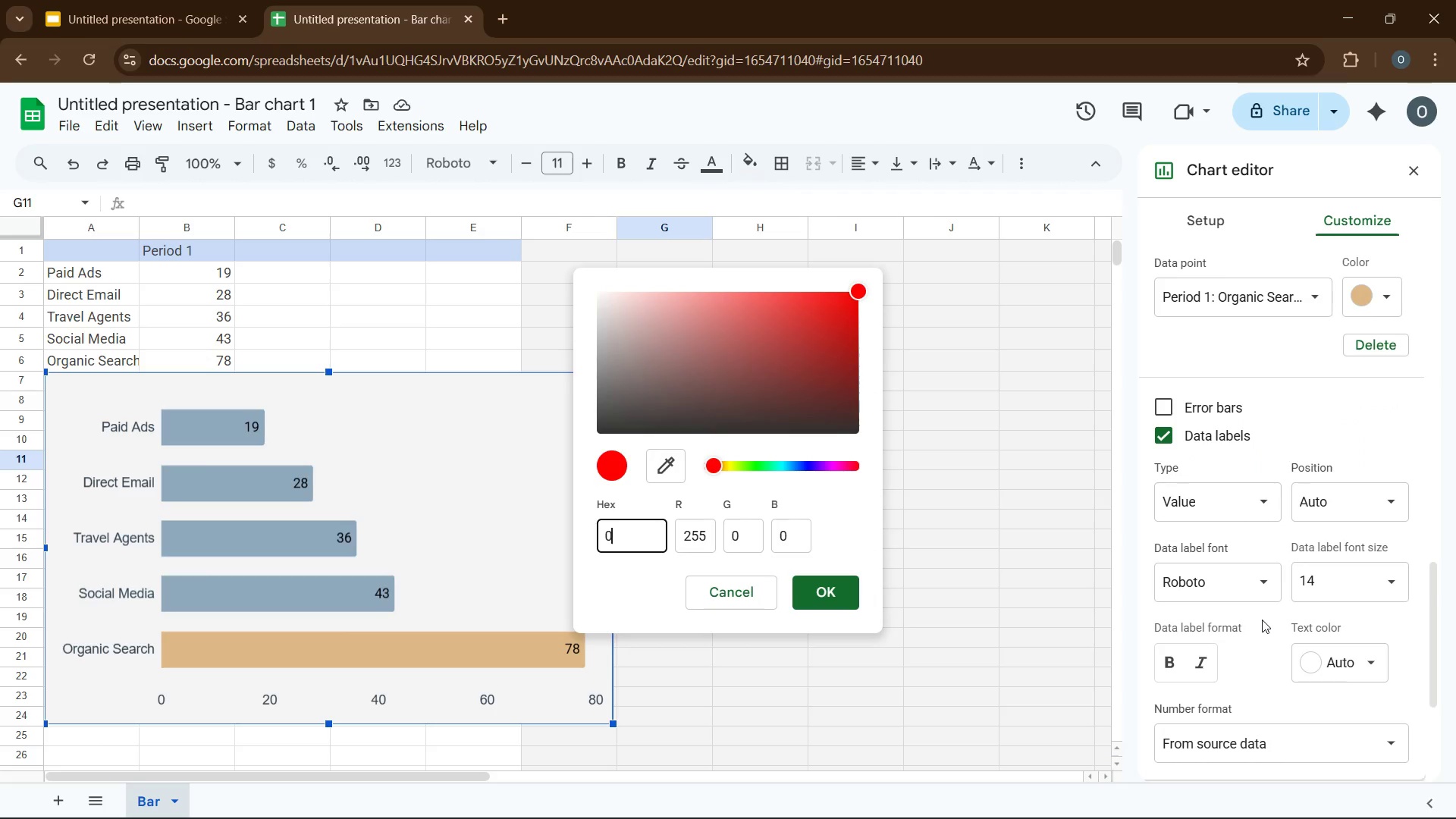 
key(Numpad5)
 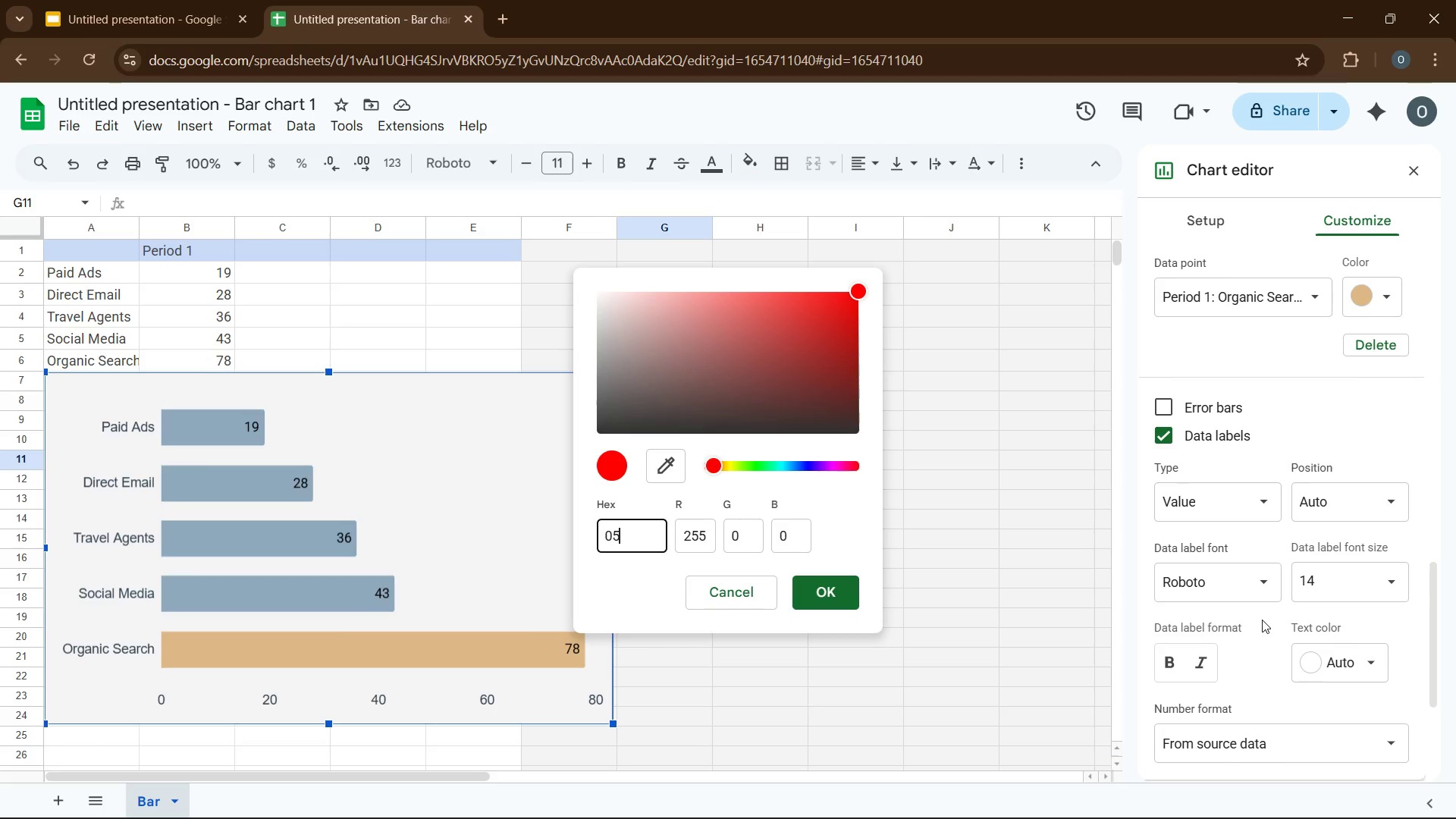 
key(Numpad1)
 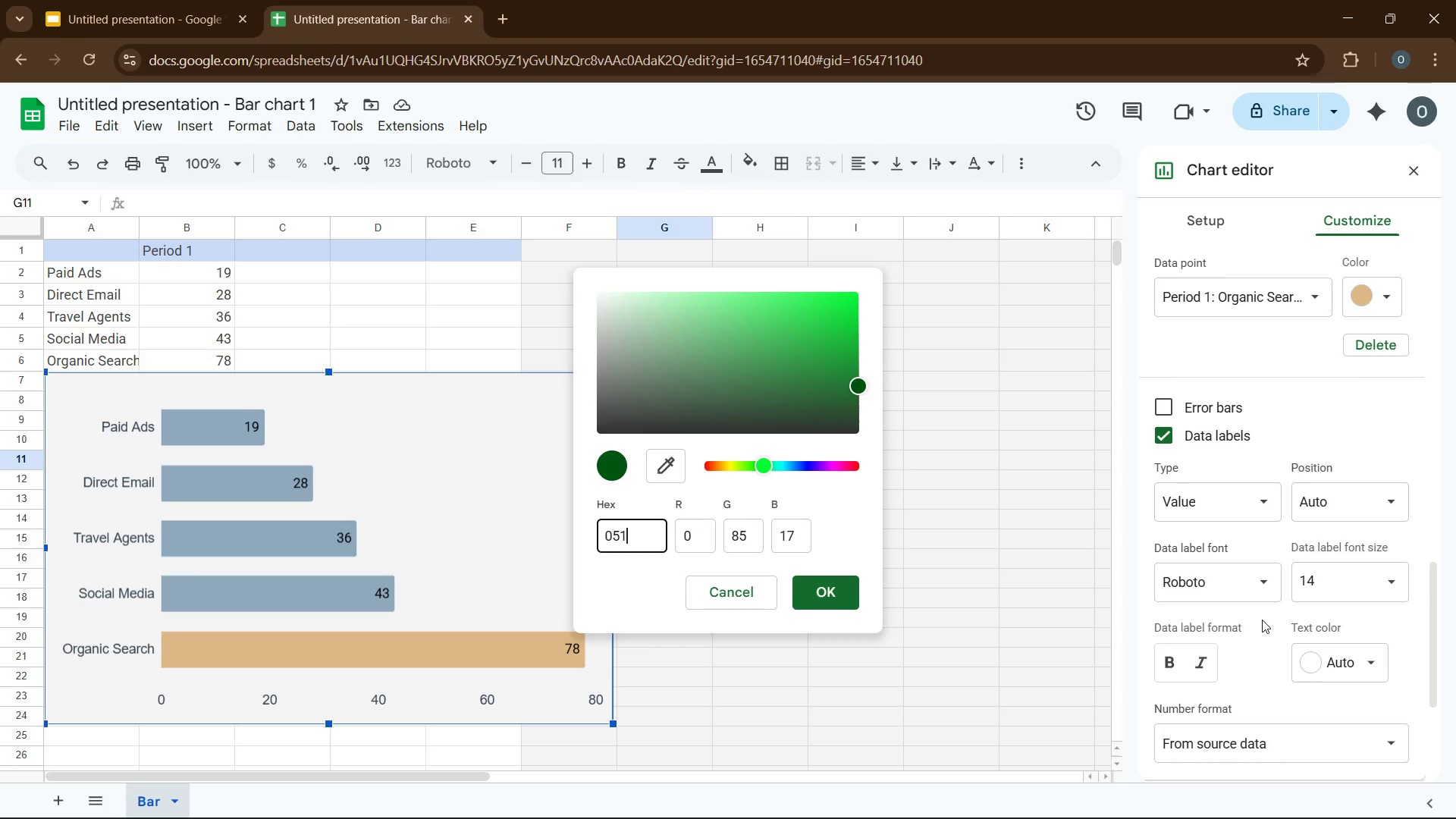 
key(Numpad6)
 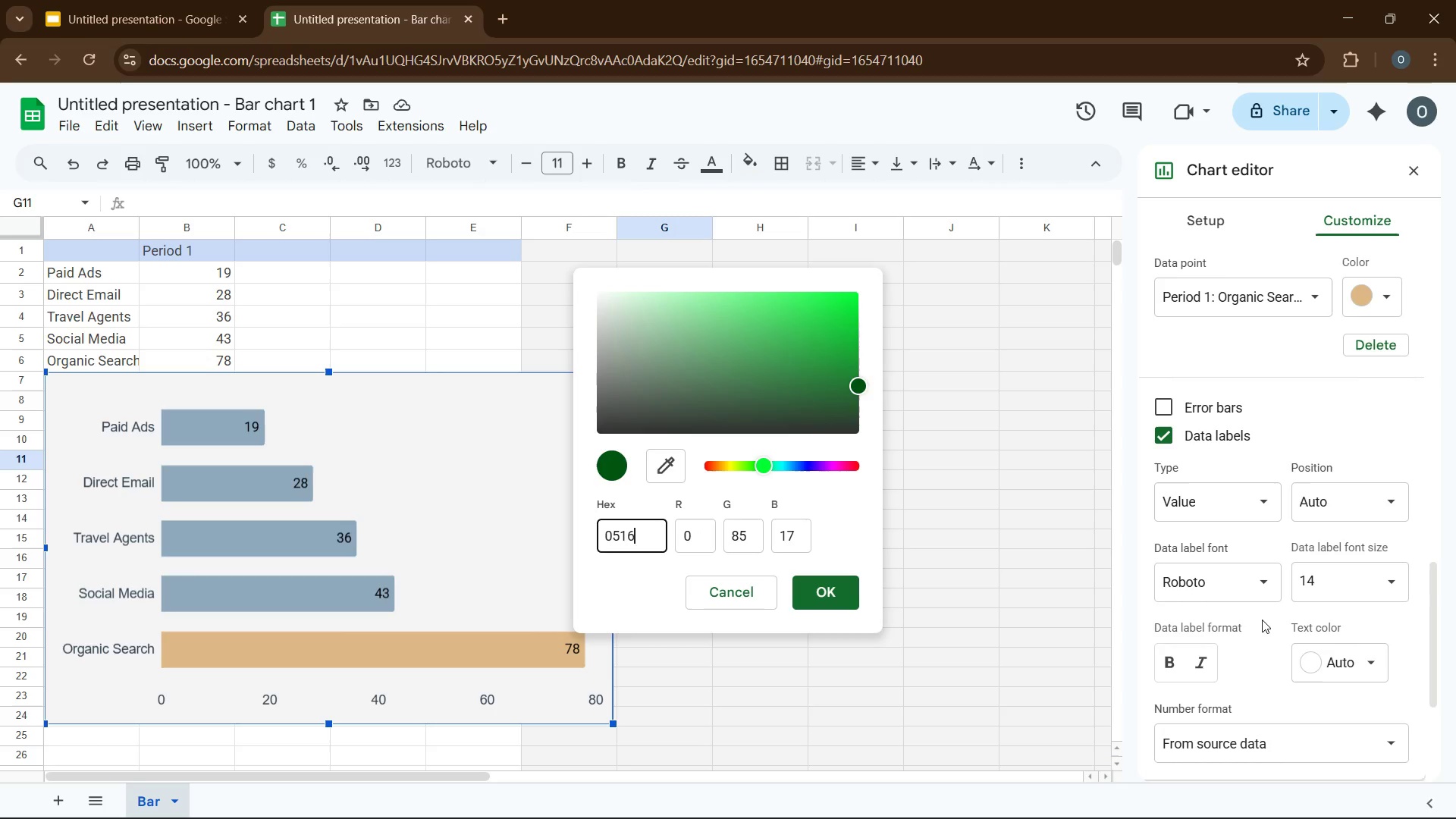 
key(Numpad2)
 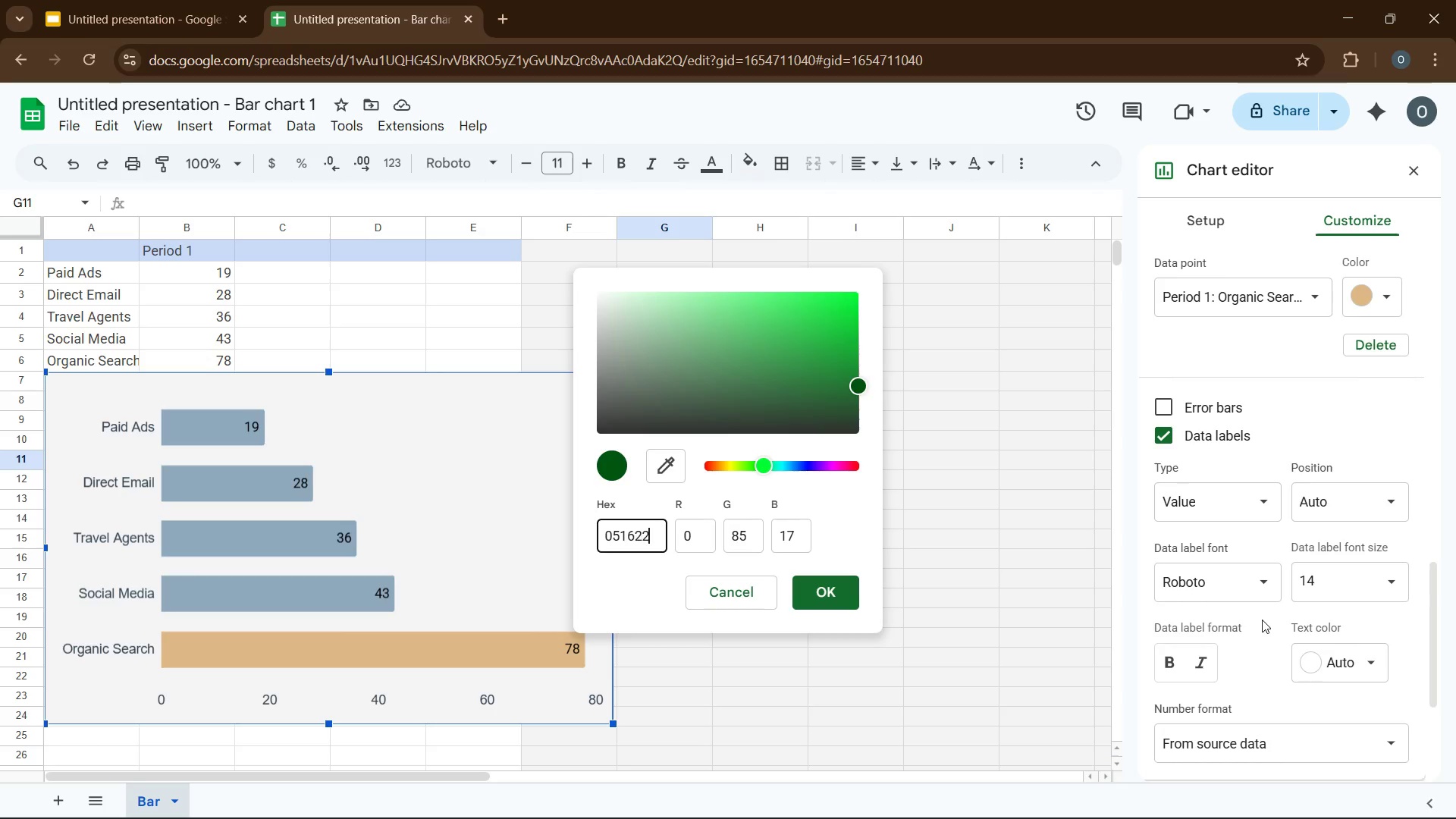 
key(Numpad2)
 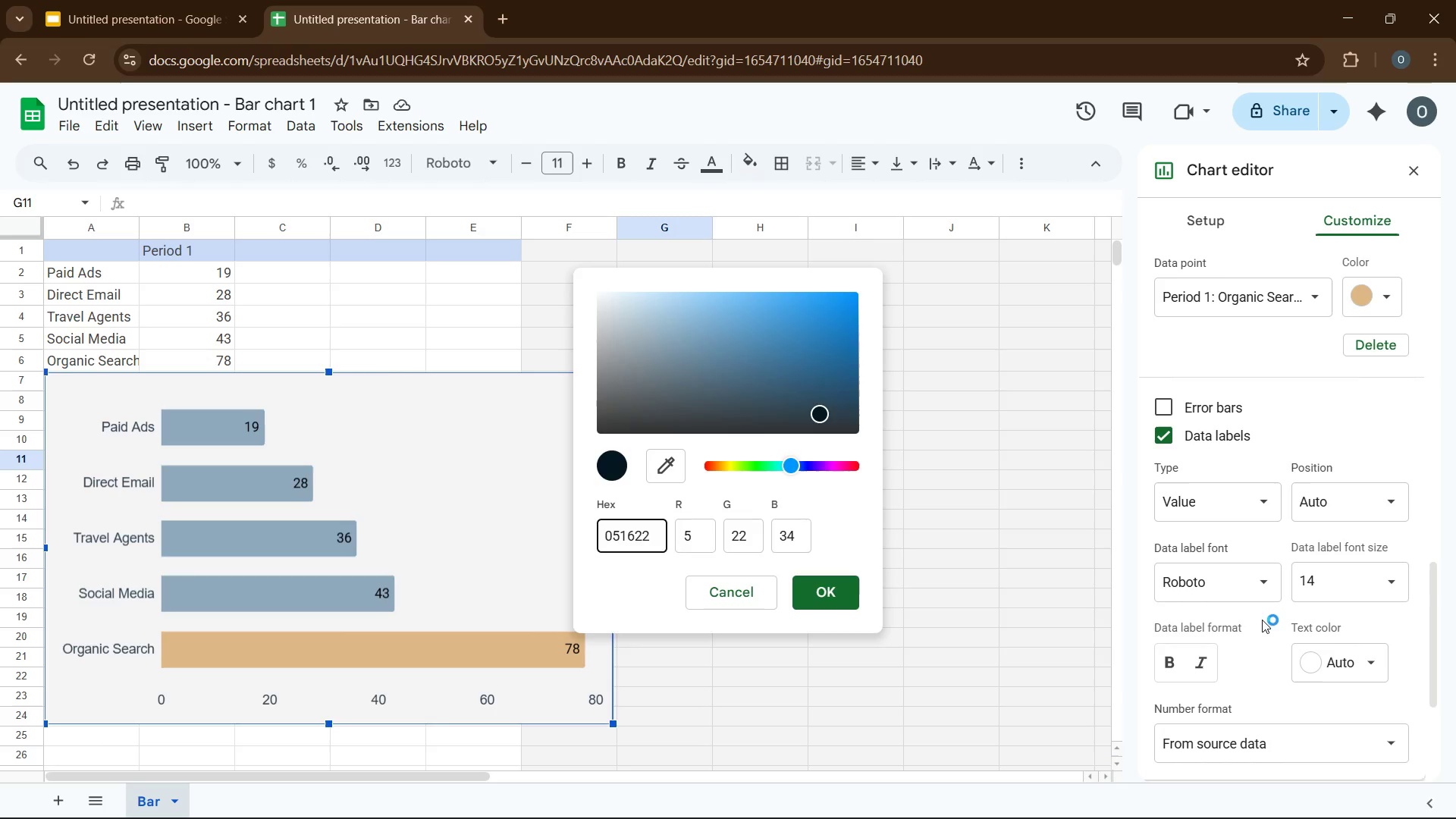 
key(Enter)
 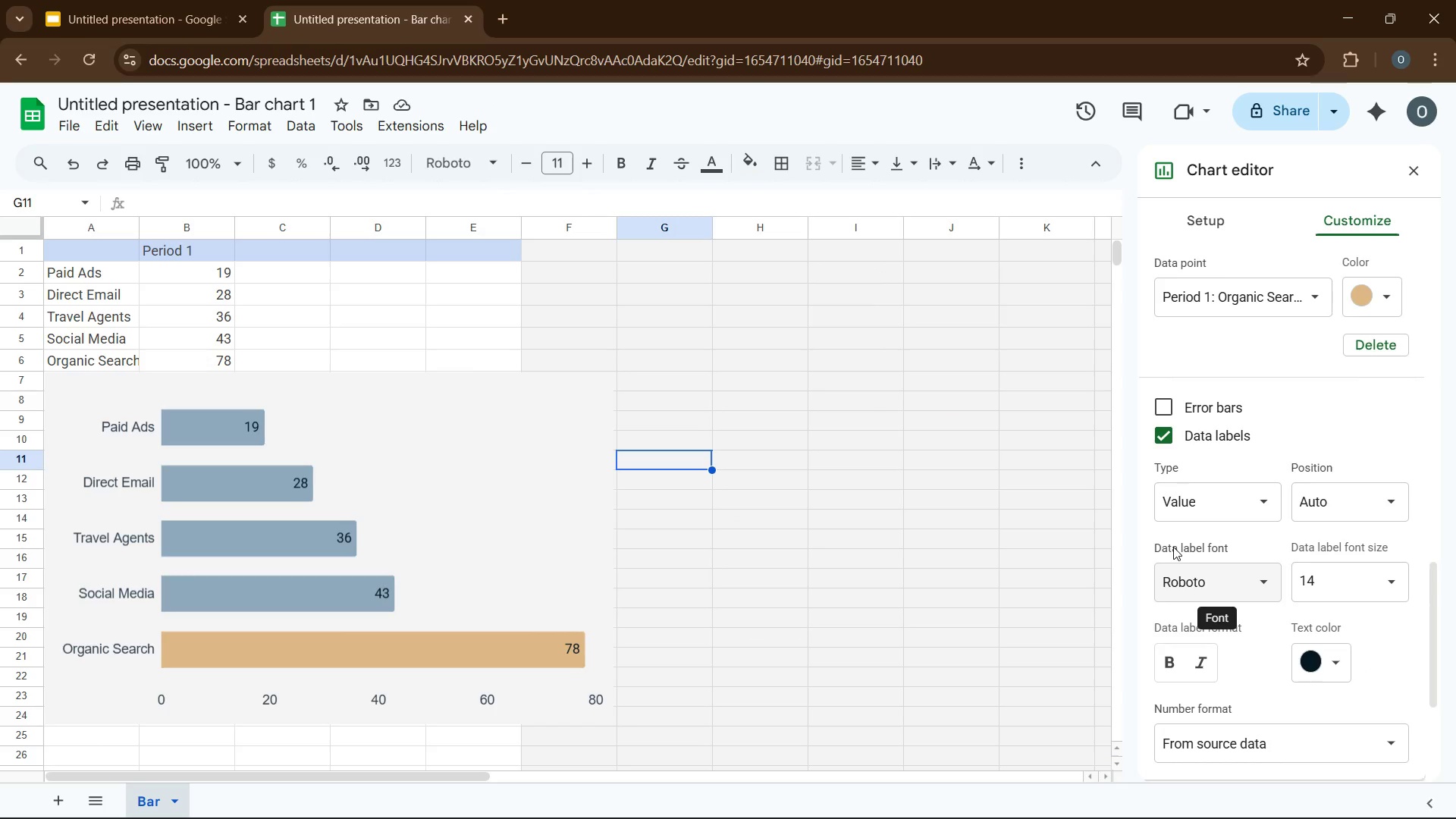 
wait(12.48)
 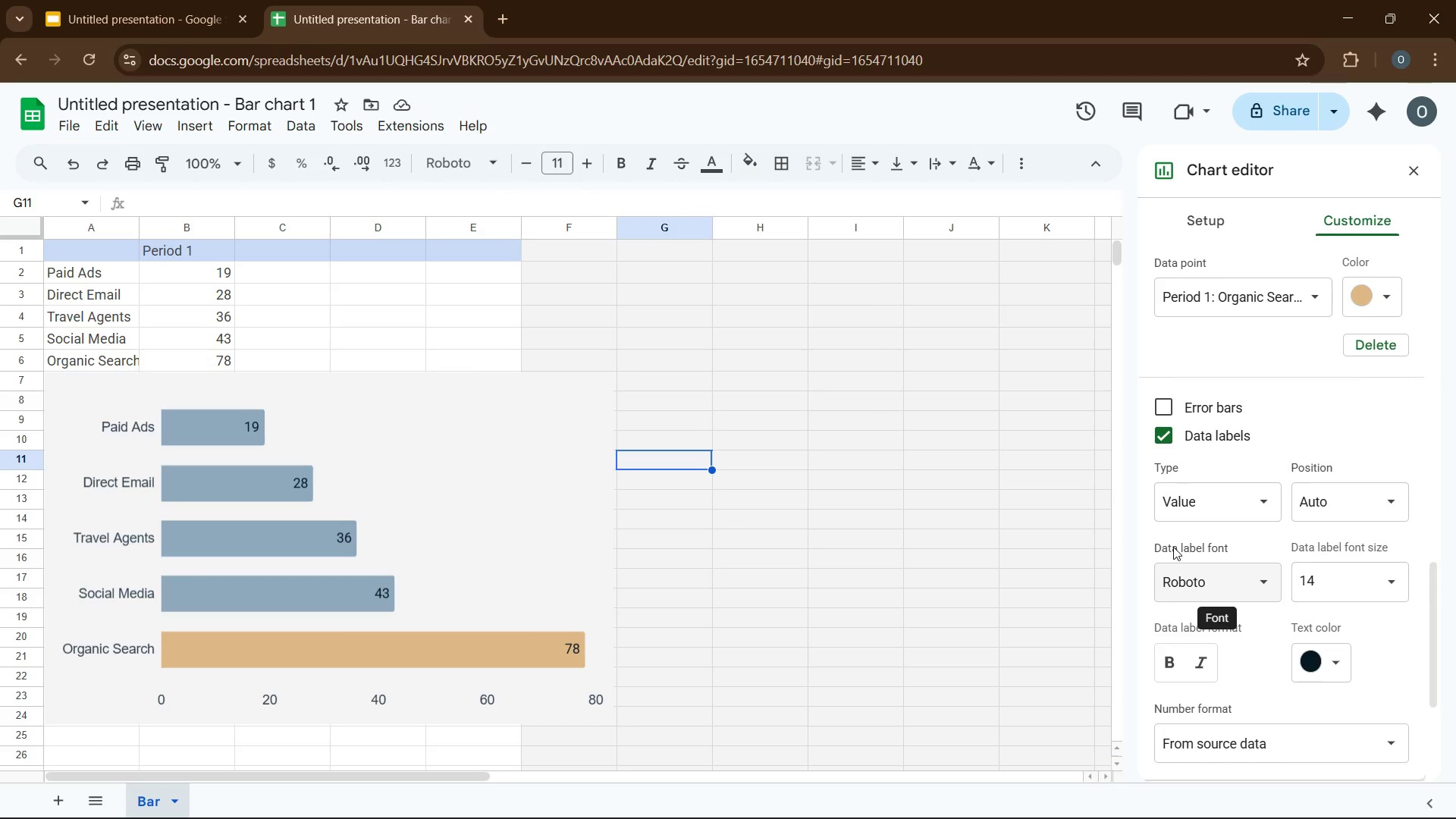 
left_click([1320, 500])
 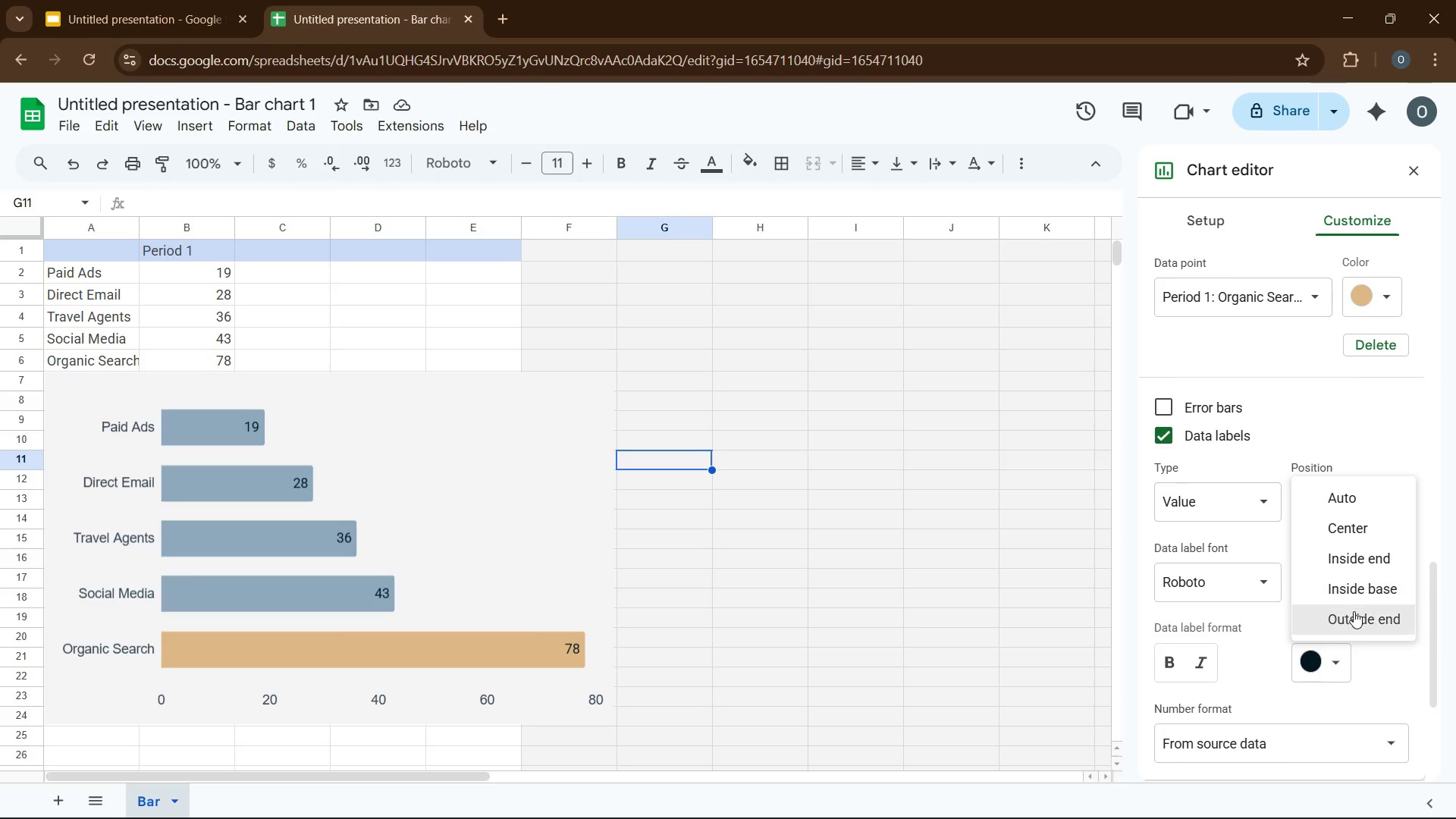 
left_click([1354, 616])
 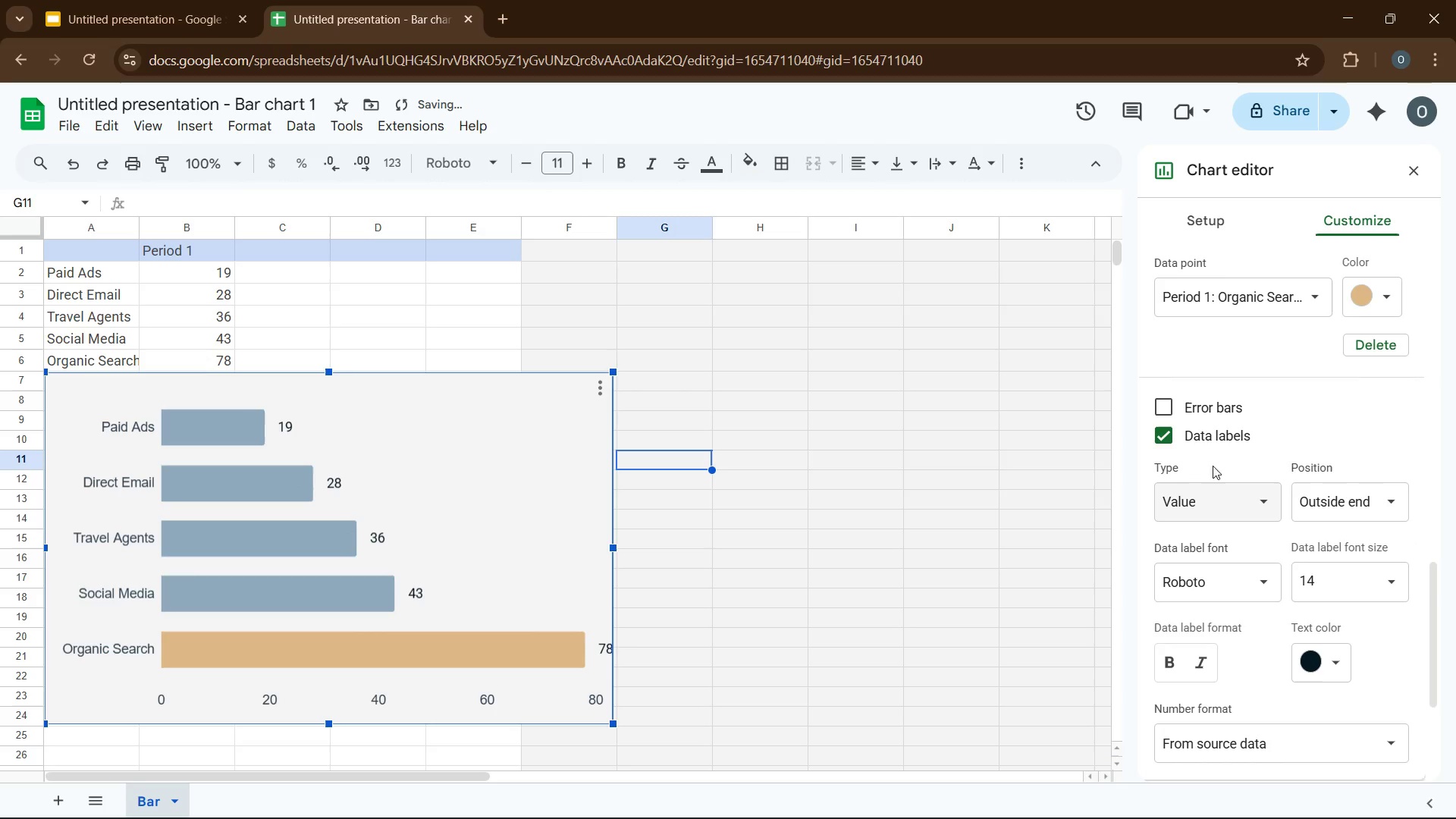 
scroll: coordinate [1204, 550], scroll_direction: down, amount: 3.0
 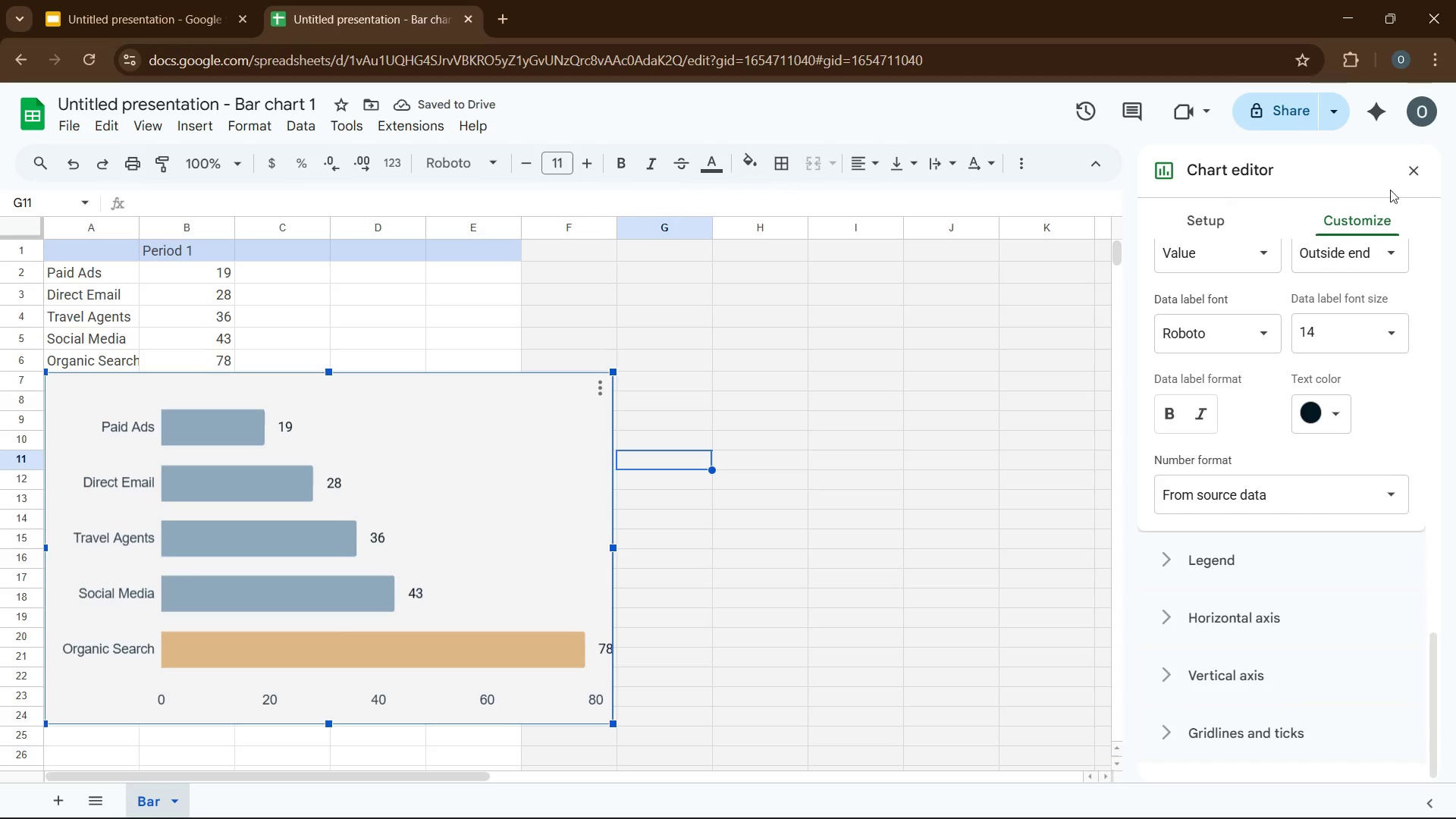 
left_click([1413, 176])
 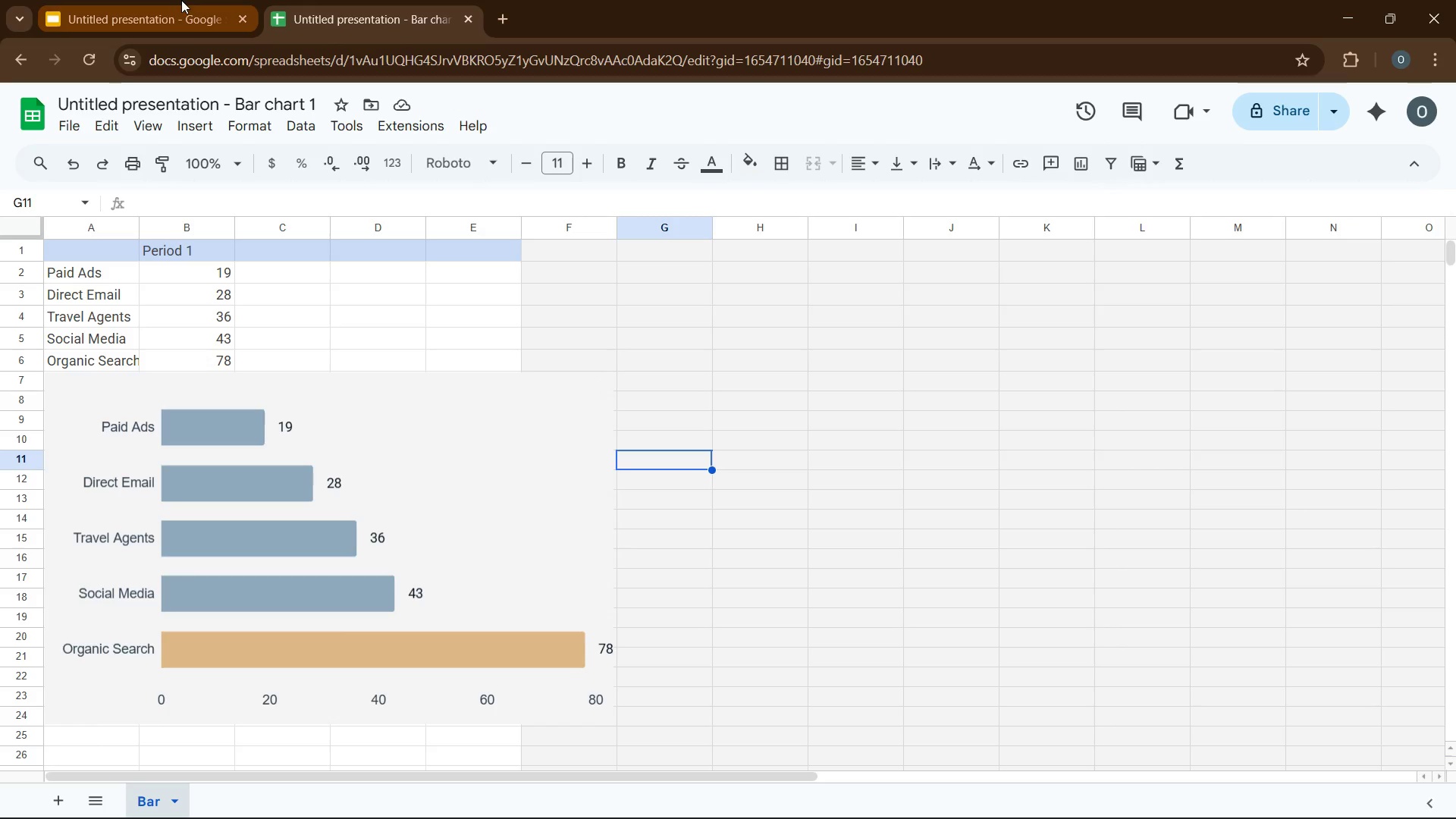 
left_click([180, 0])
 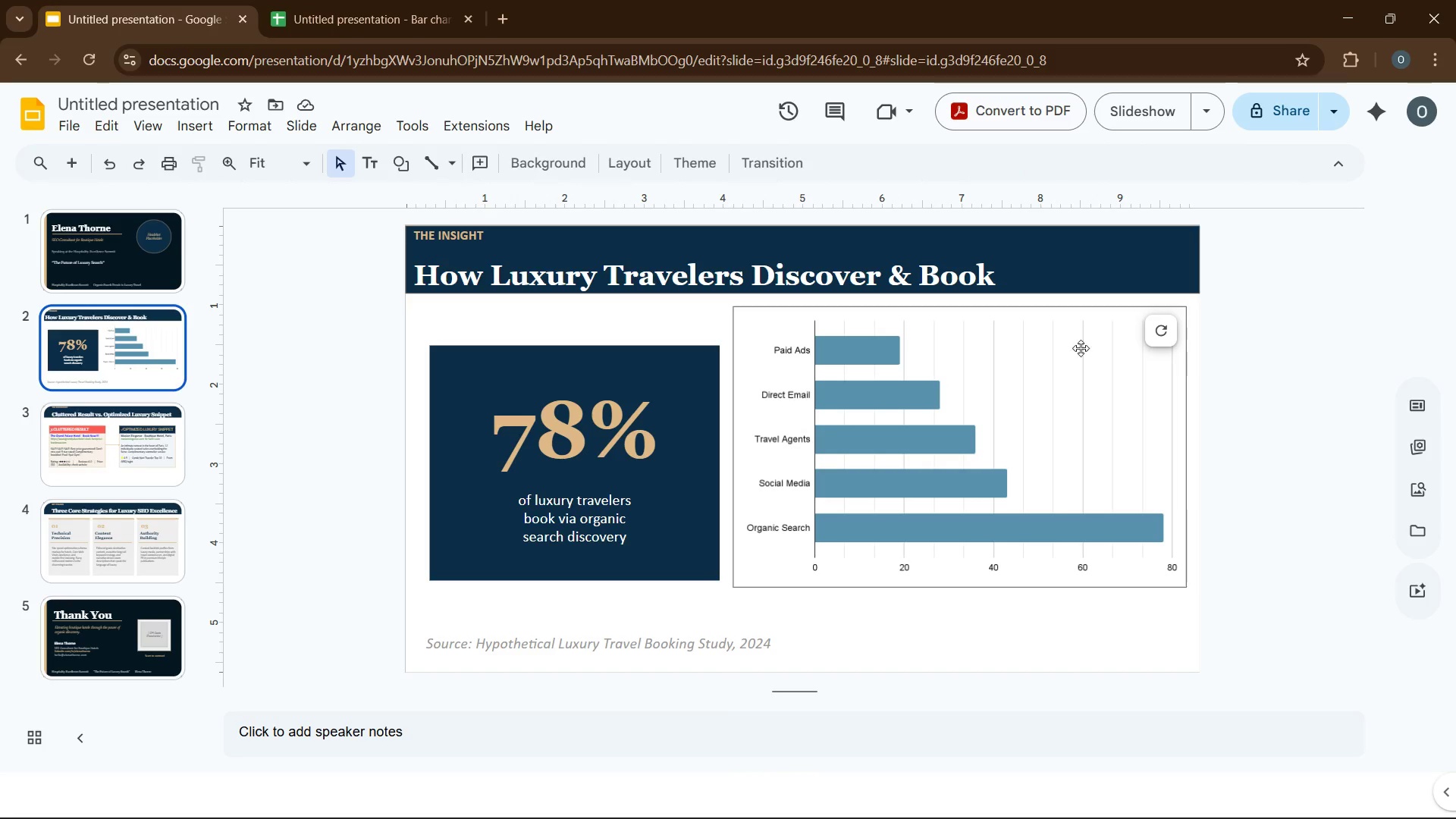 
left_click([1159, 341])
 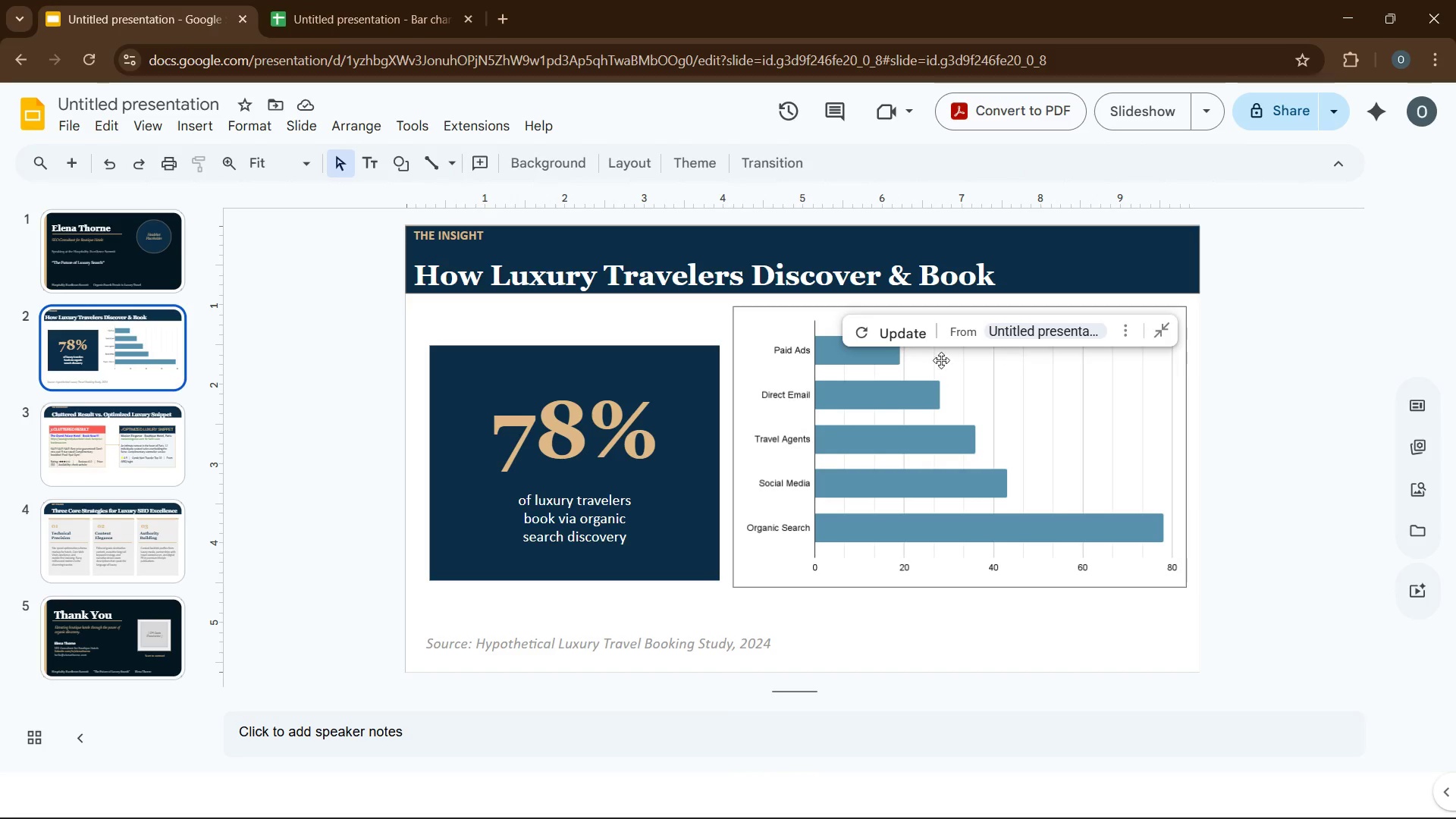 
left_click([855, 334])
 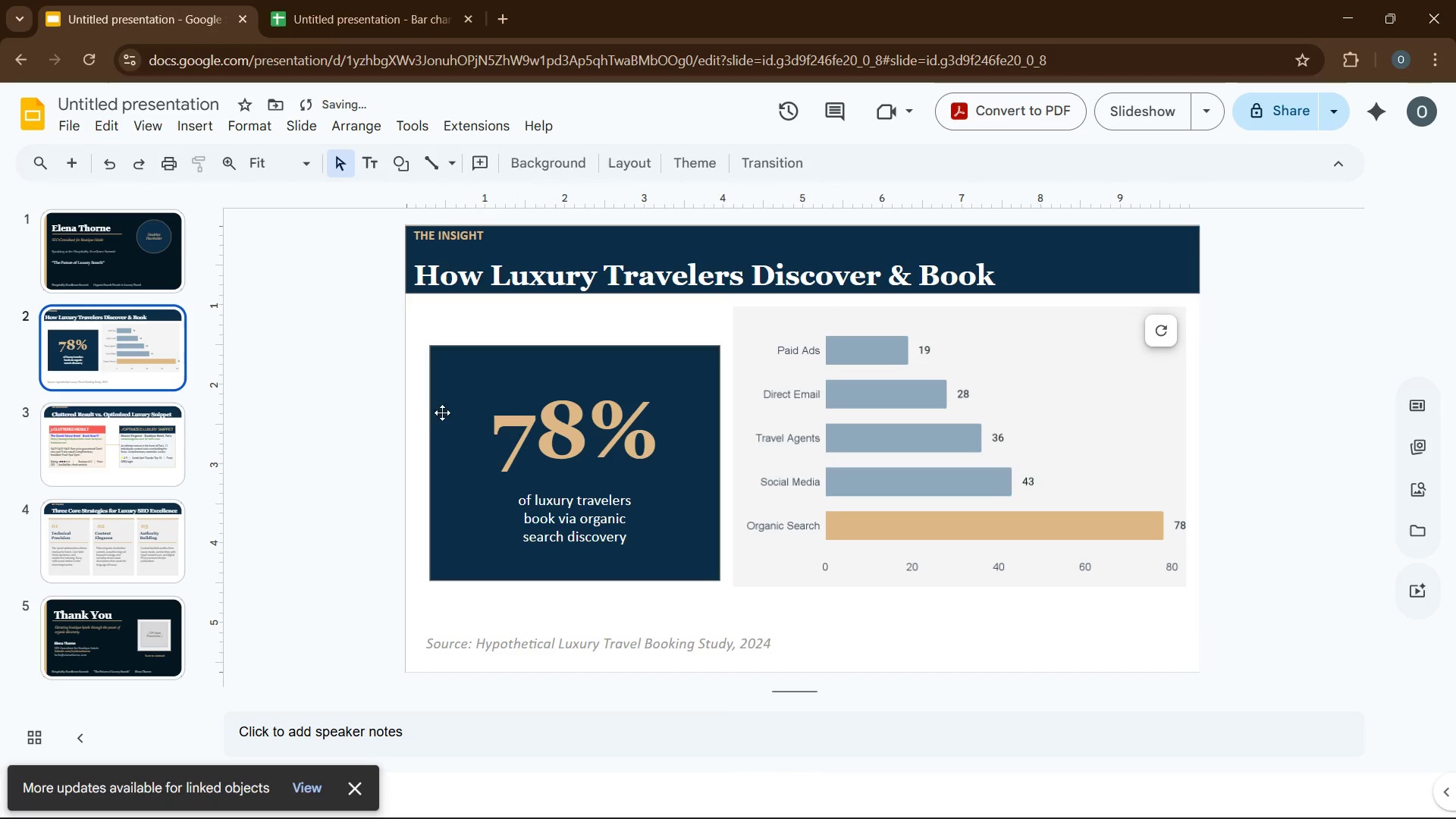 
left_click([350, 430])
 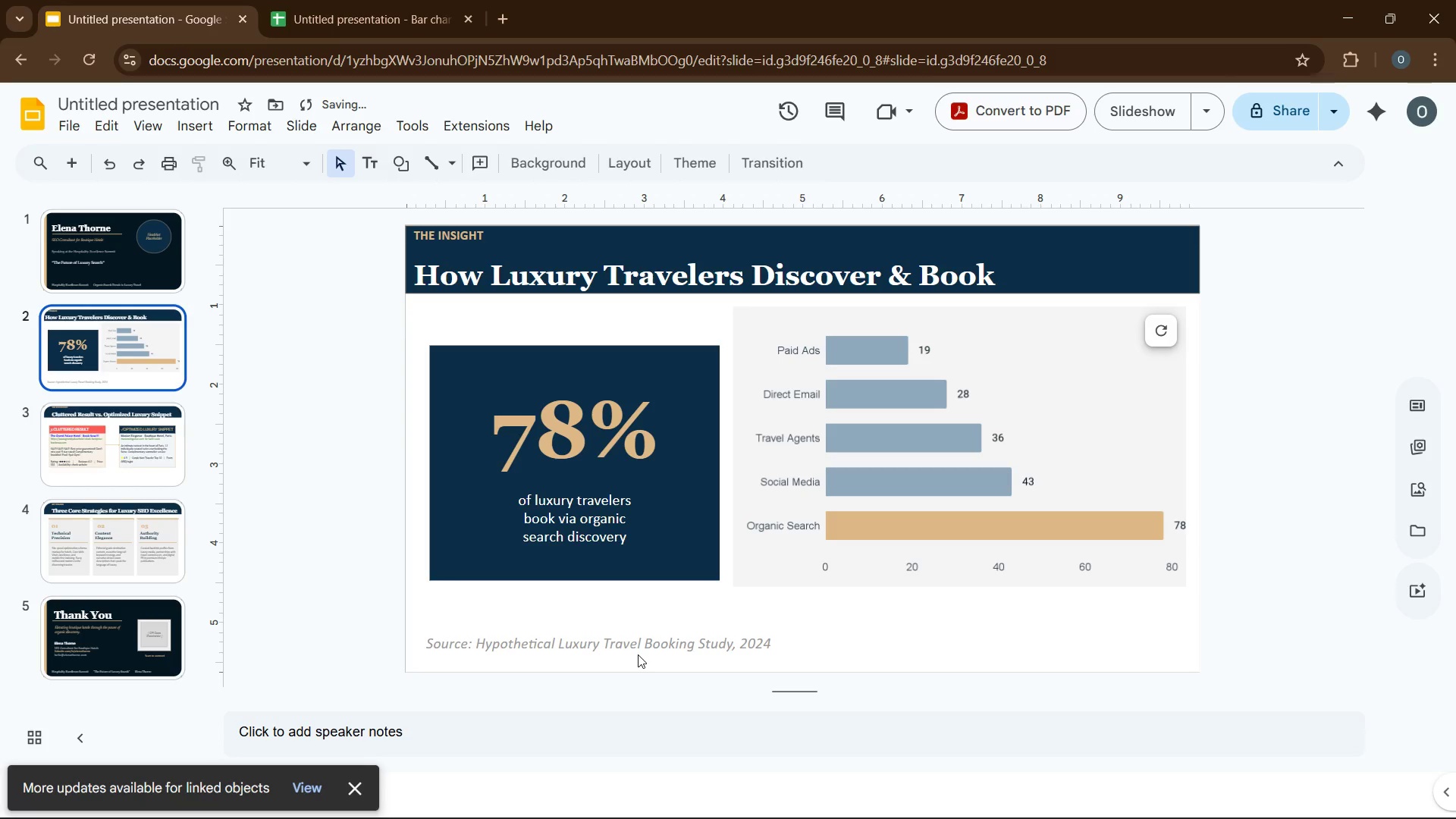 
left_click([639, 642])
 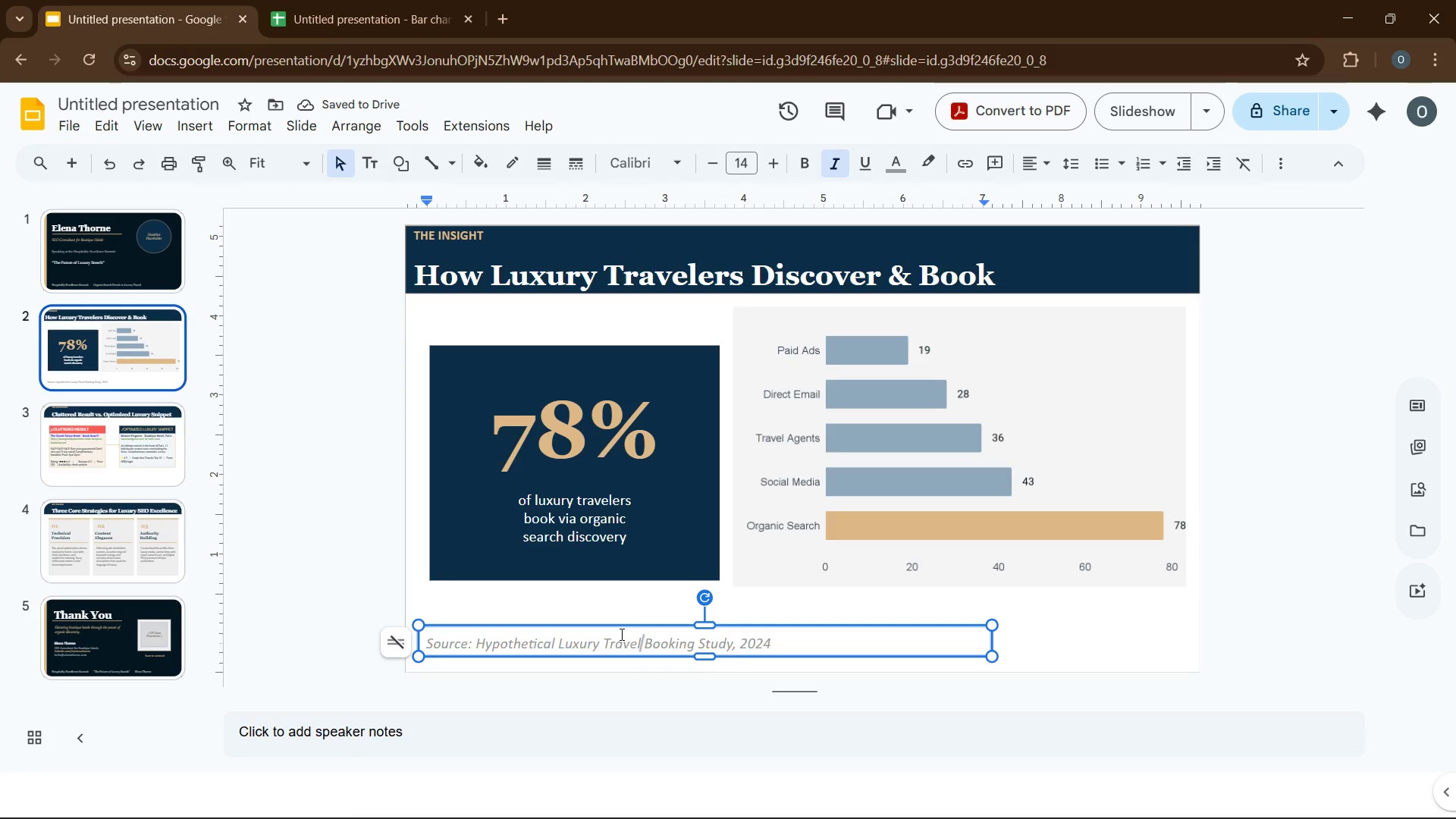 
key(Control+A)
 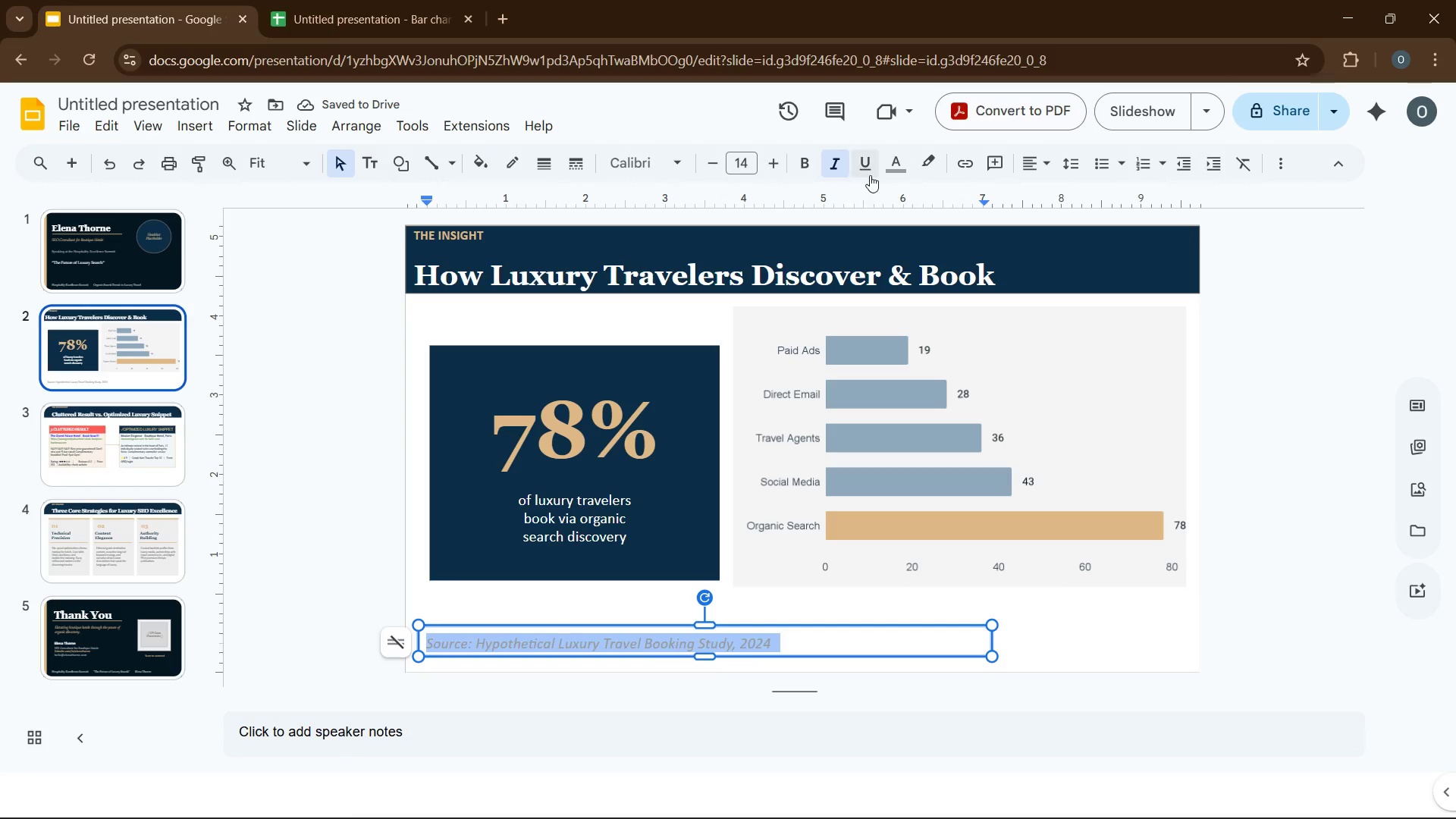 
left_click([900, 166])
 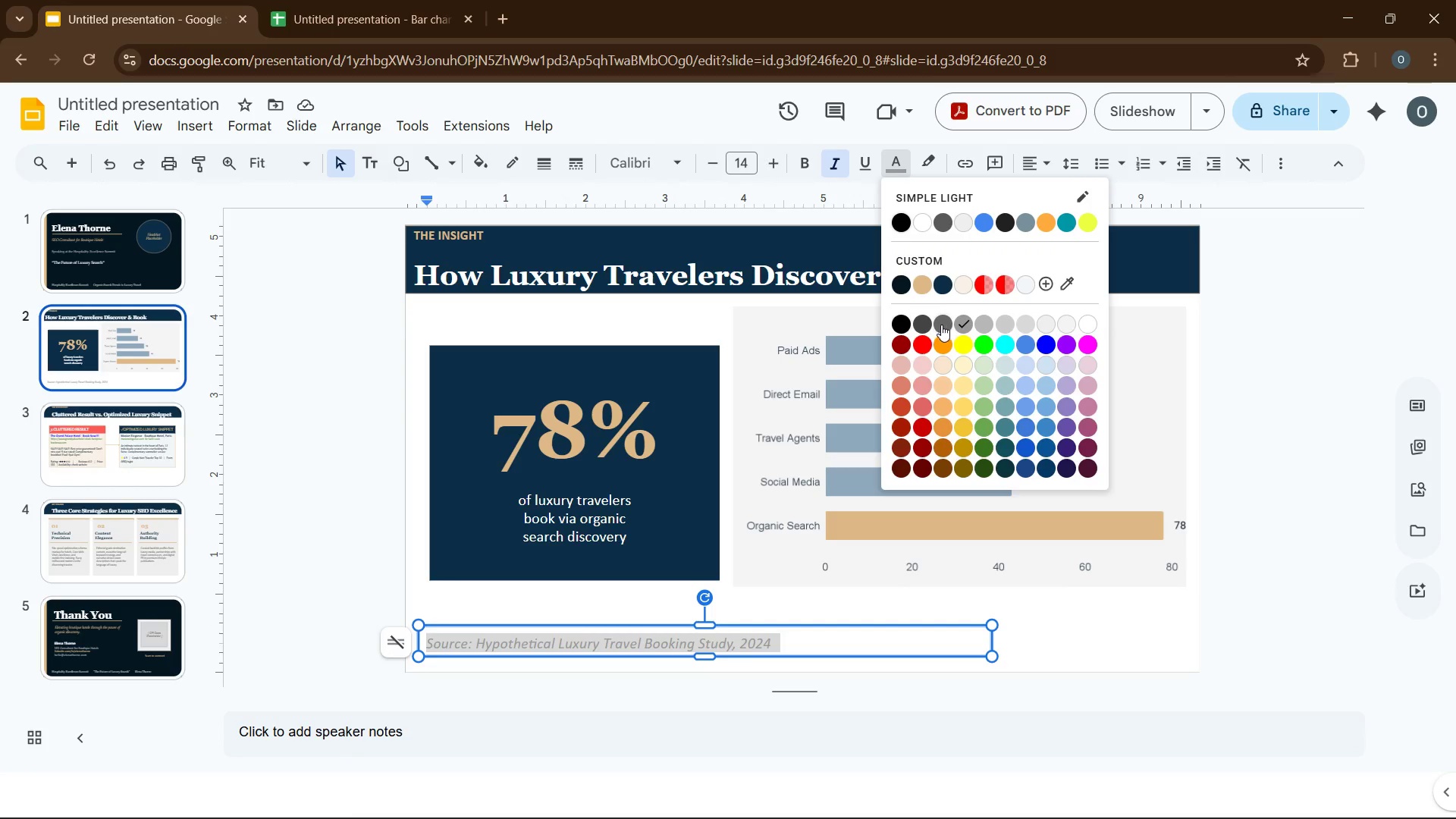 
left_click([941, 325])
 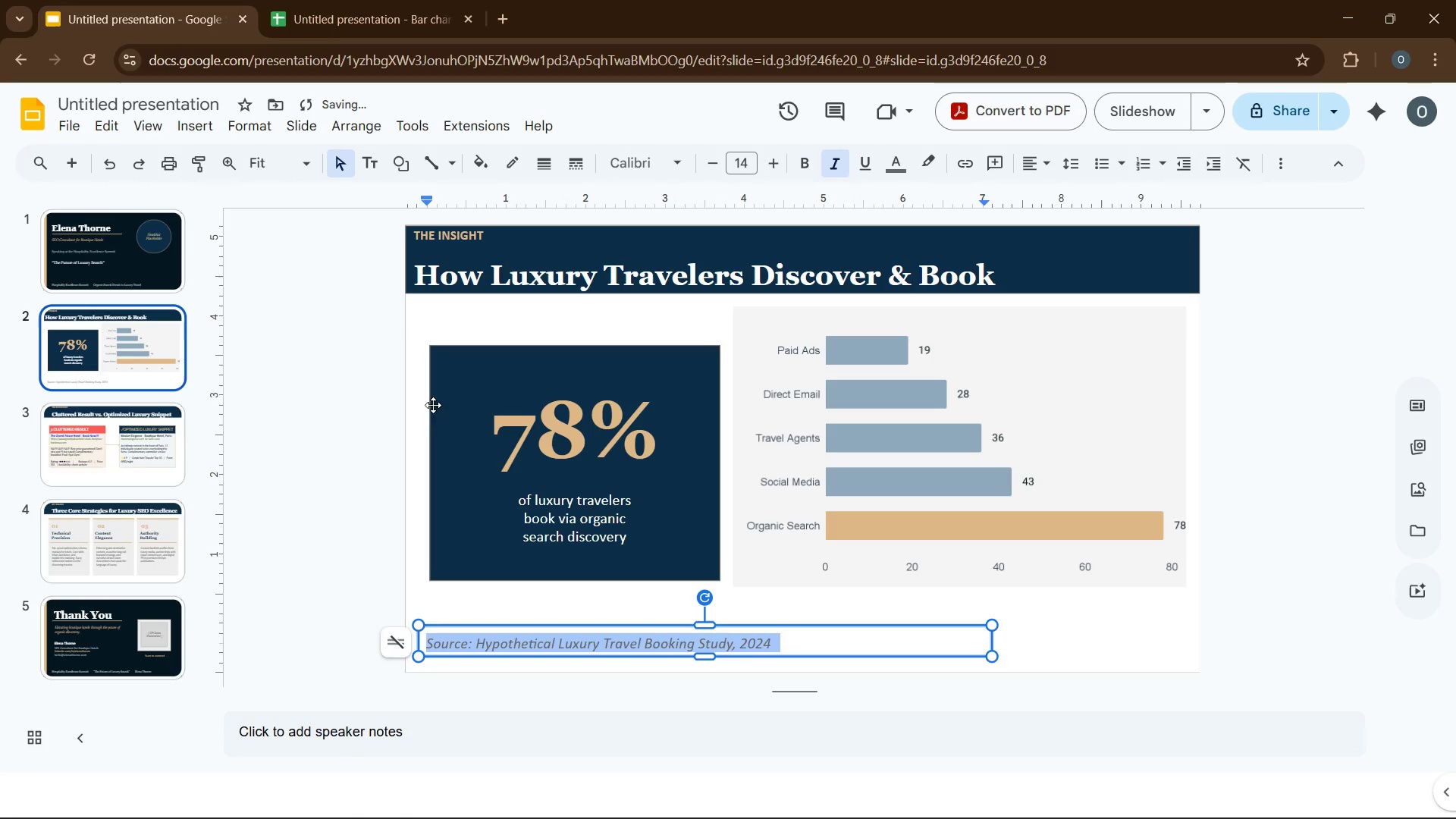 
left_click([378, 406])
 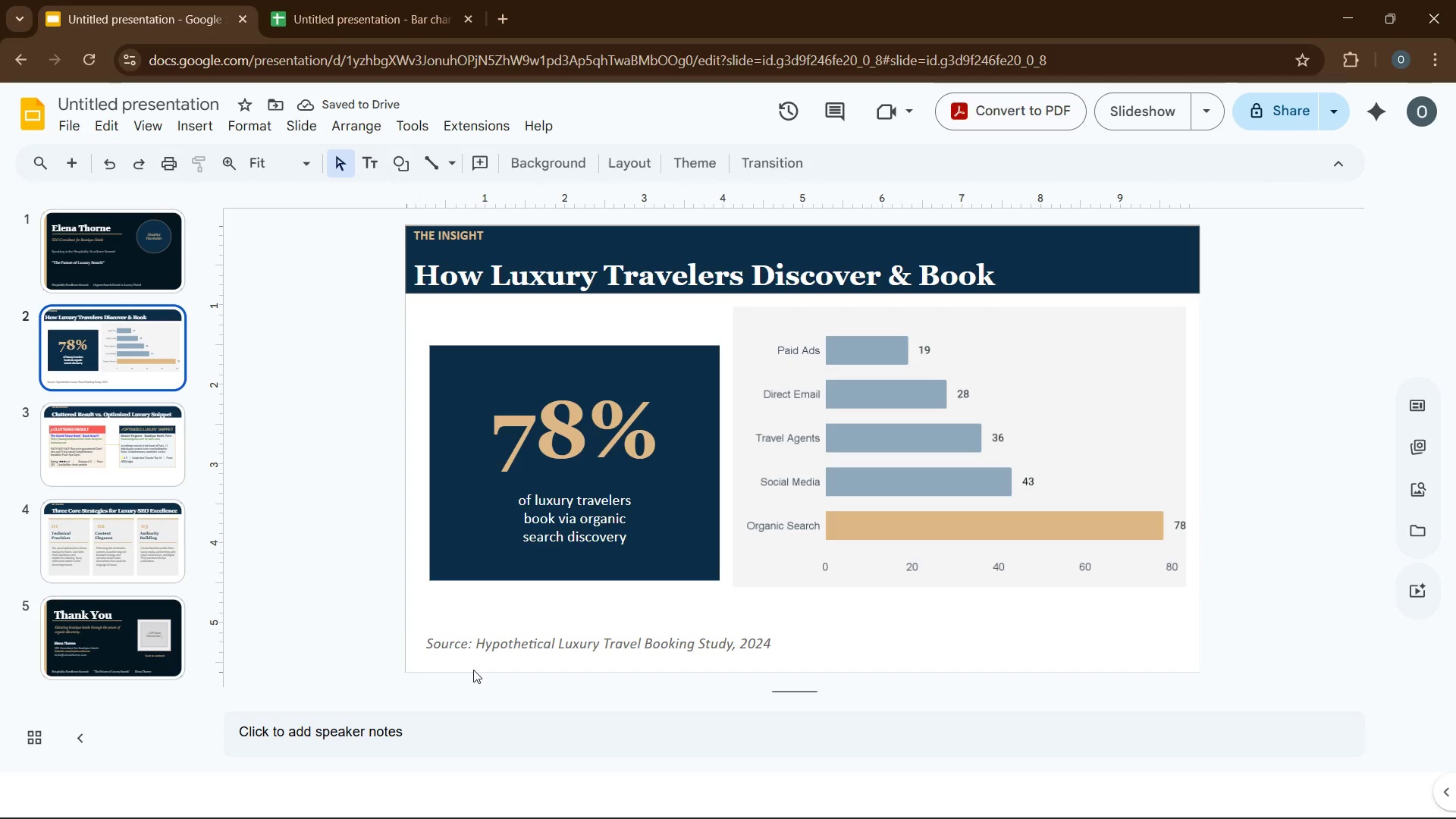 
left_click([492, 651])
 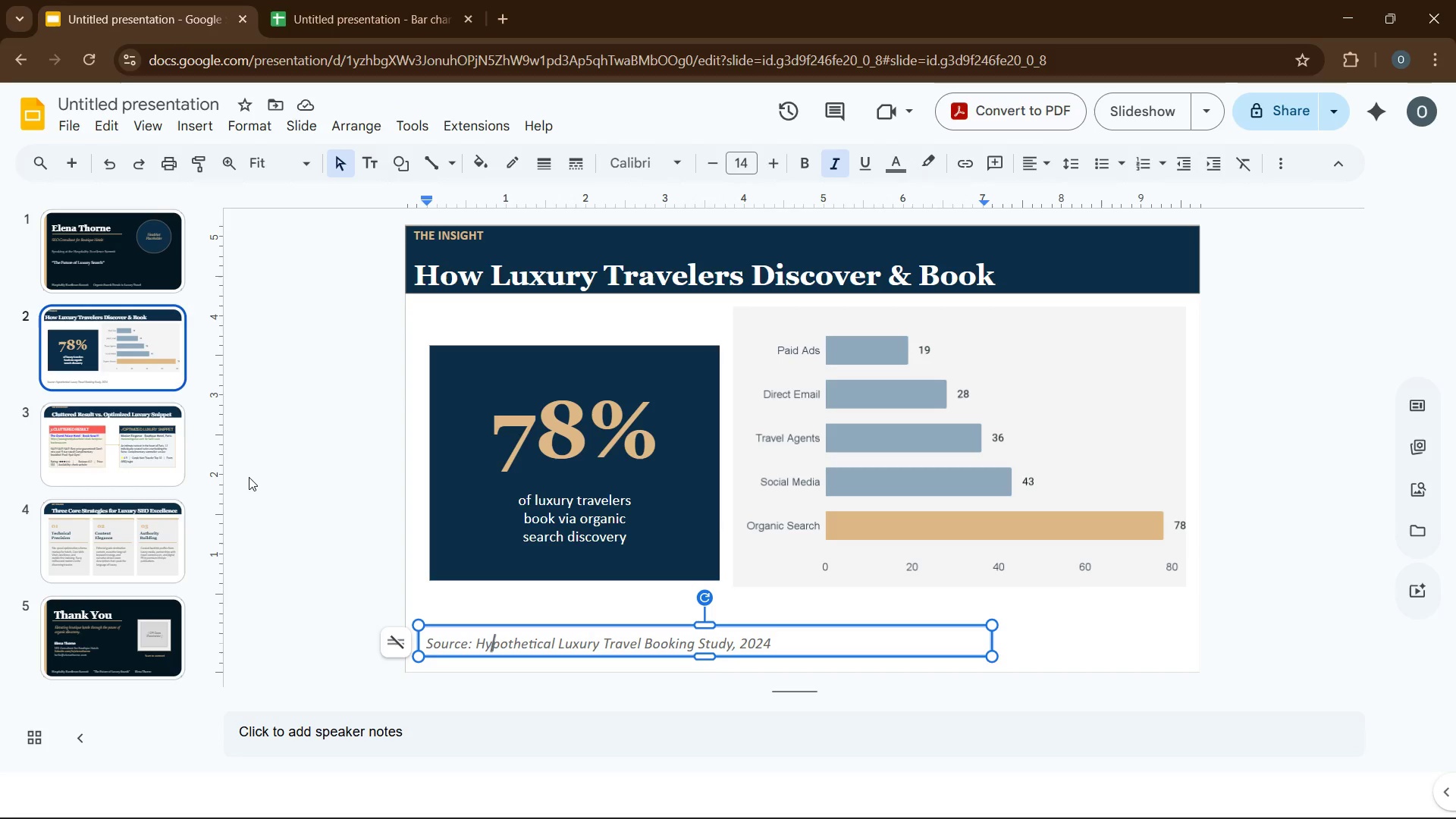 
left_click([299, 466])
 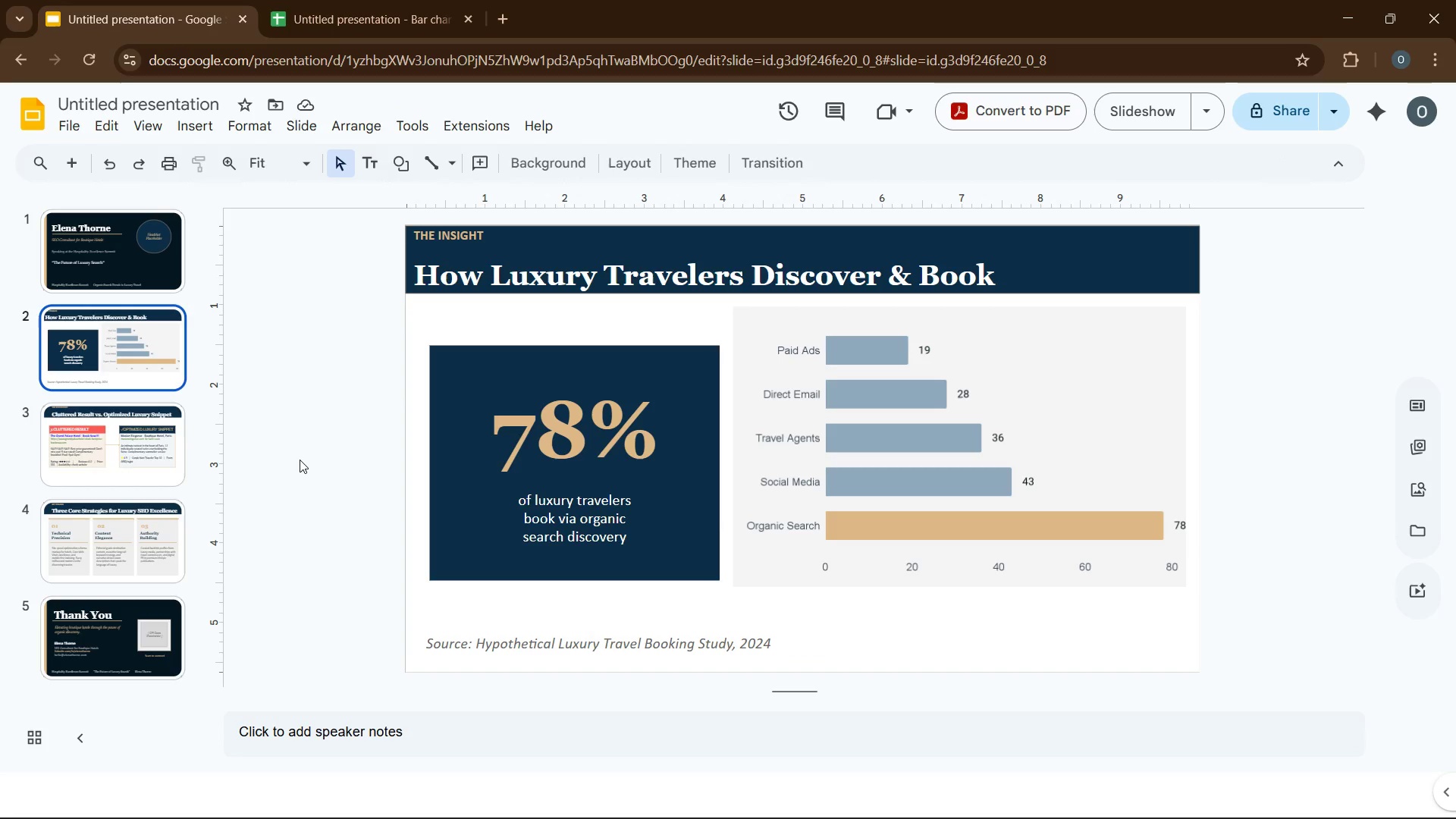 
wait(11.75)
 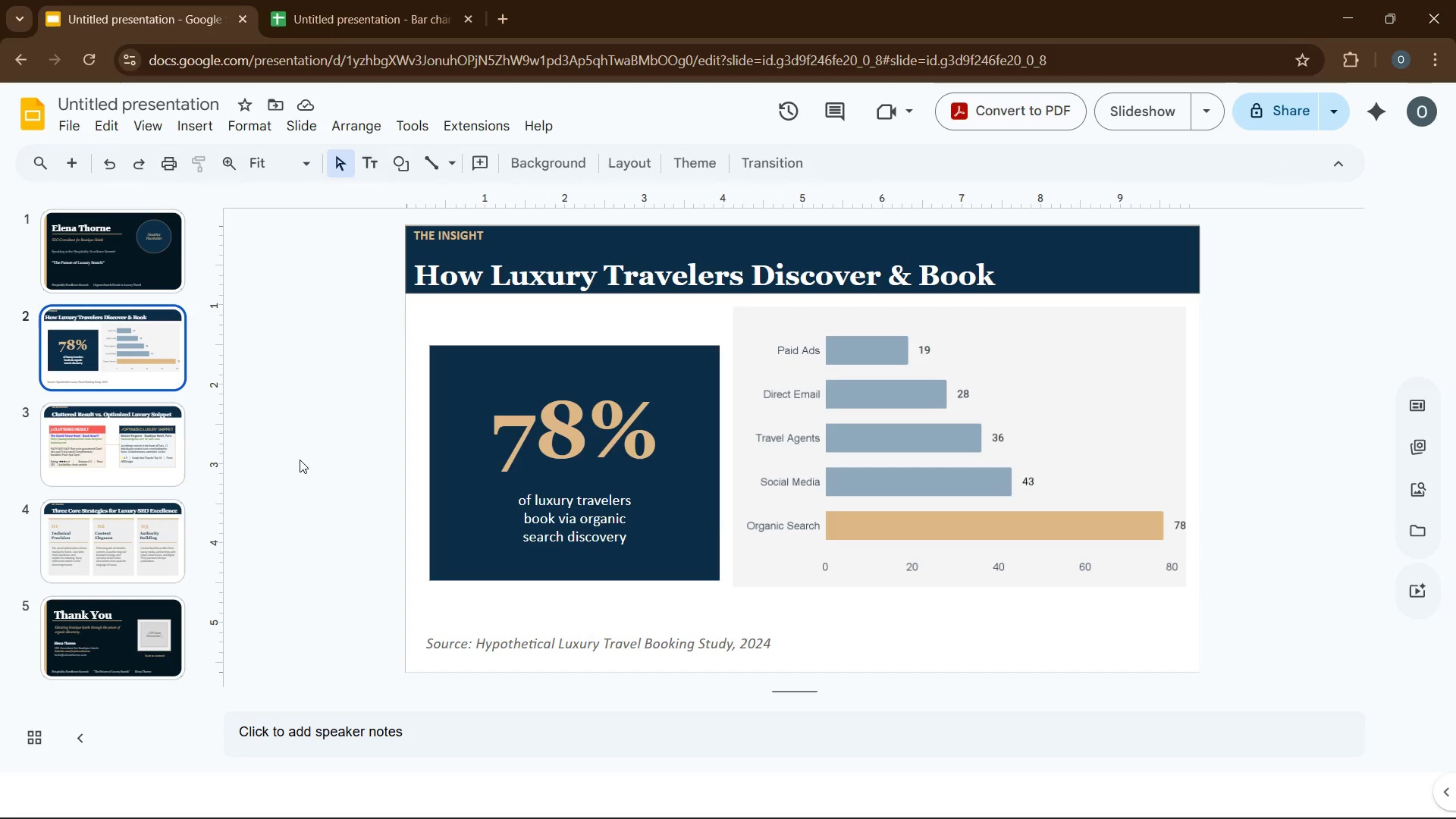 
left_click([147, 249])
 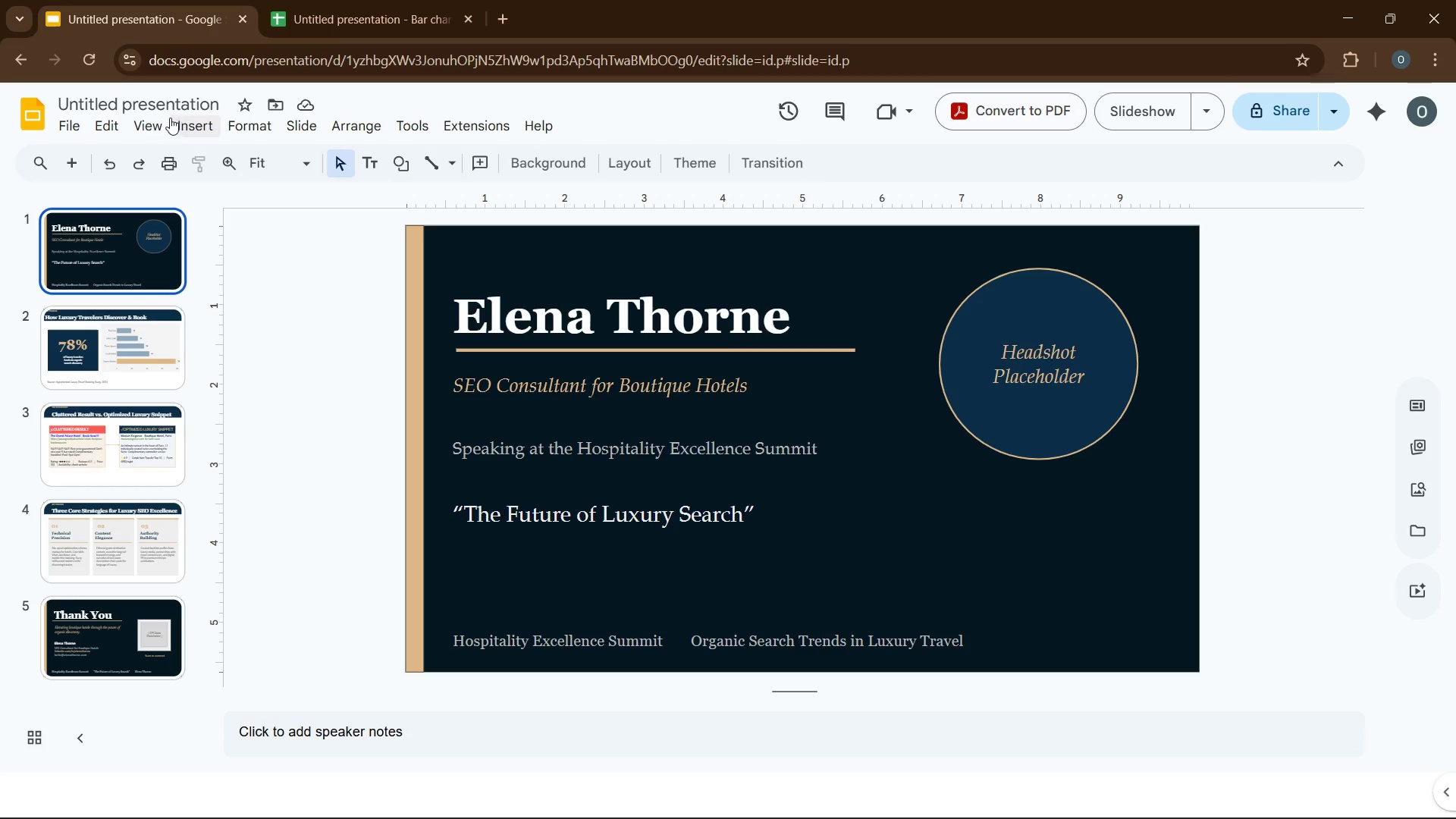 
double_click([177, 101])
 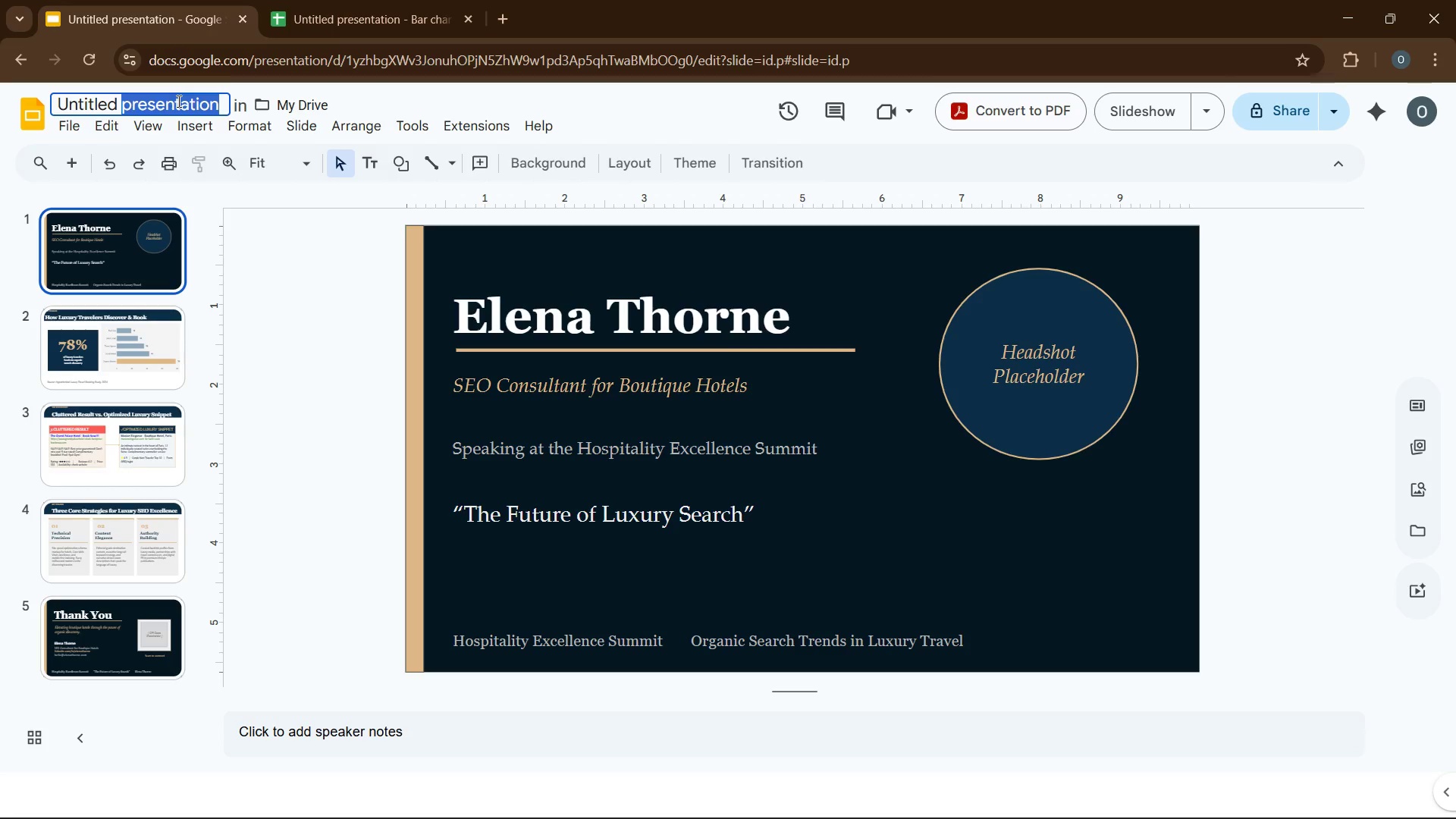 
triple_click([177, 101])
 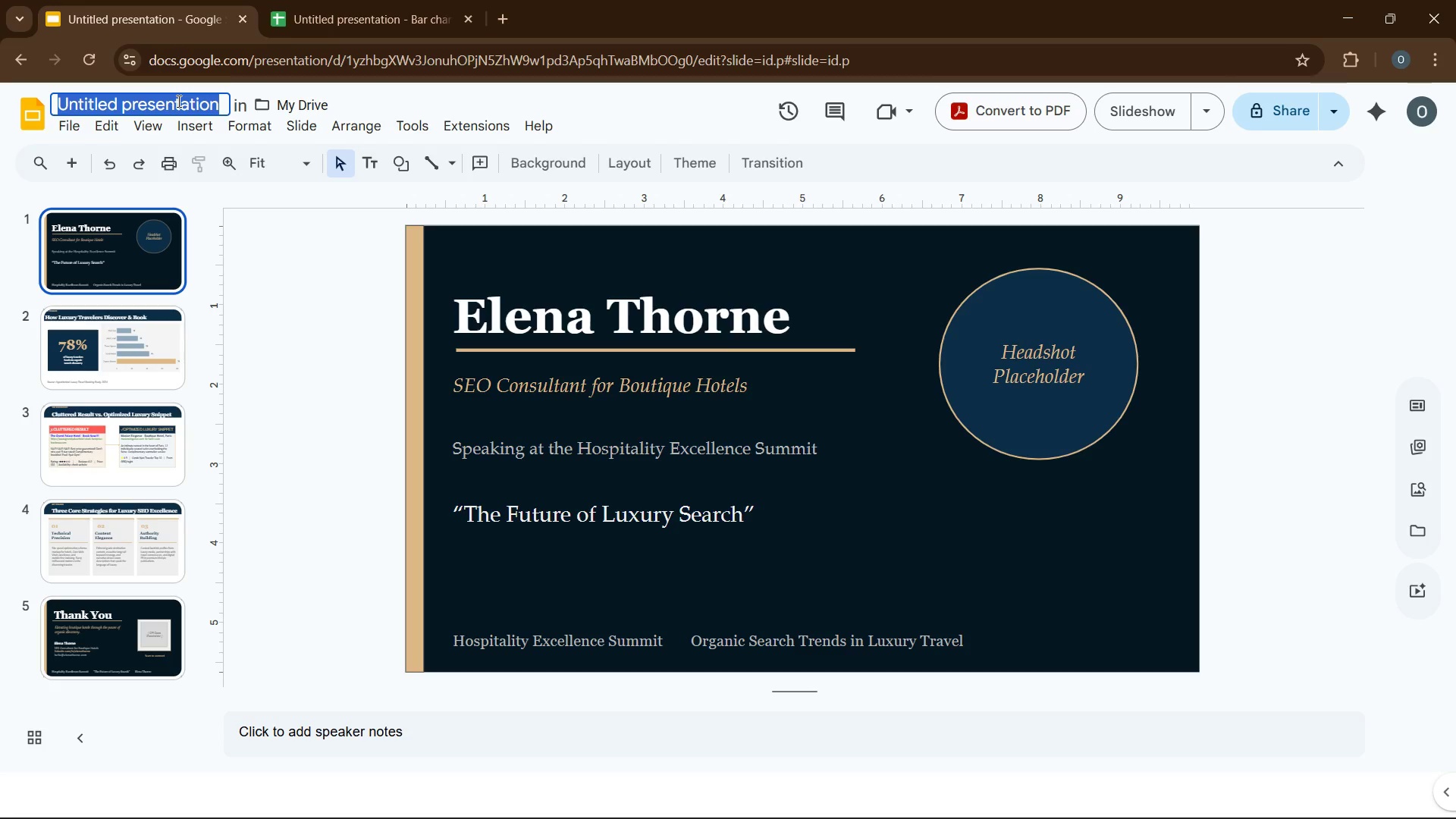 
type(Elena Thorne - )
 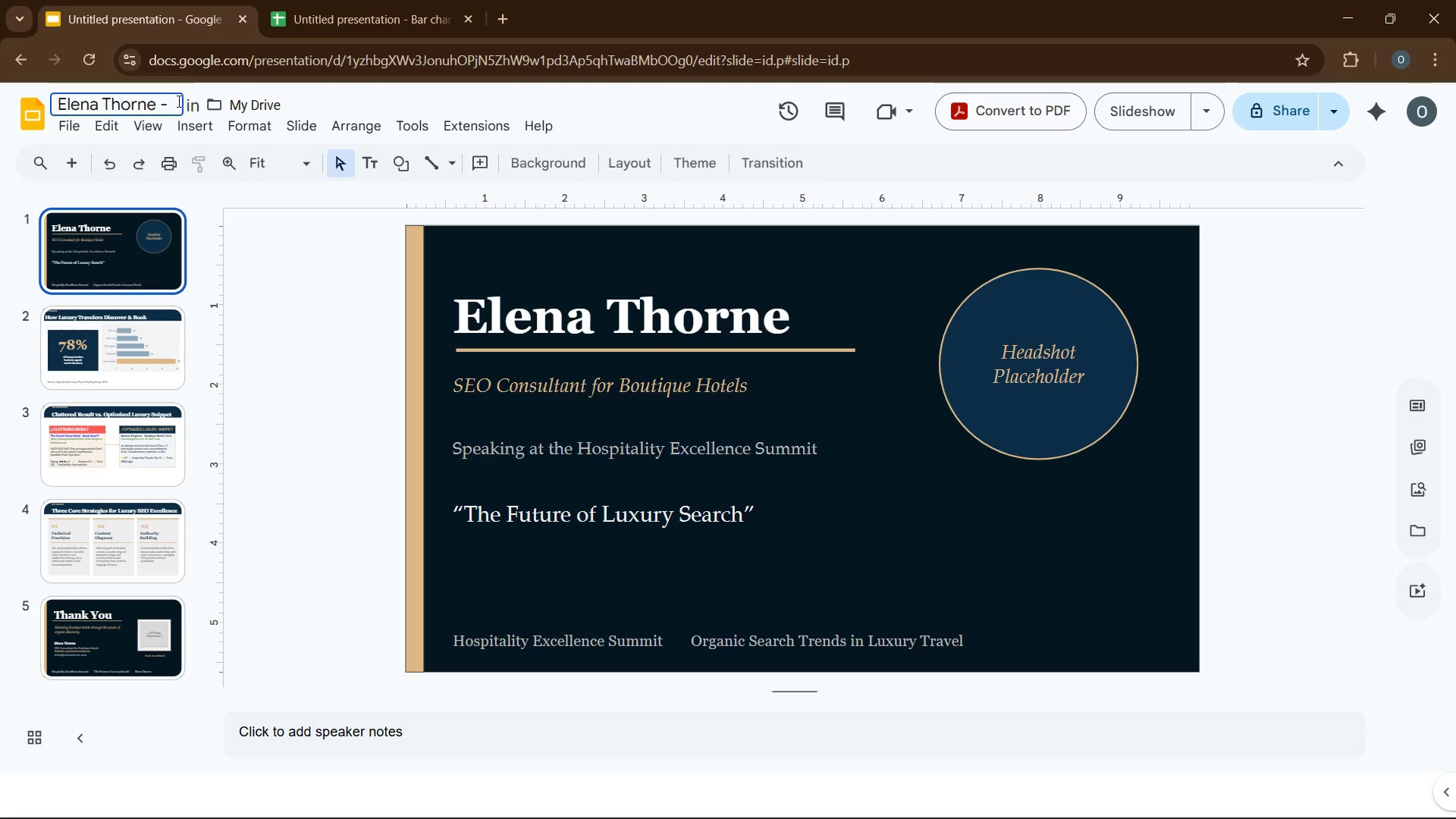 
wait(16.0)
 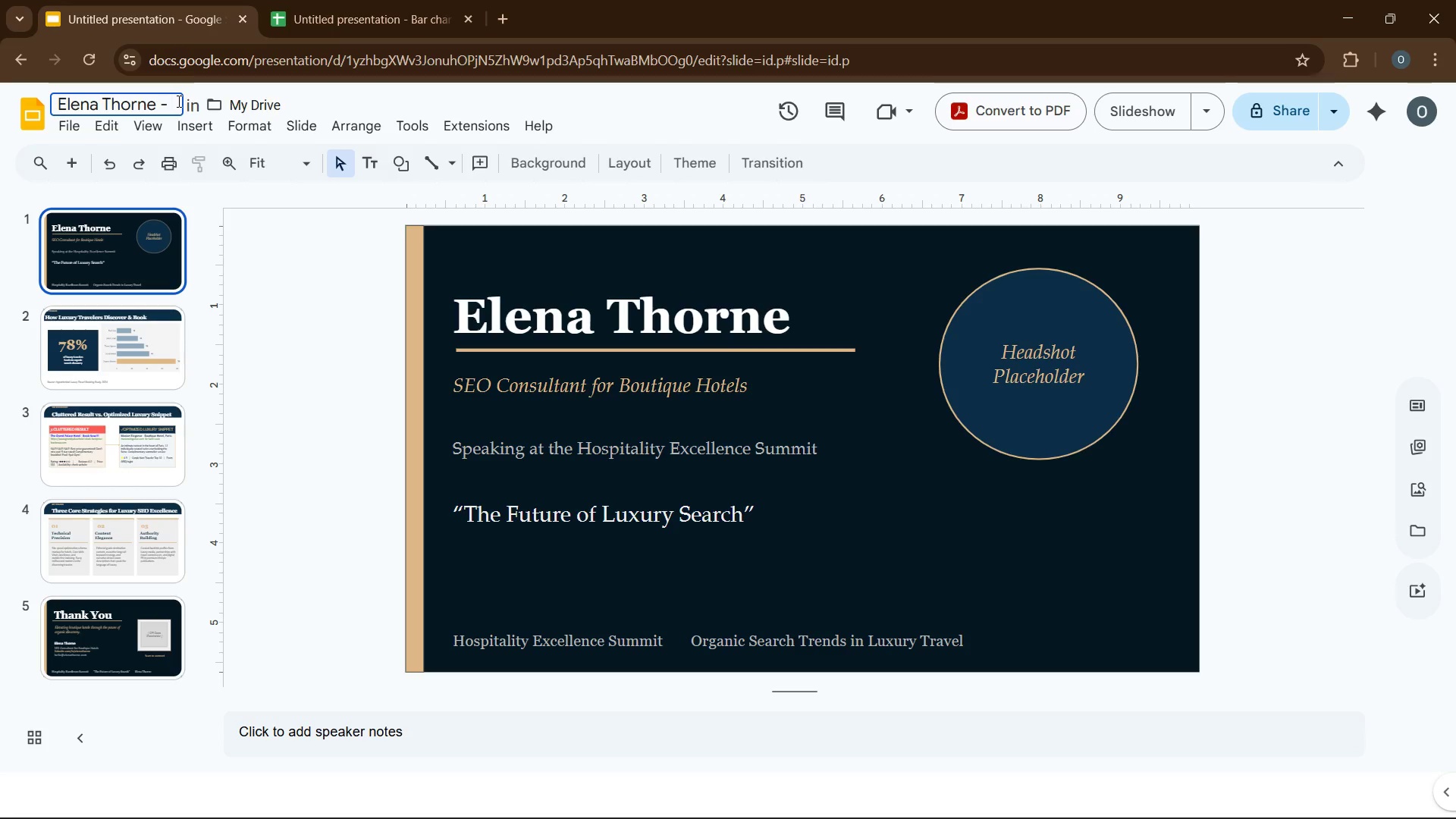 
type(Luxury Travel)
 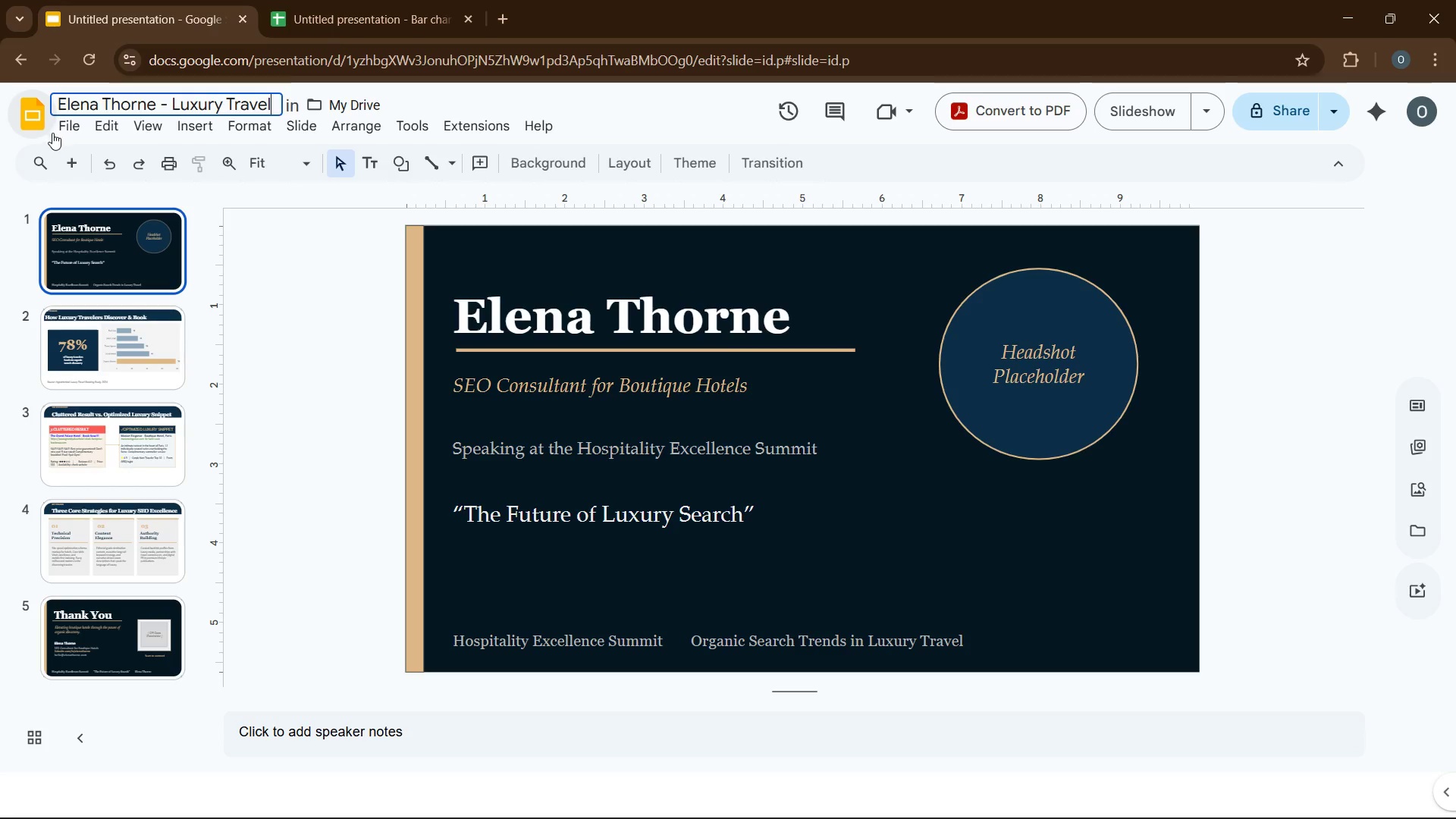 
left_click([59, 127])
 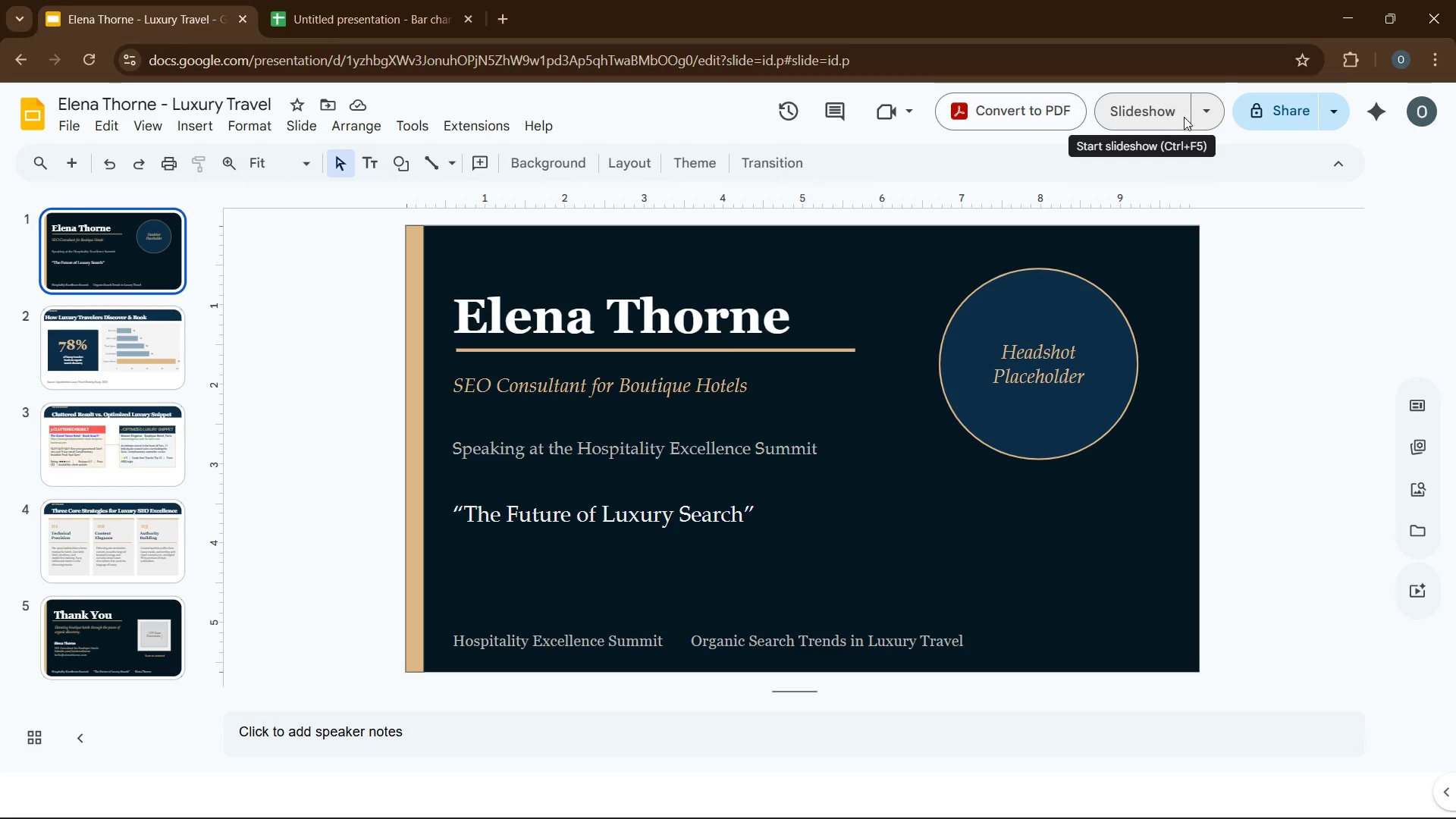 
left_click_drag(start_coordinate=[1172, 118], to_coordinate=[1189, 149])
 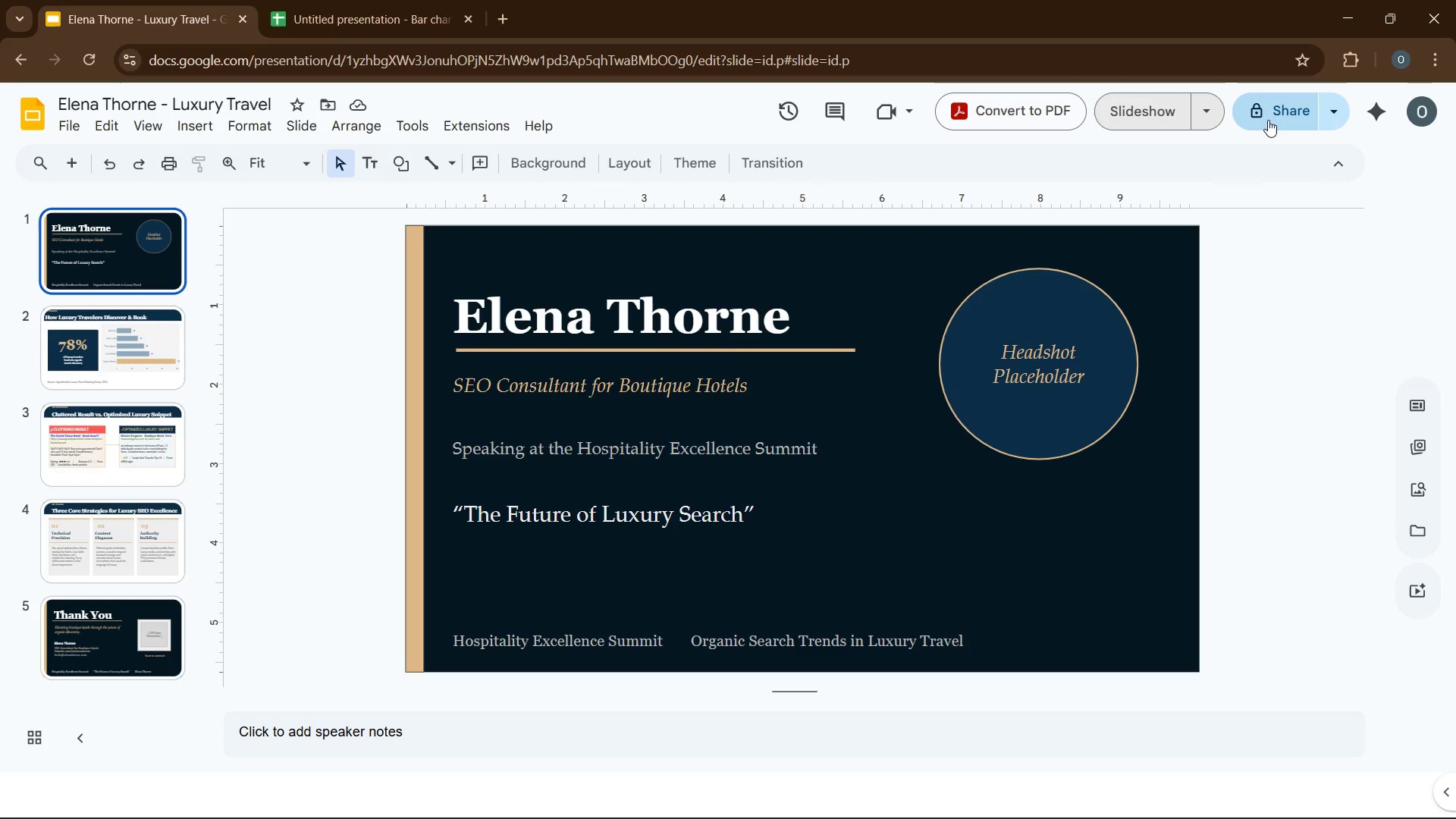 
left_click([1269, 118])
 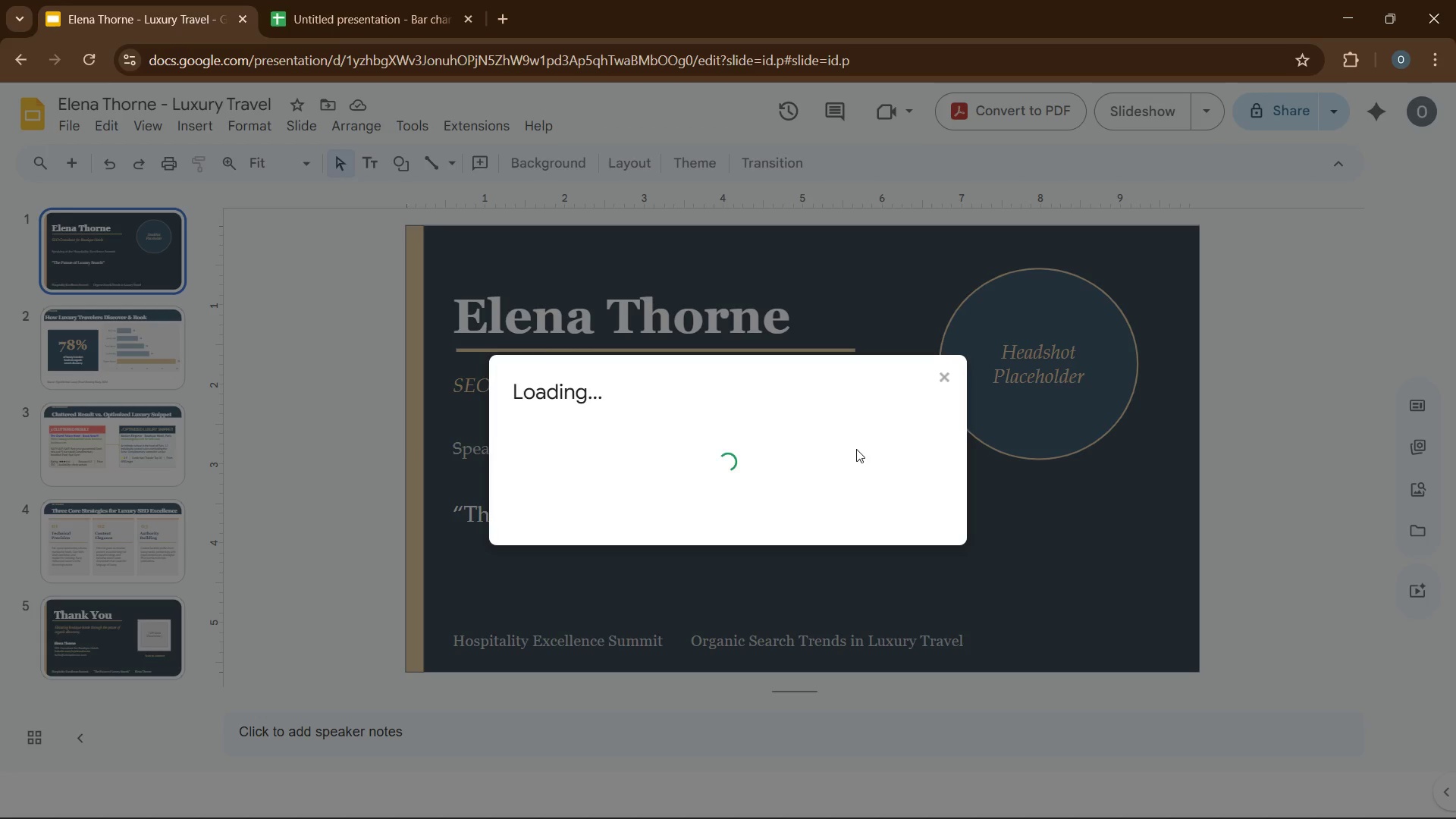 
wait(9.34)
 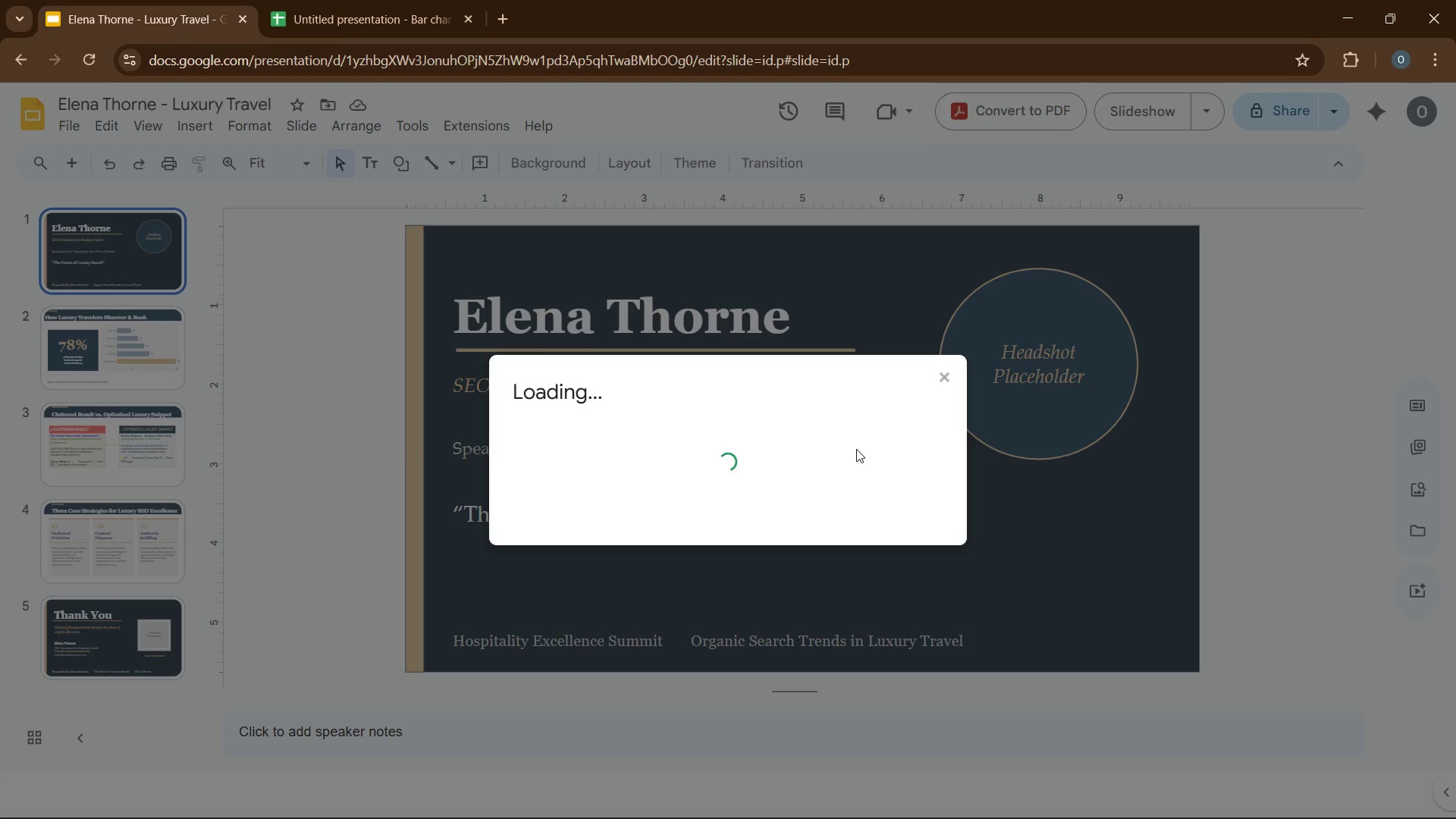 
left_click([599, 543])
 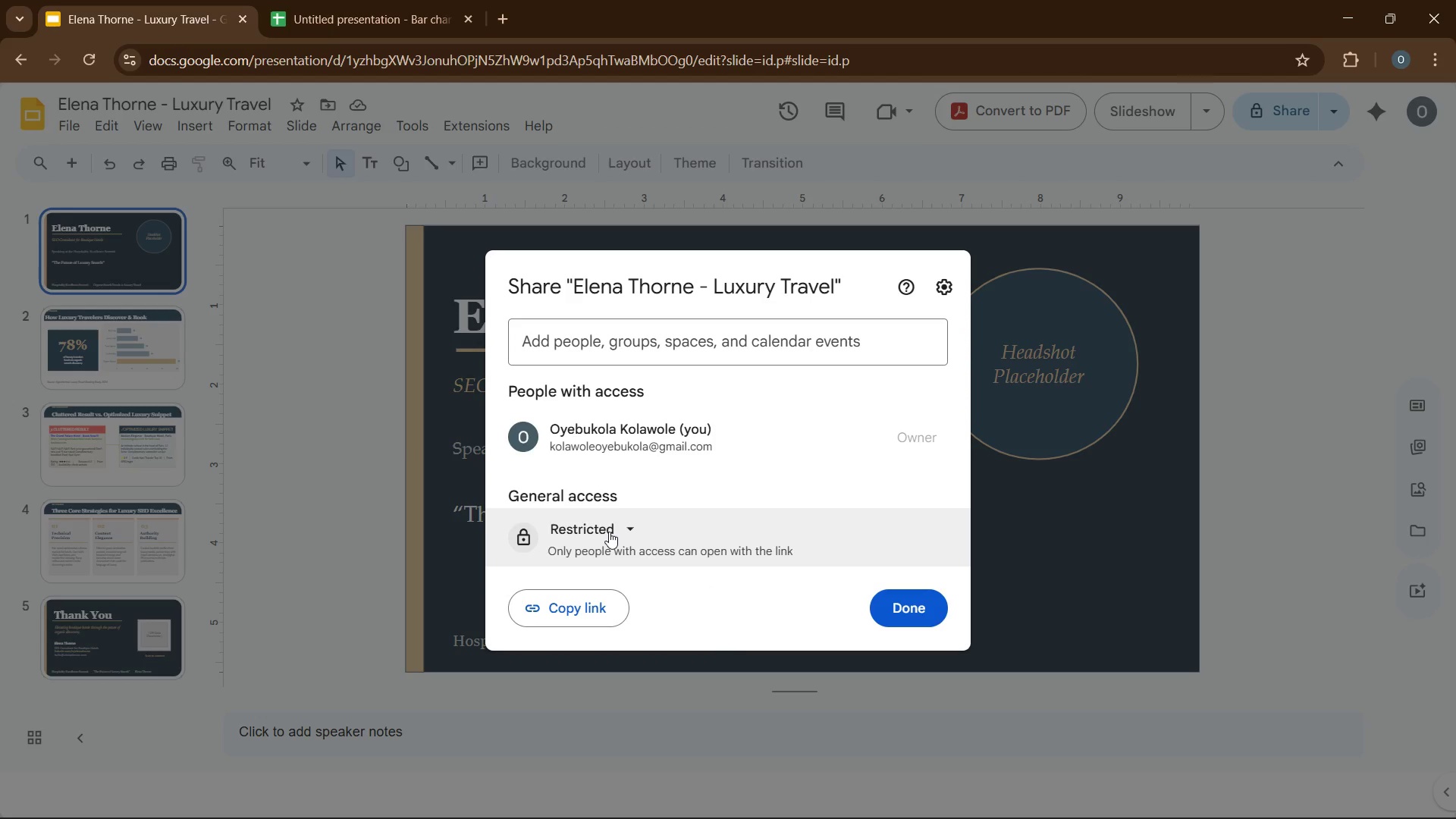 
left_click([609, 532])
 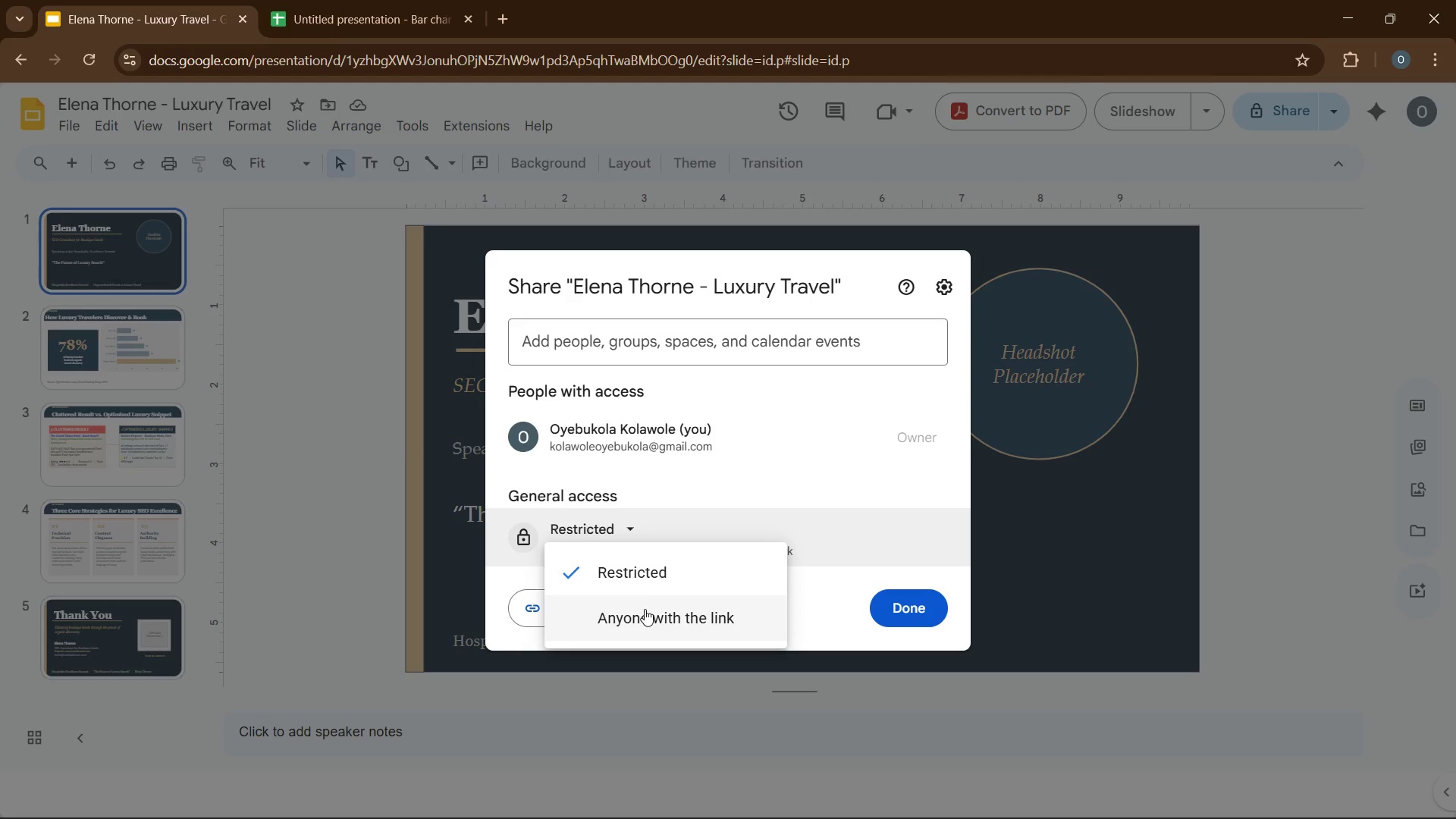 
left_click([647, 611])
 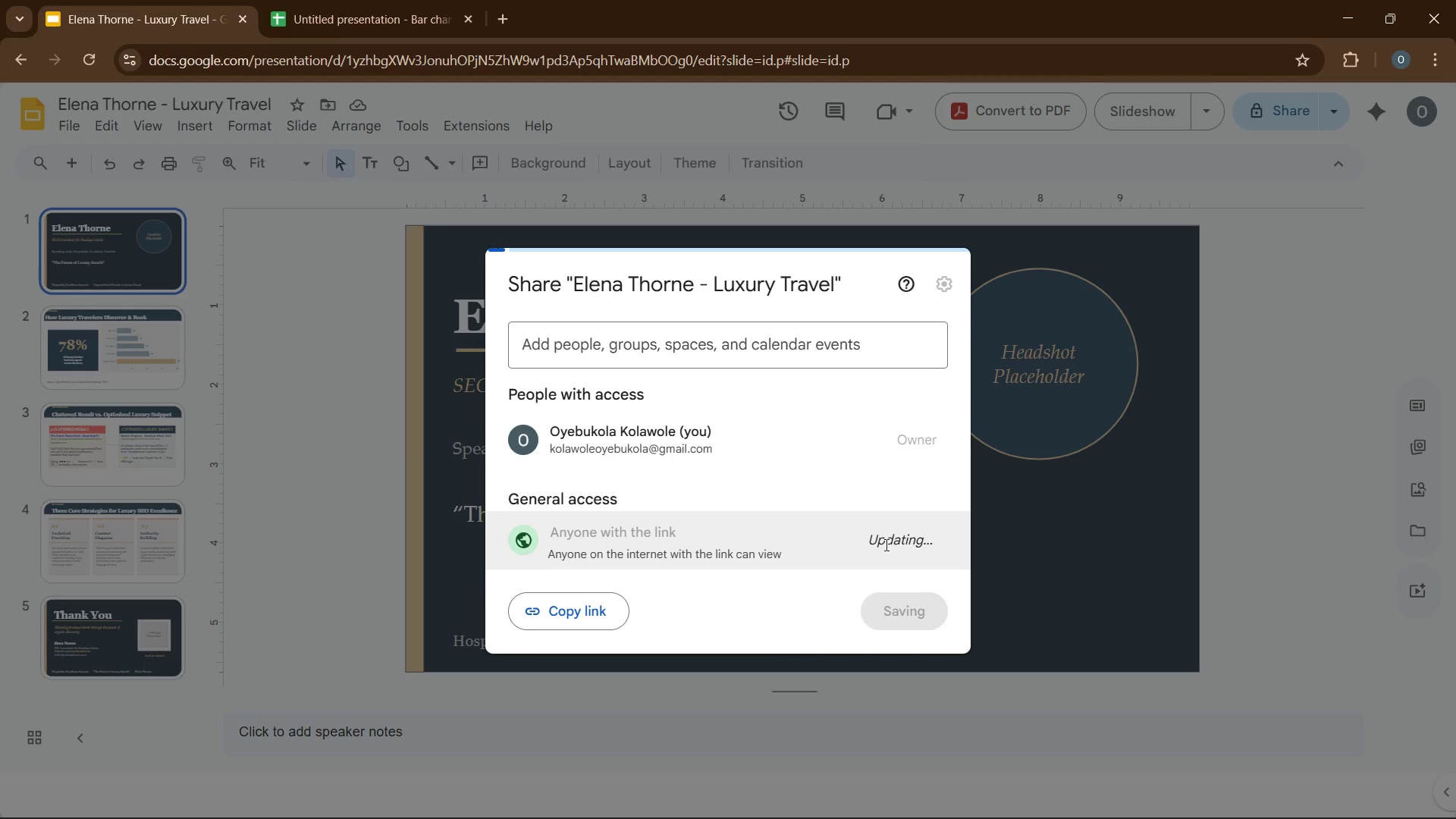 
left_click([885, 544])
 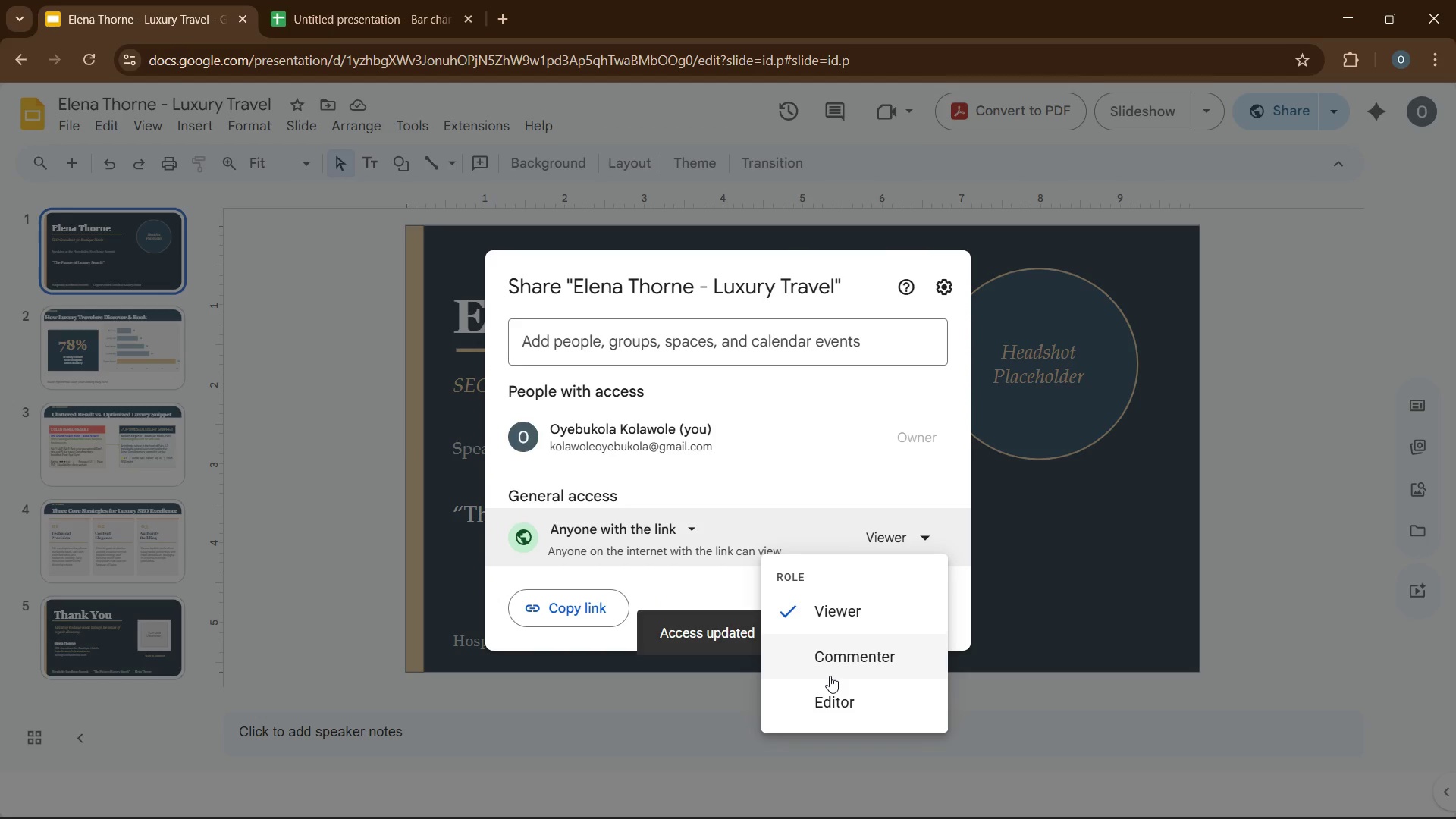 